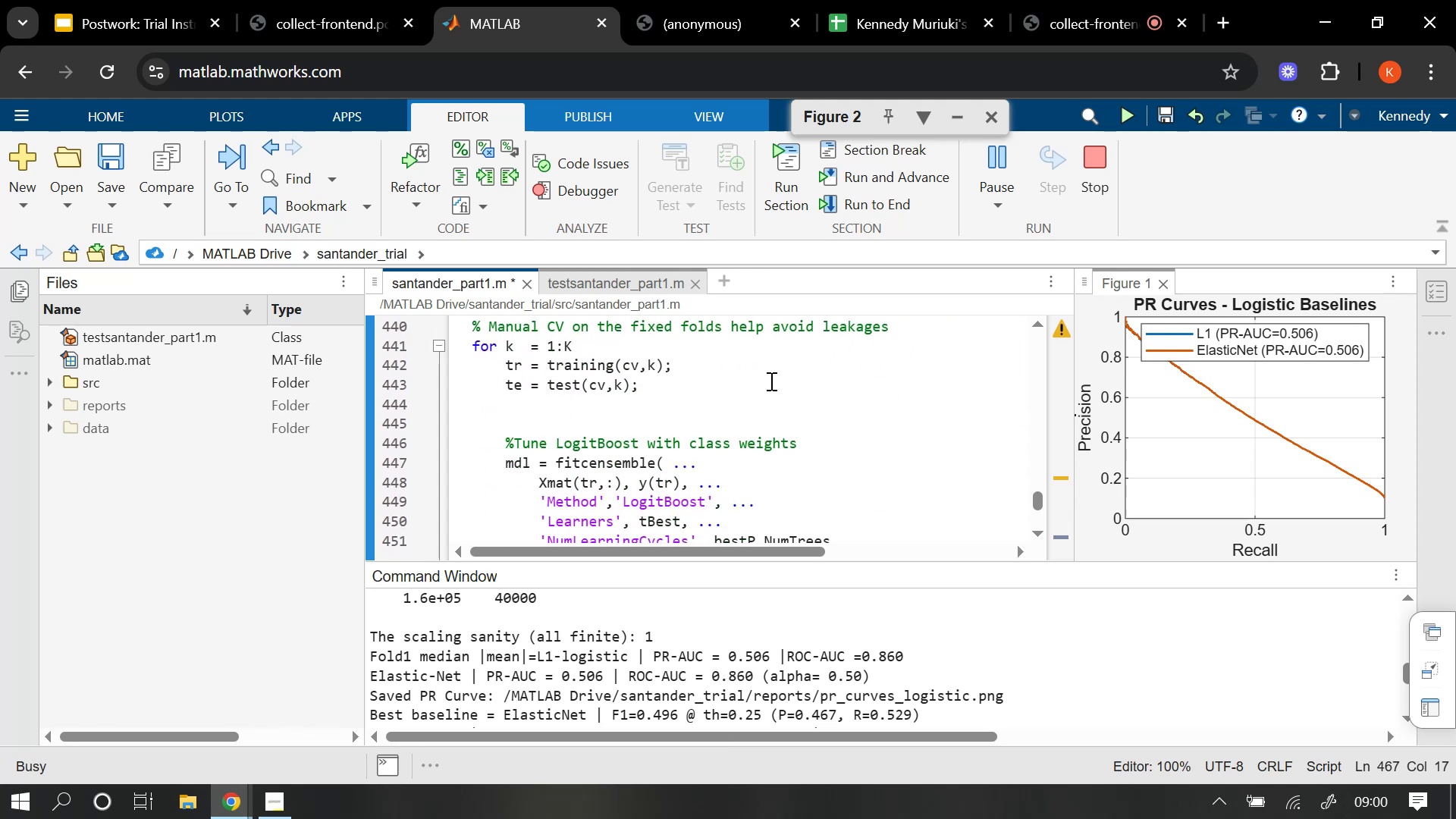 
scroll: coordinate [767, 381], scroll_direction: up, amount: 8.0
 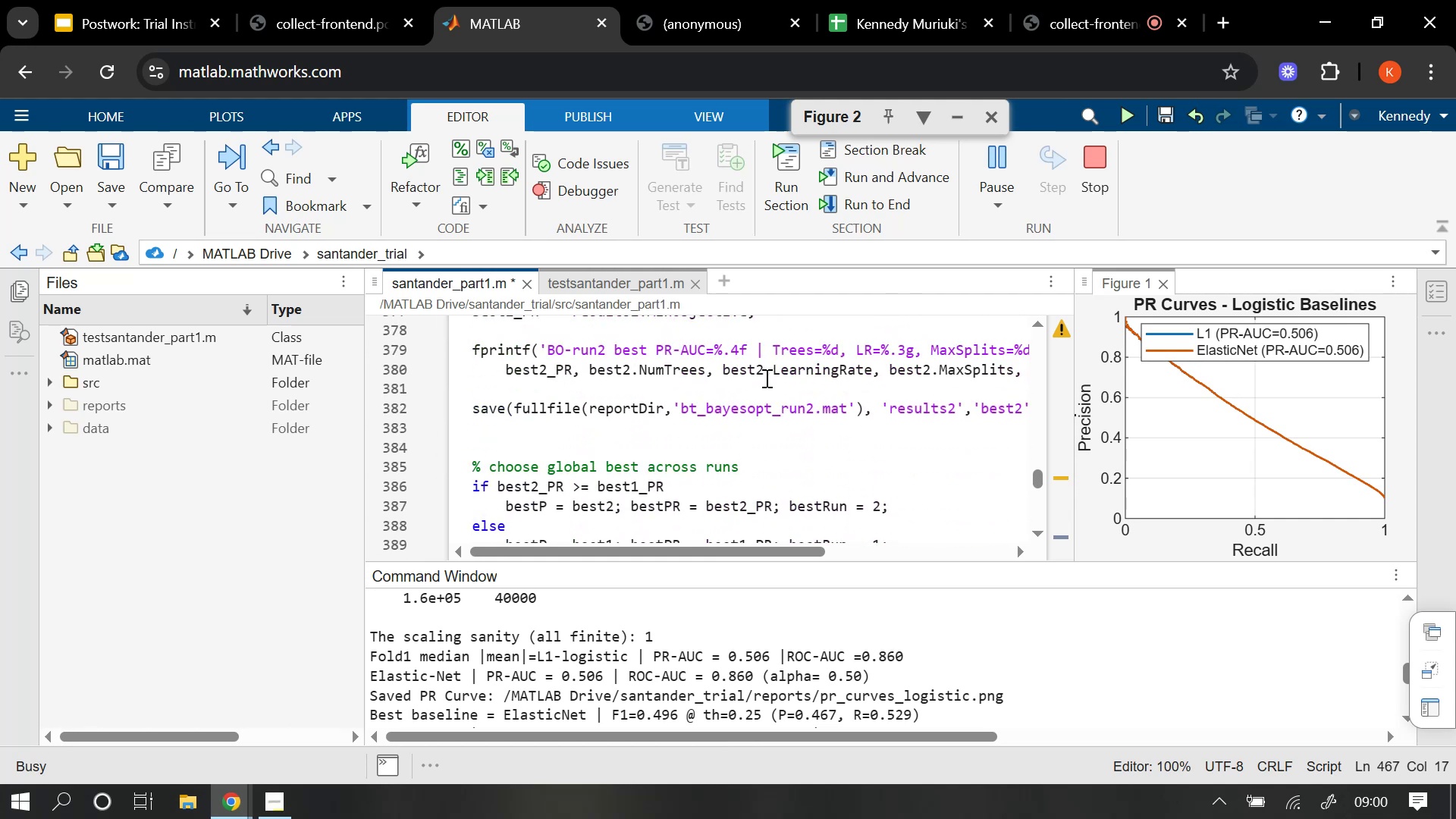 
scroll: coordinate [766, 387], scroll_direction: up, amount: 5.0
 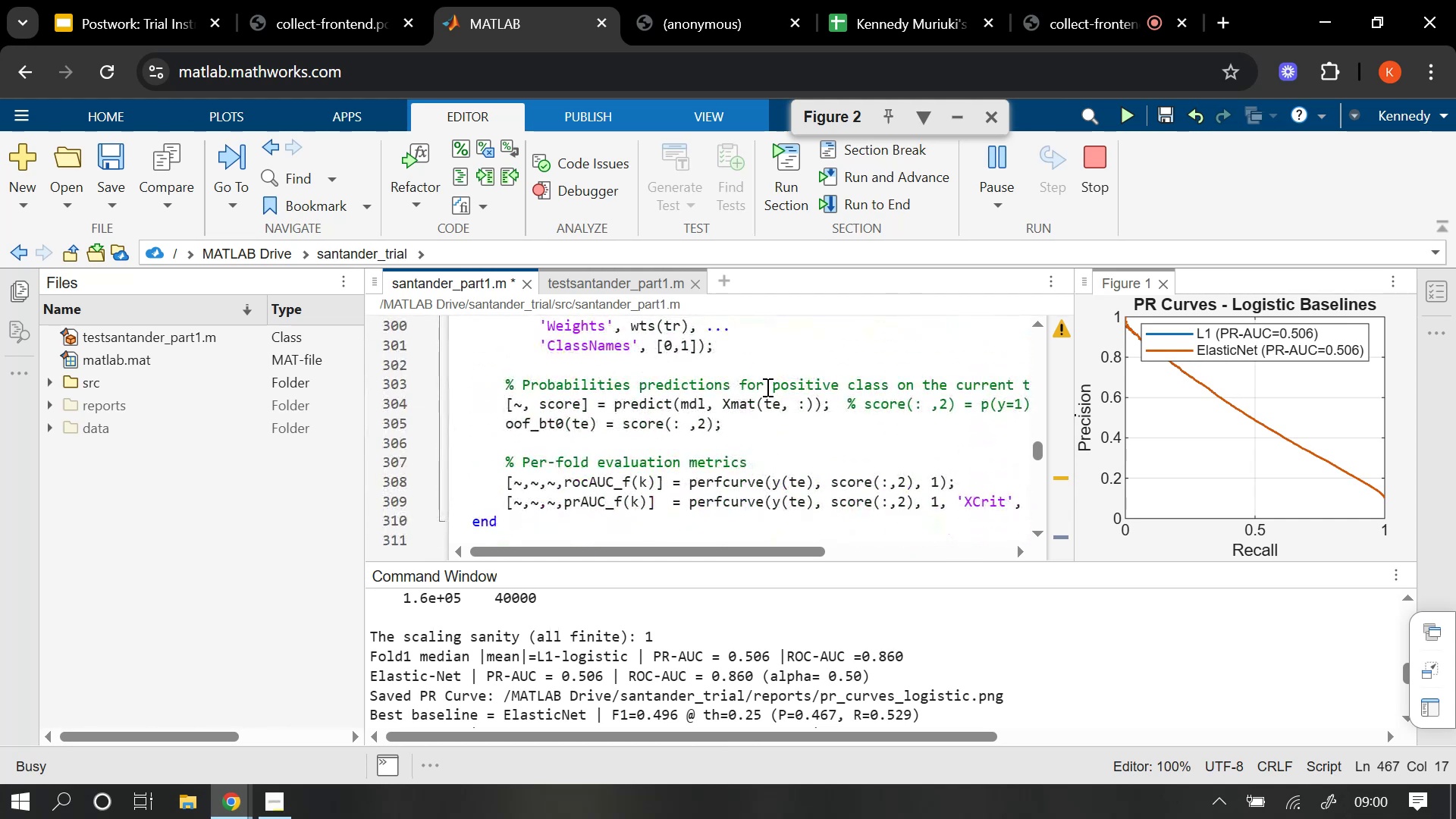 
scroll: coordinate [766, 387], scroll_direction: down, amount: 1.0
 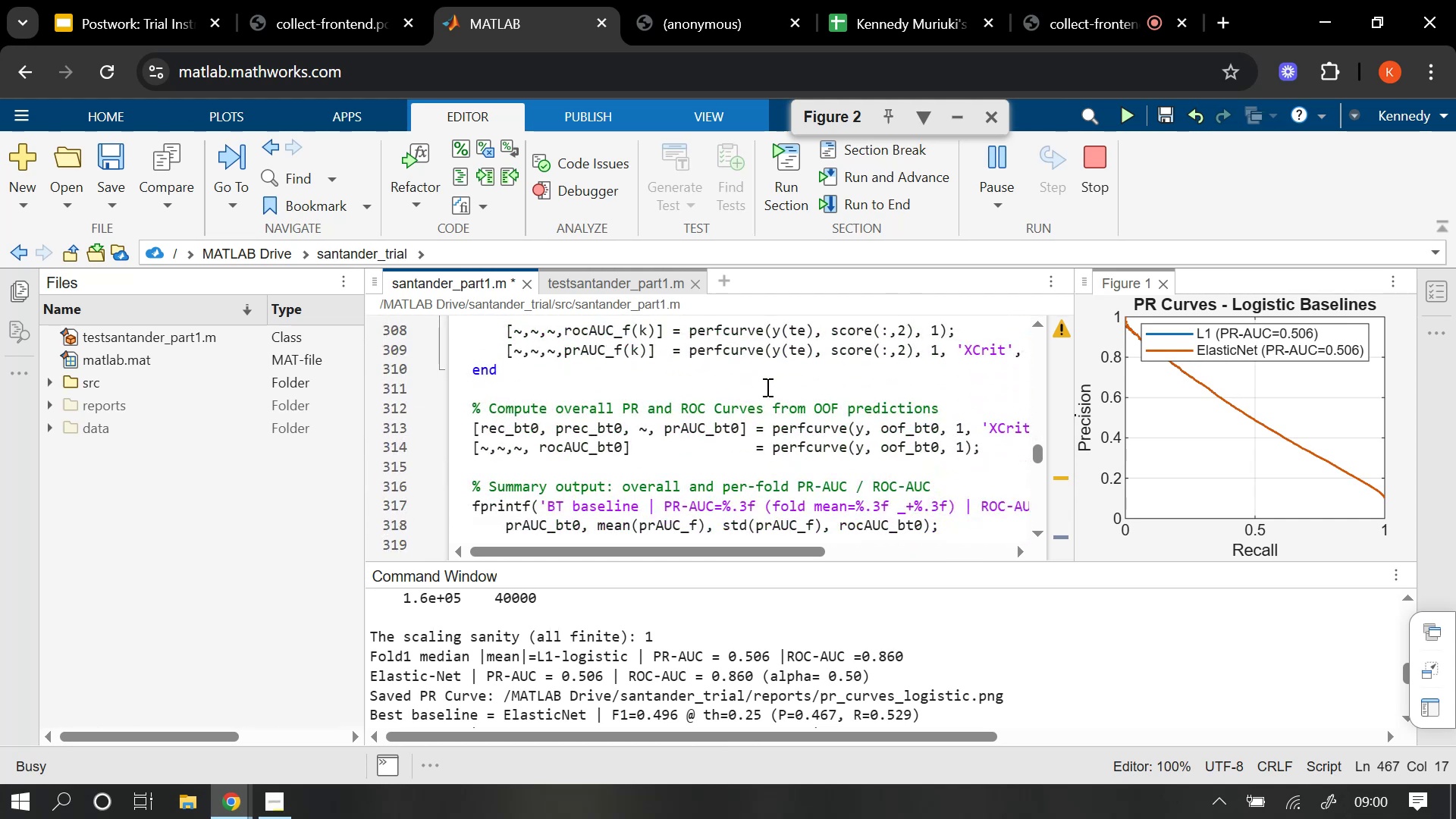 
scroll: coordinate [766, 387], scroll_direction: up, amount: 3.0
 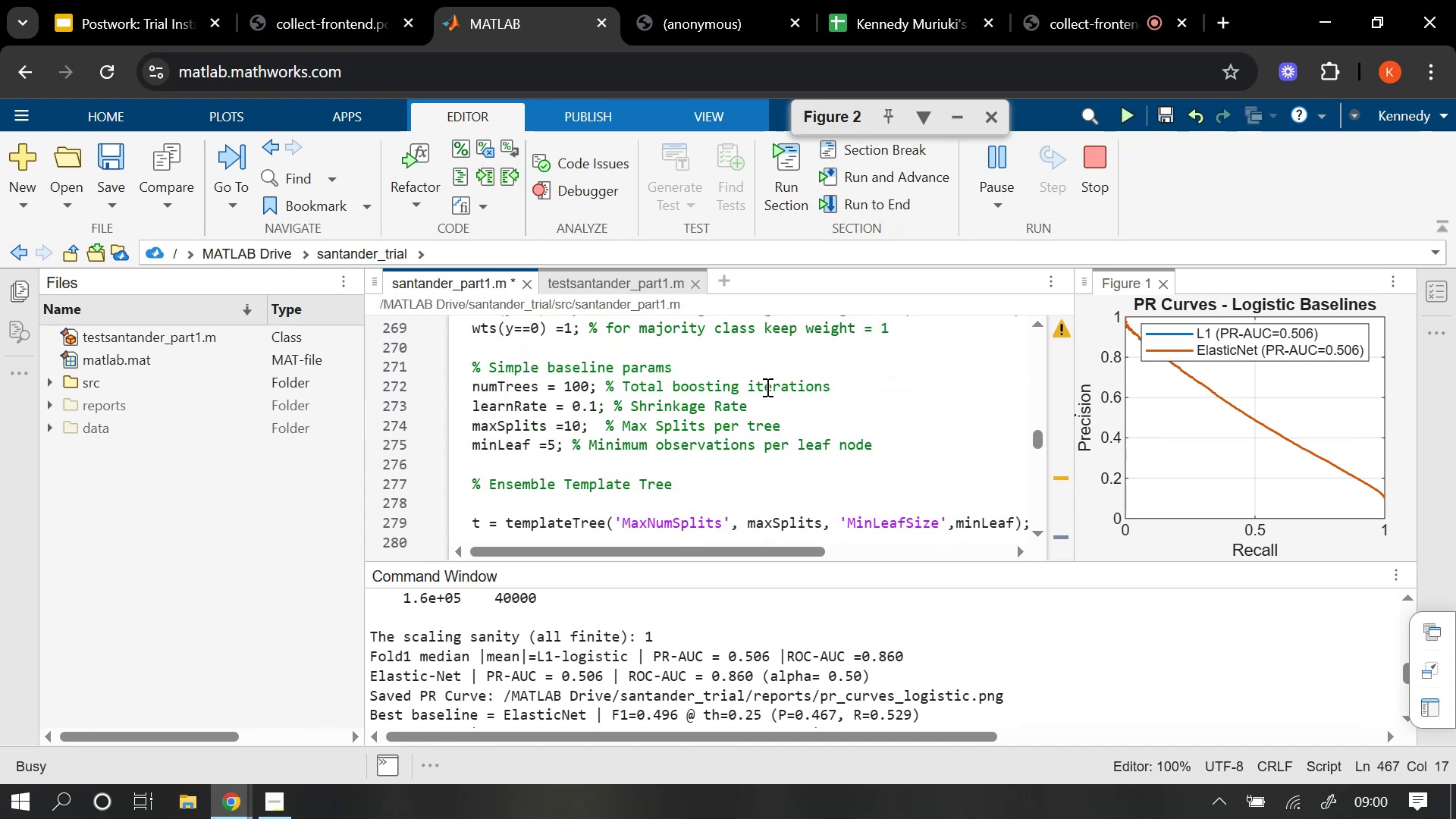 
scroll: coordinate [765, 377], scroll_direction: down, amount: 20.0
 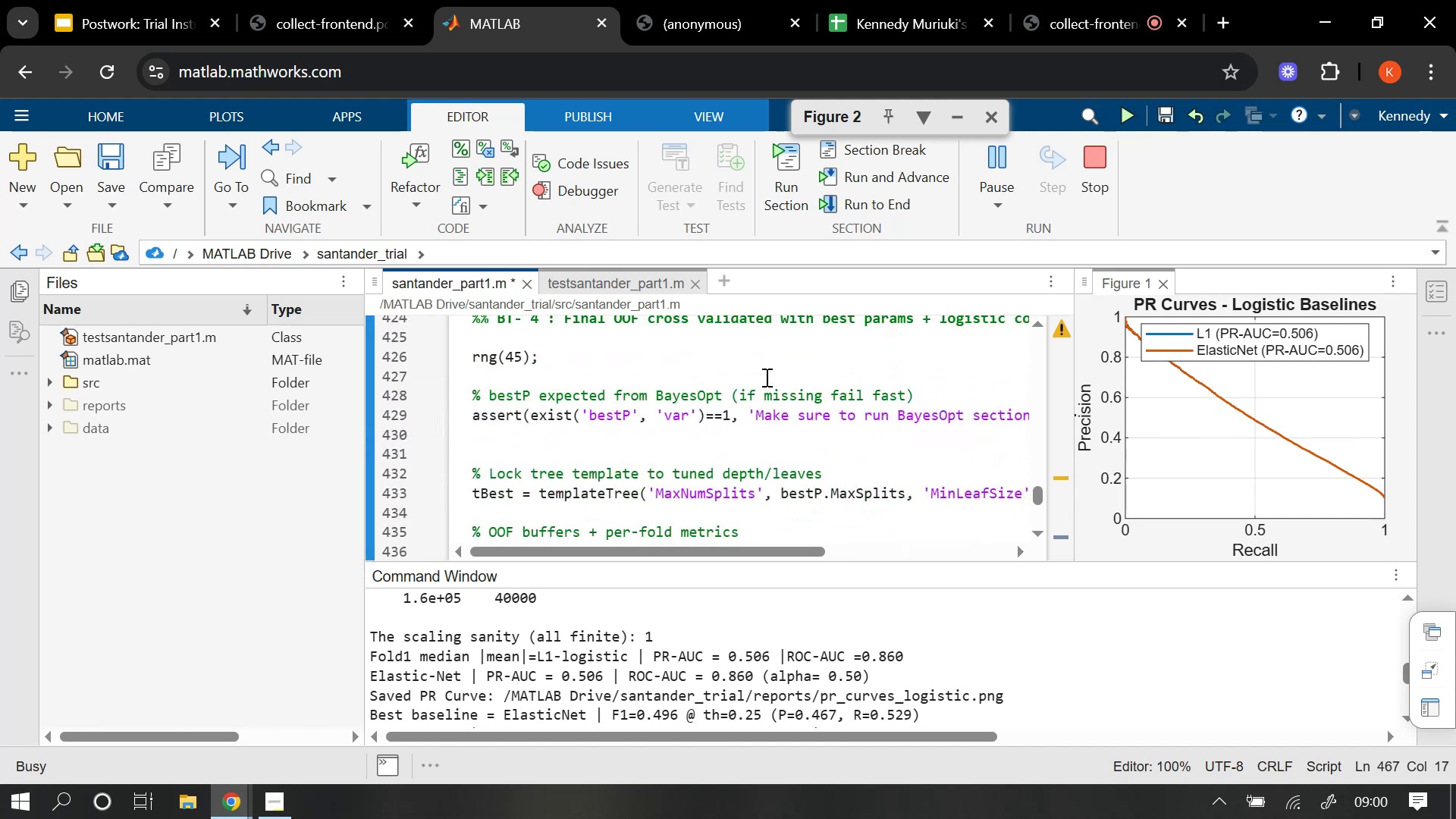 
scroll: coordinate [765, 375], scroll_direction: up, amount: 2.0
 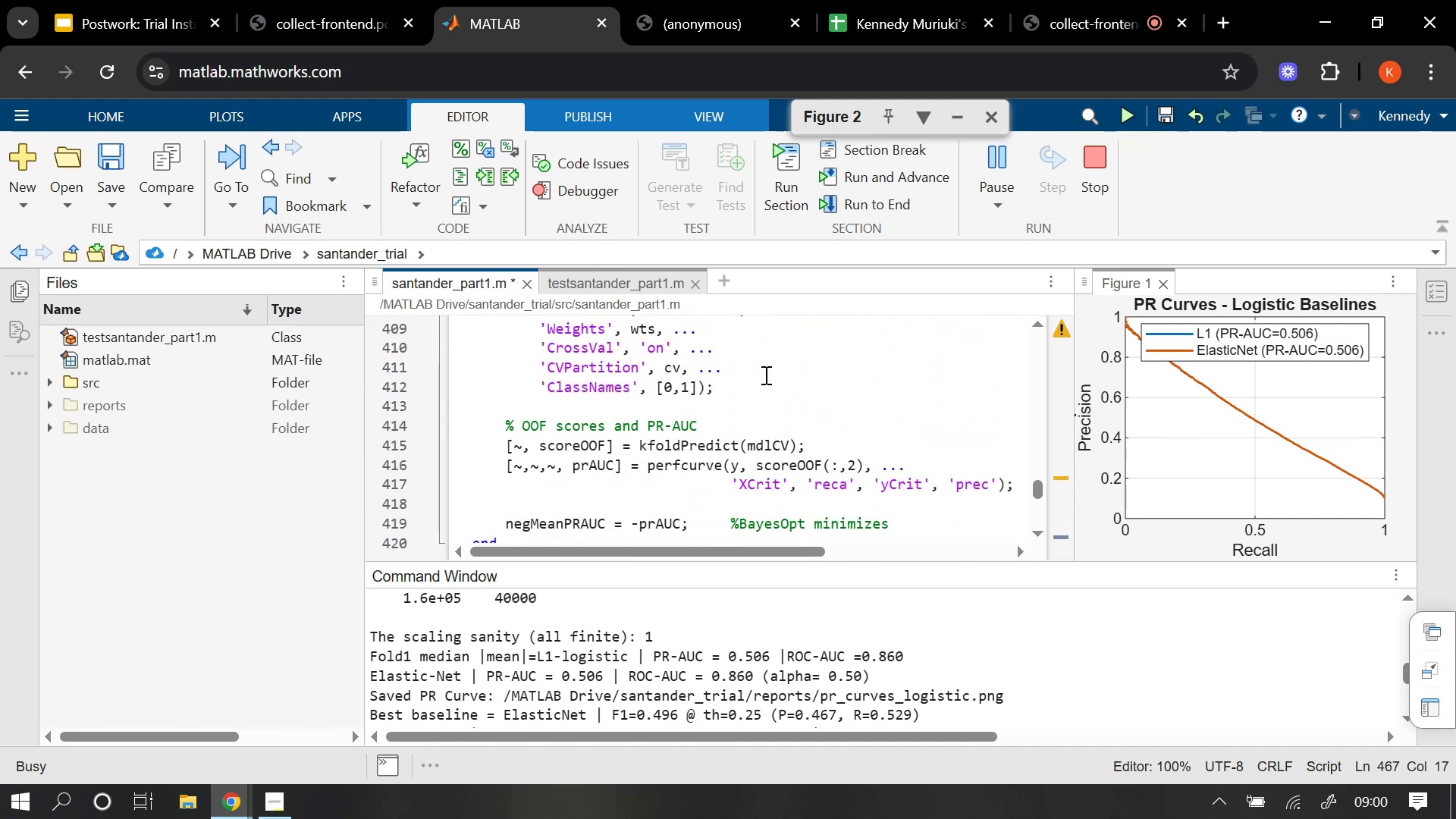 
scroll: coordinate [764, 382], scroll_direction: down, amount: 7.0
 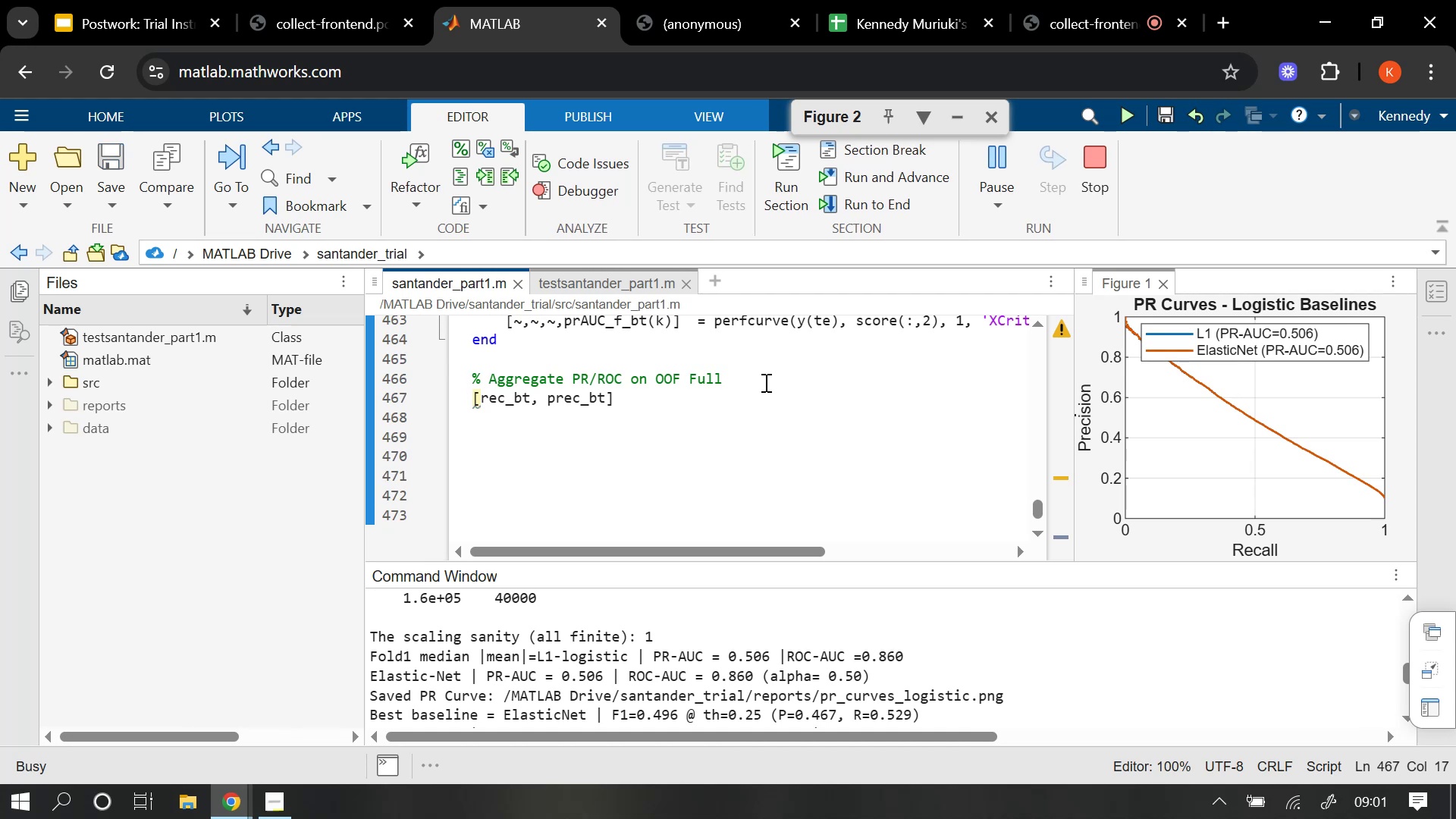 
wait(6.34)
 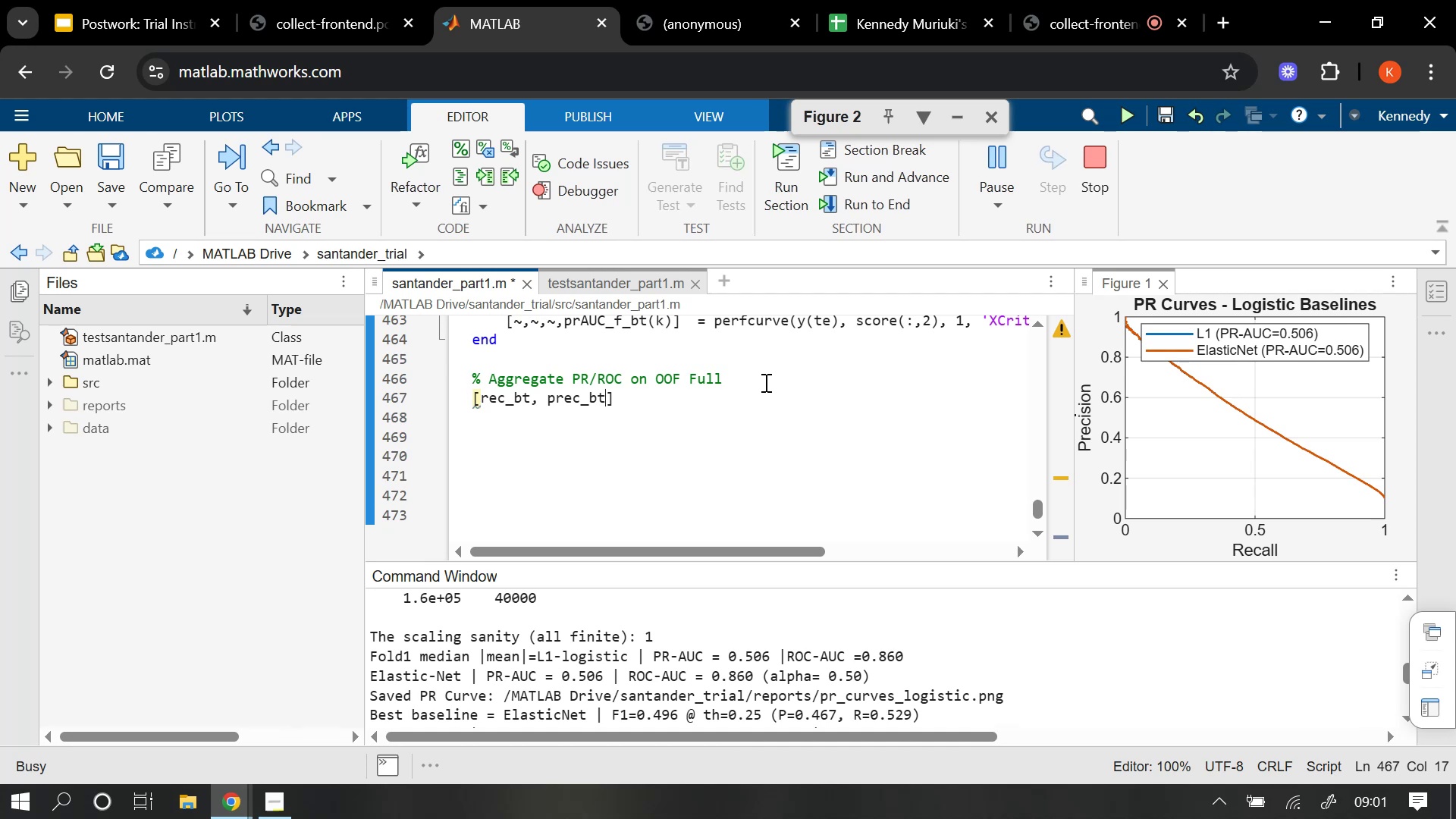 
key(Comma)
 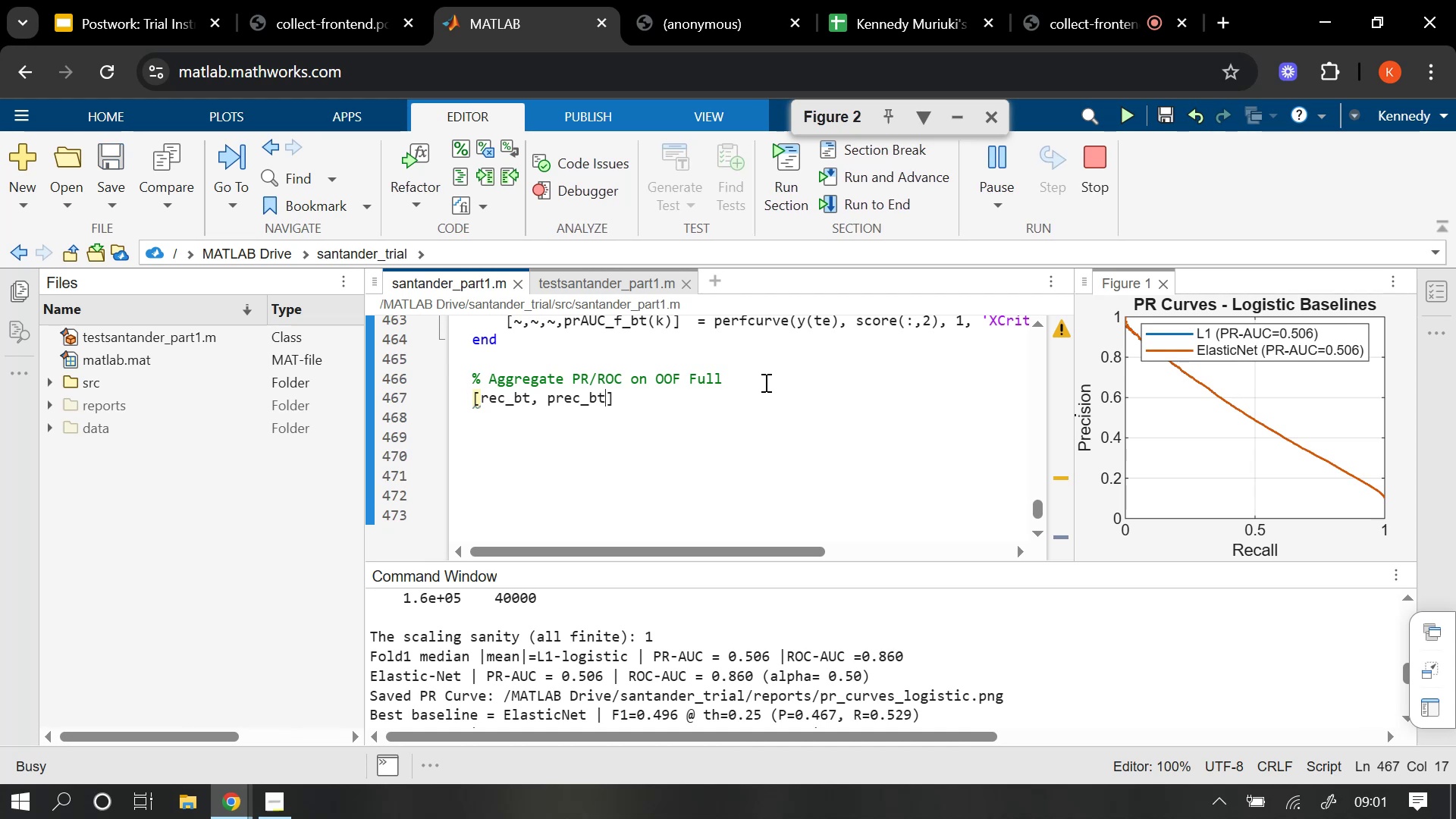 
key(Space)
 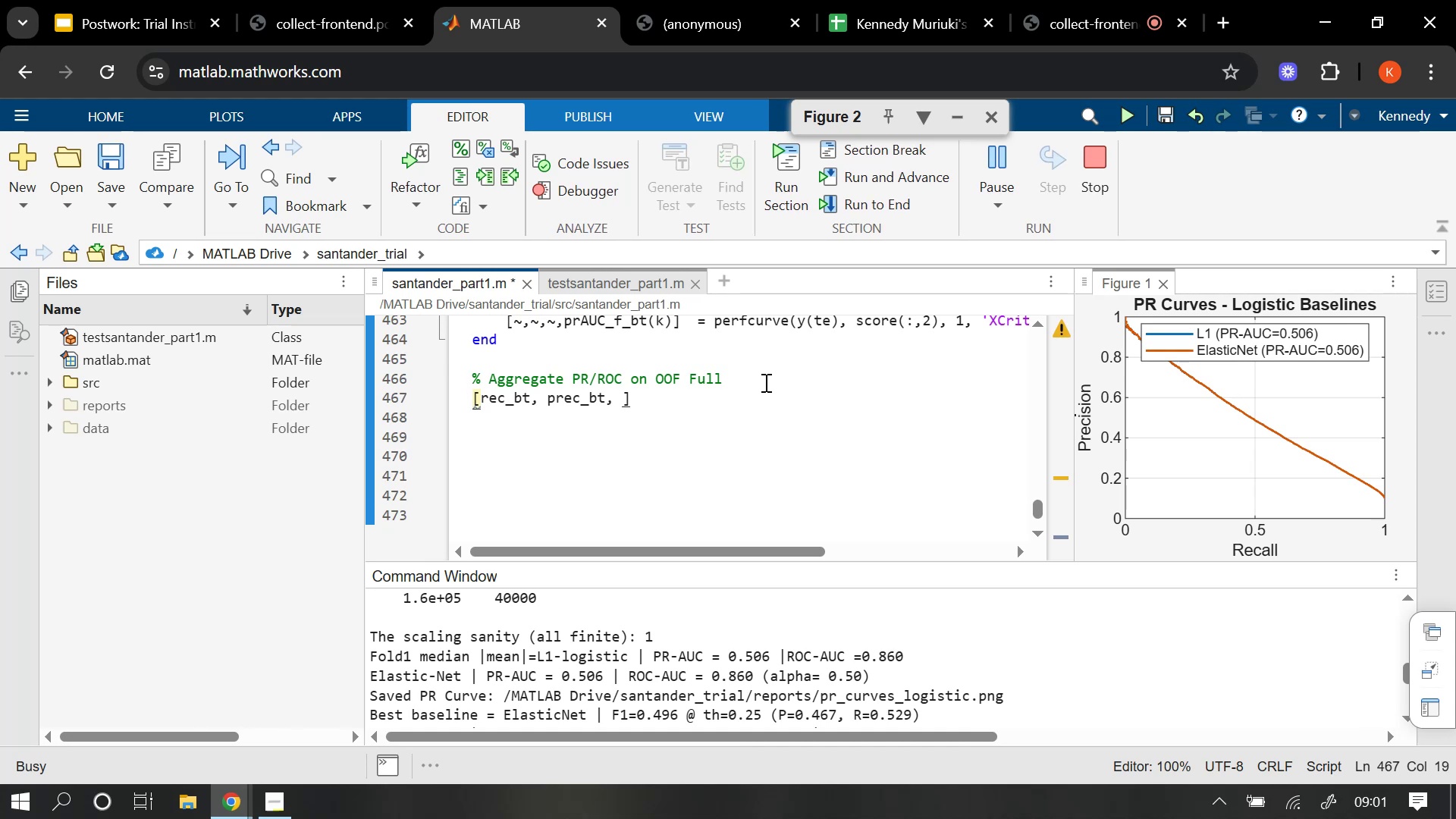 
key(Shift+Backquote)
 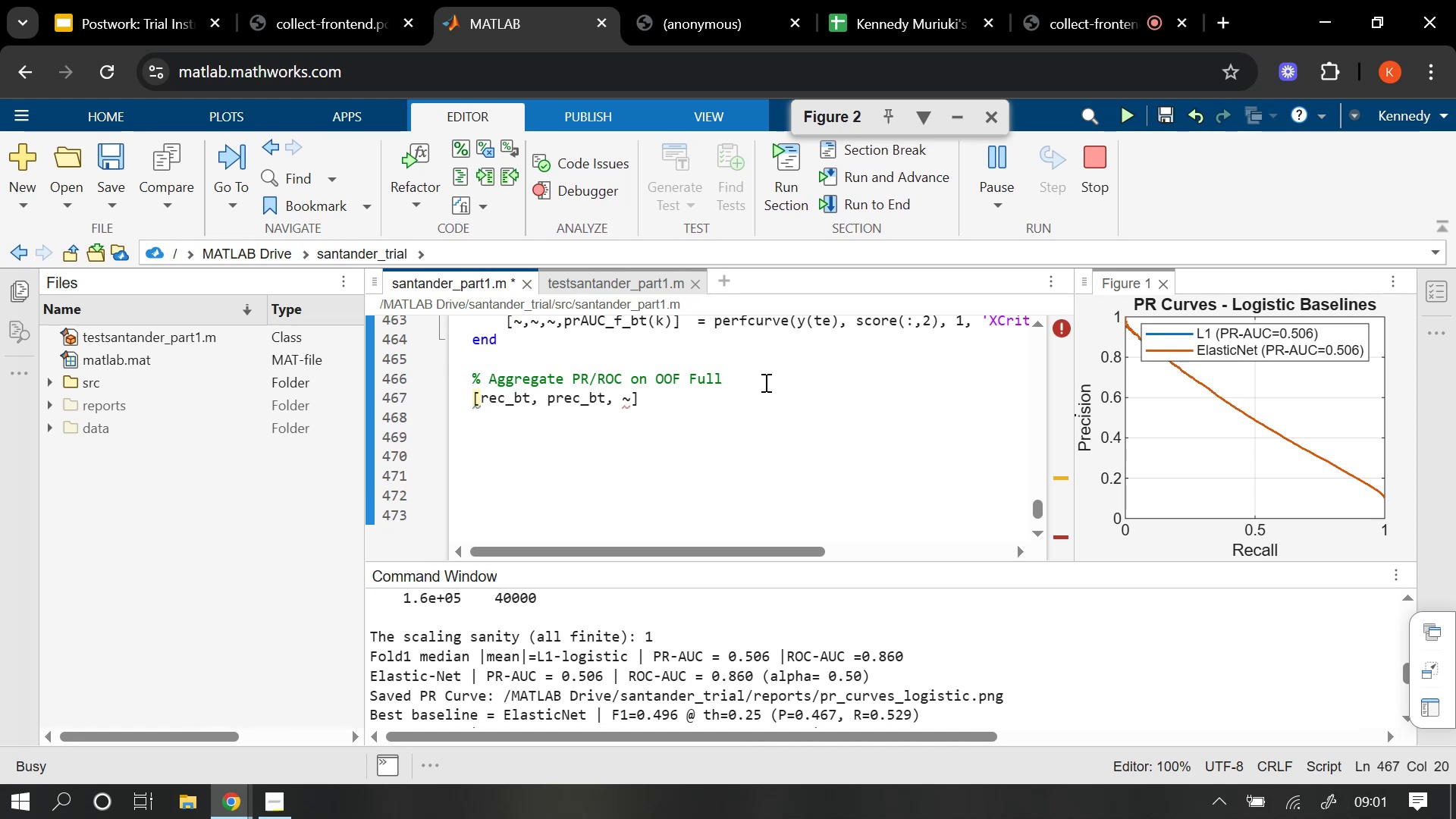 
type(, prAUC_bt)
 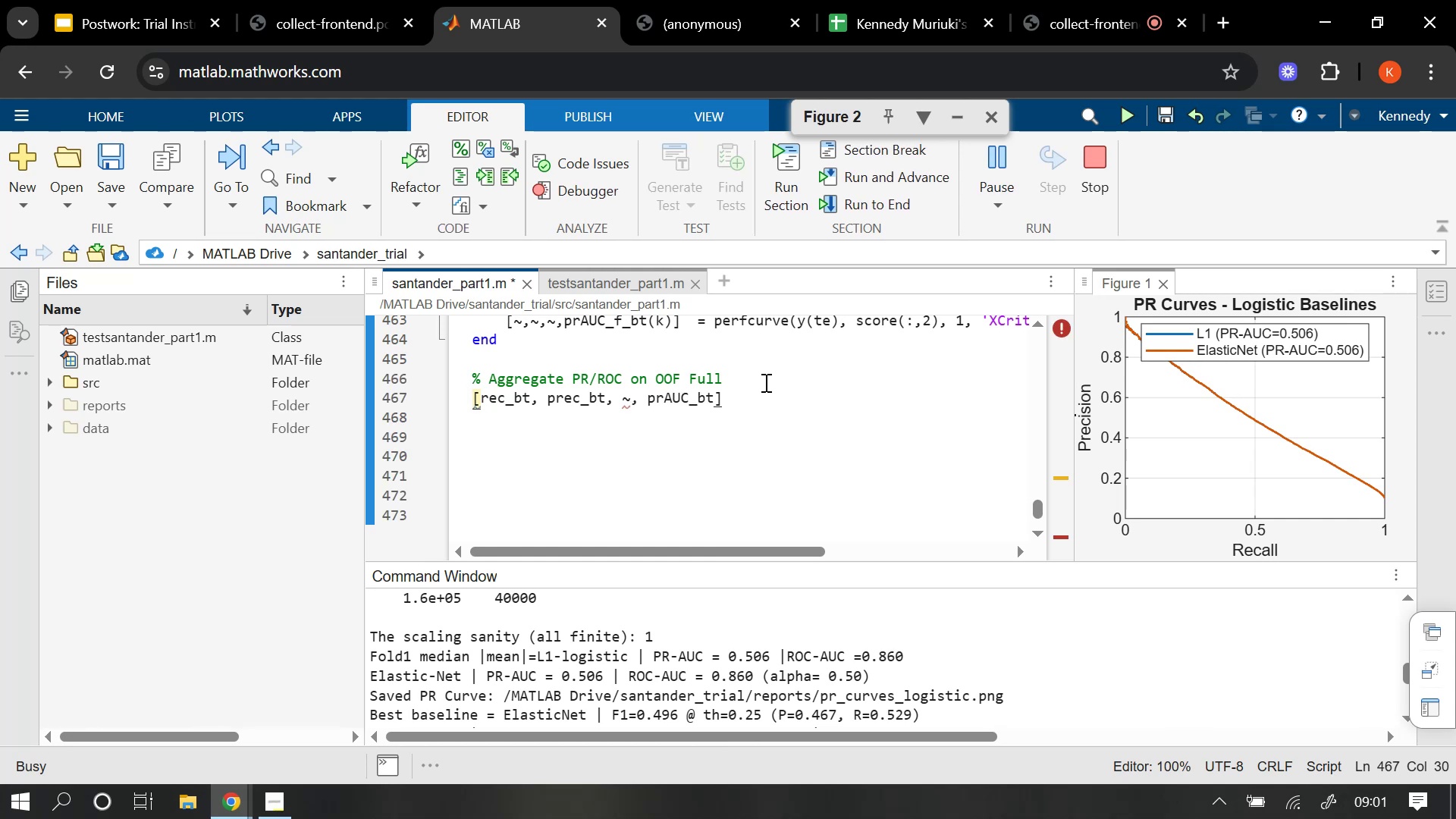 
key(ArrowRight)
 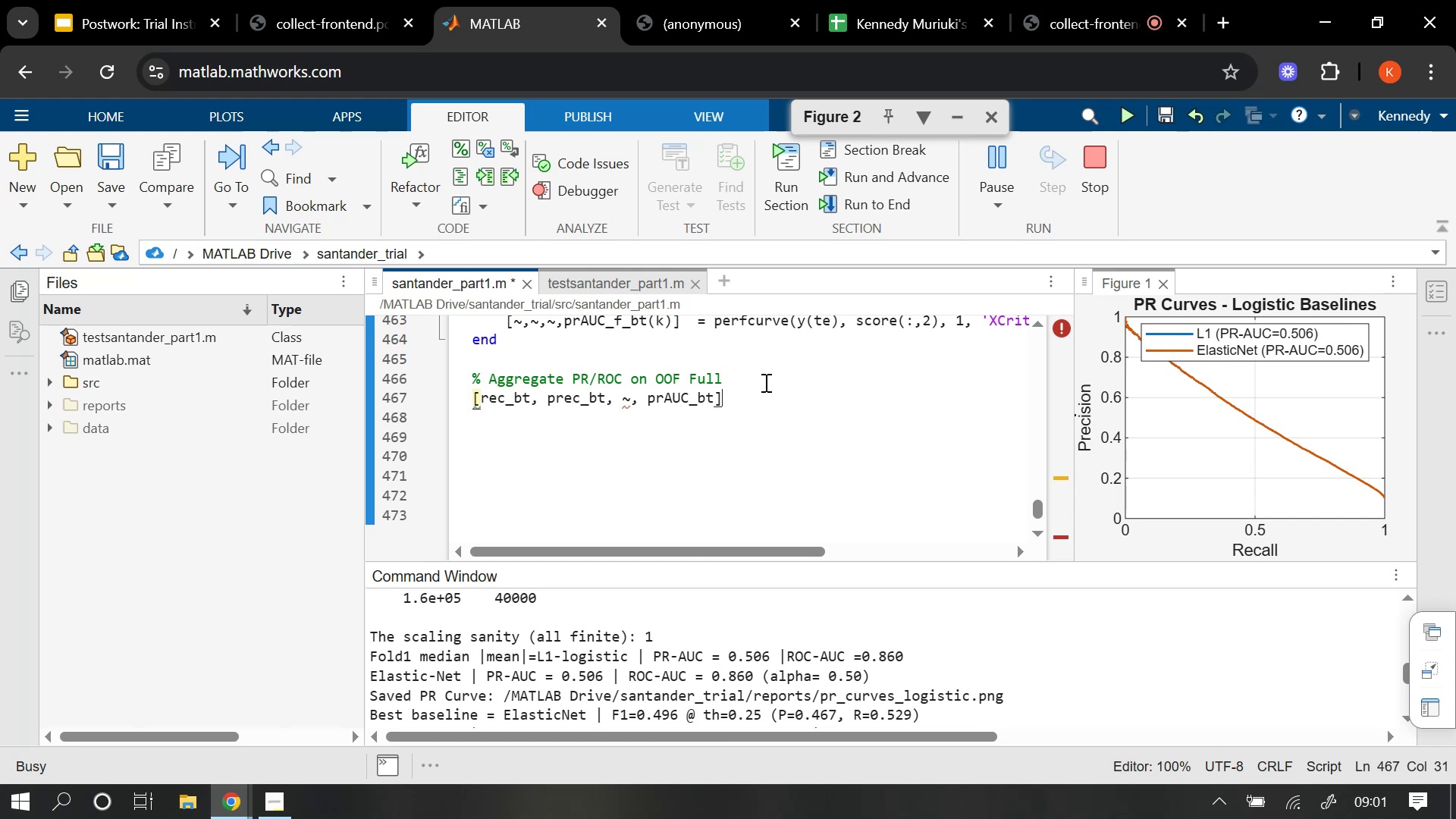 
type( = perfcurve)
 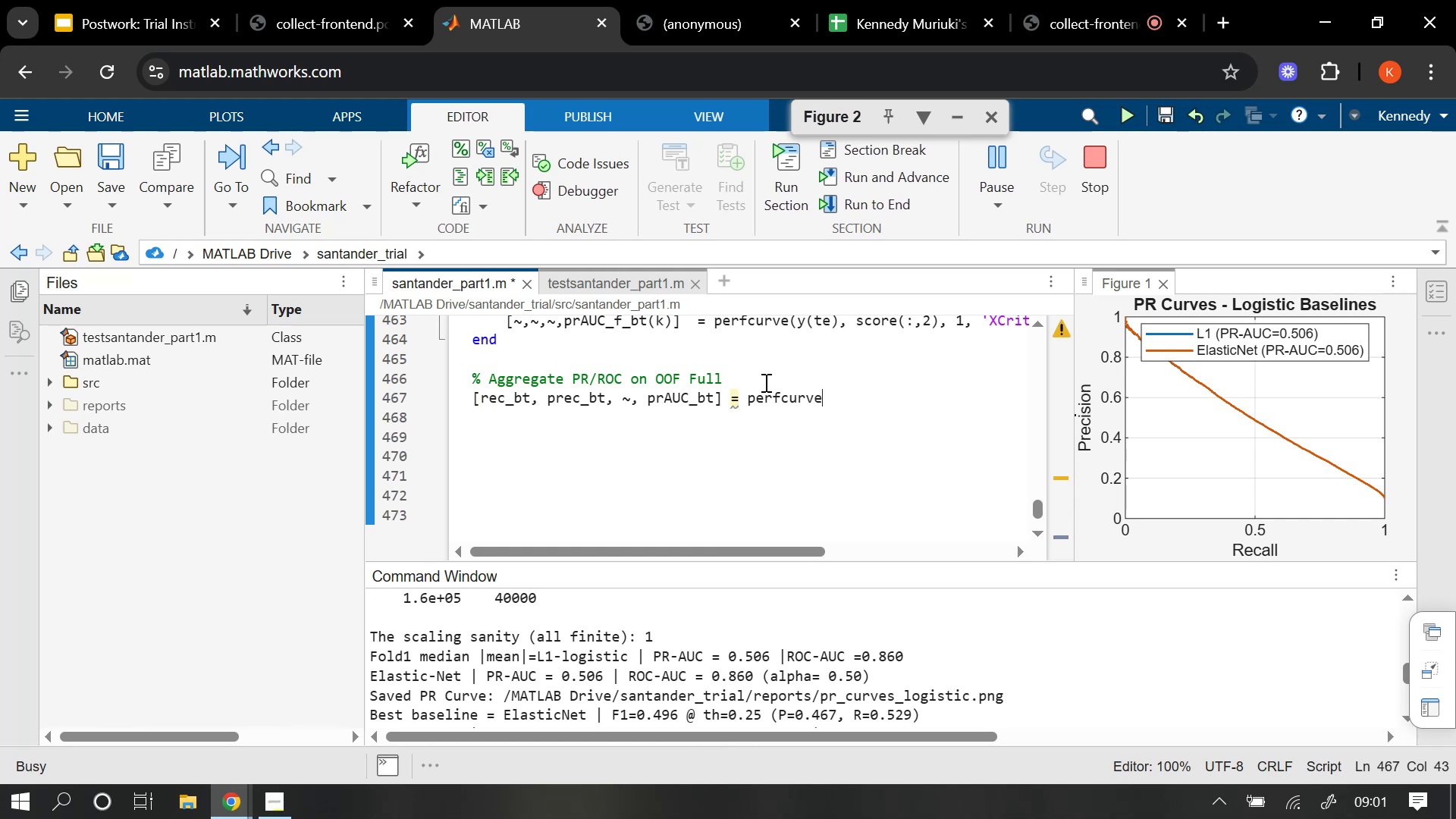 
type((y, )
 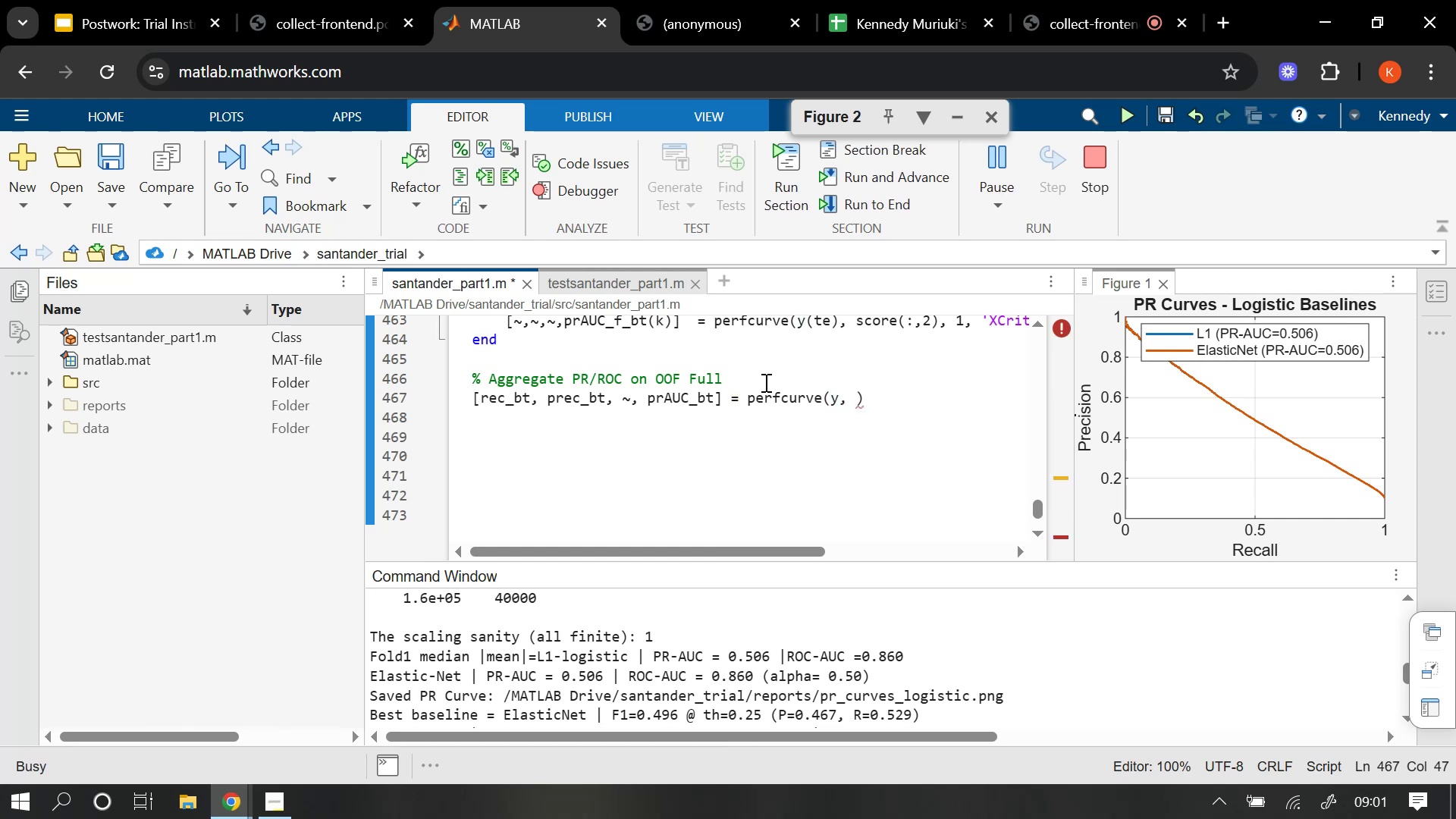 
scroll: coordinate [824, 379], scroll_direction: up, amount: 1.0
 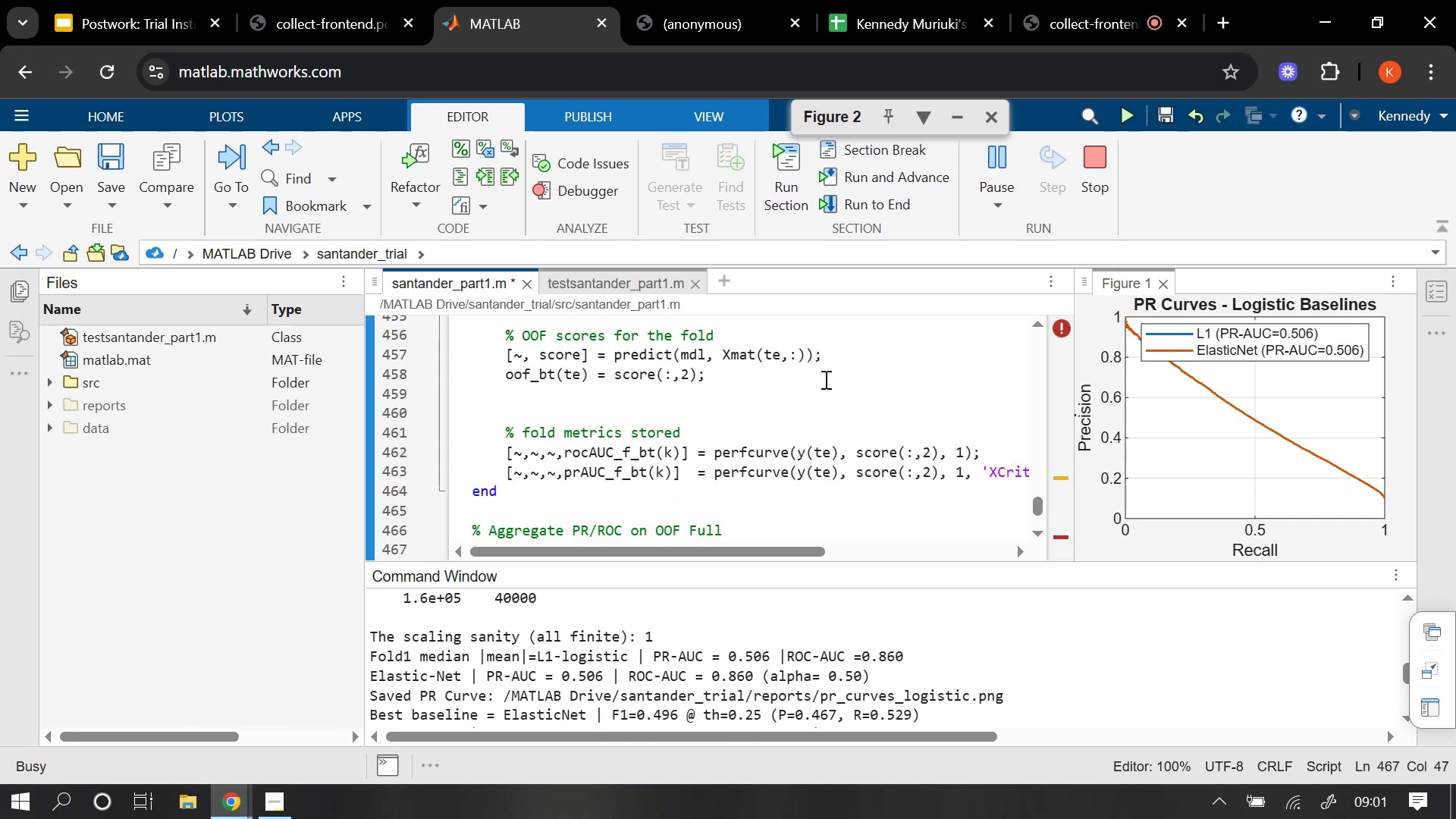 
scroll: coordinate [827, 382], scroll_direction: down, amount: 1.0
 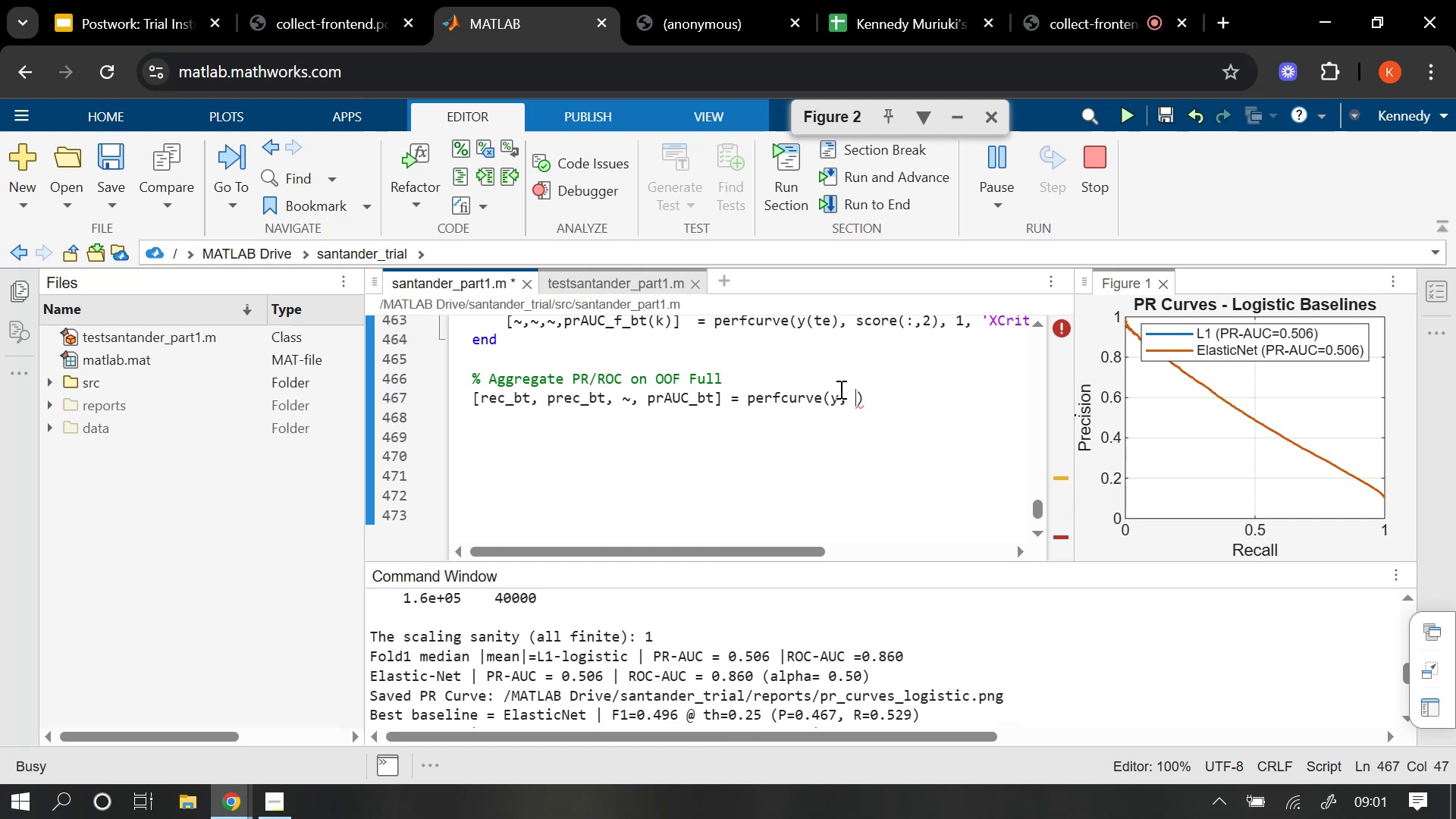 
type(oof_bt, 1, 'XCrit)
 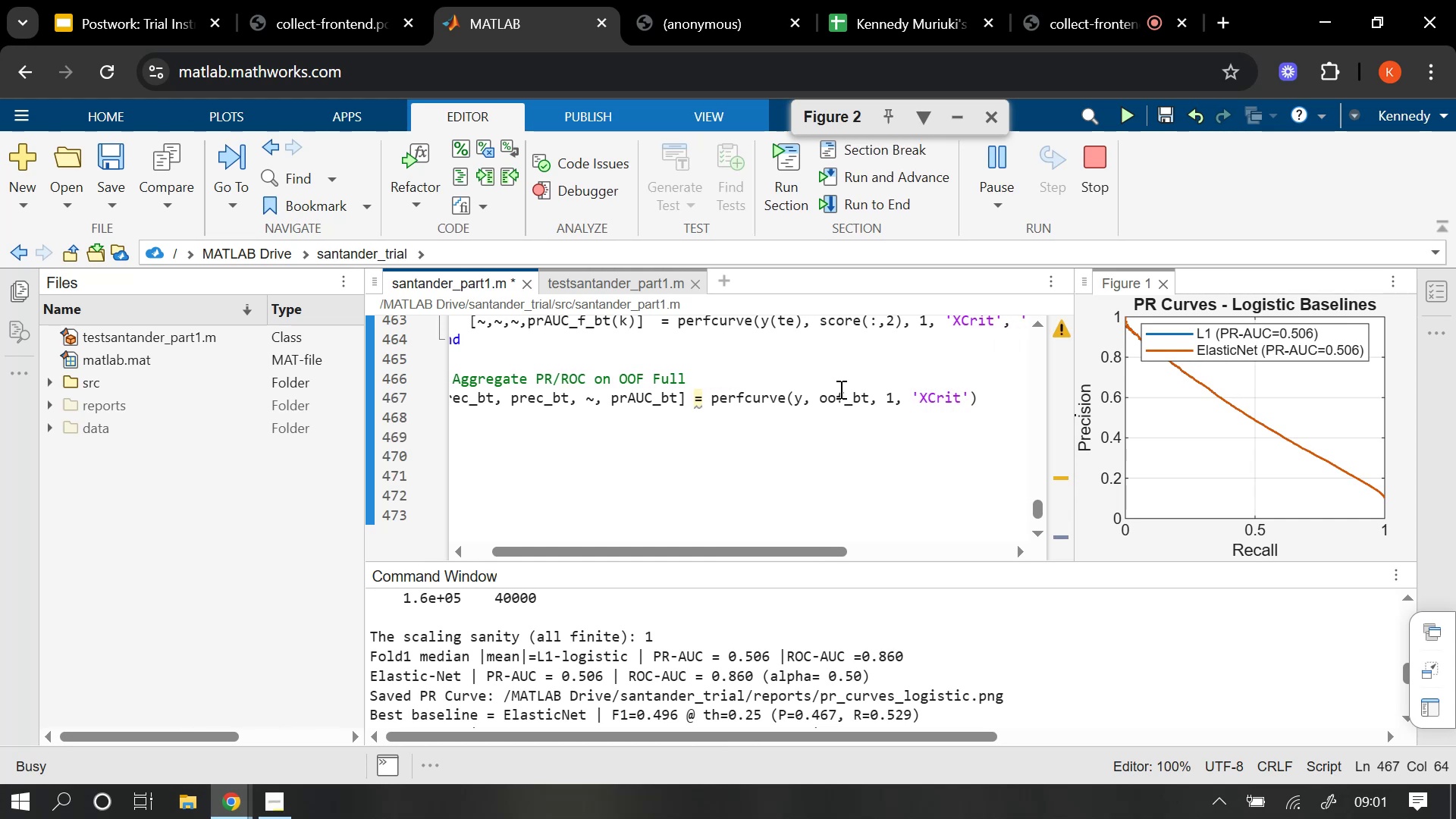 
key(ArrowRight)
 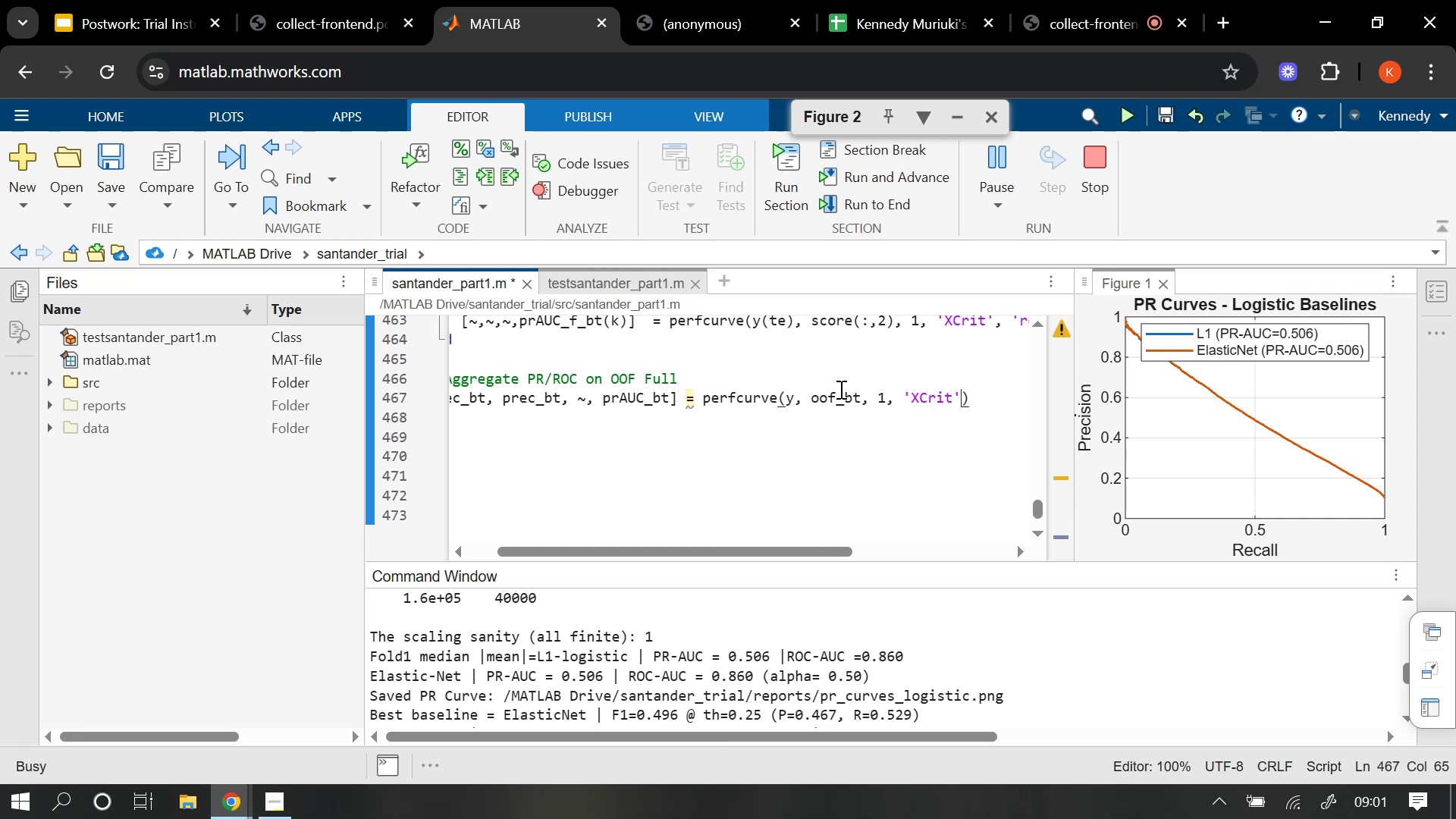 
type(, 'reca)
 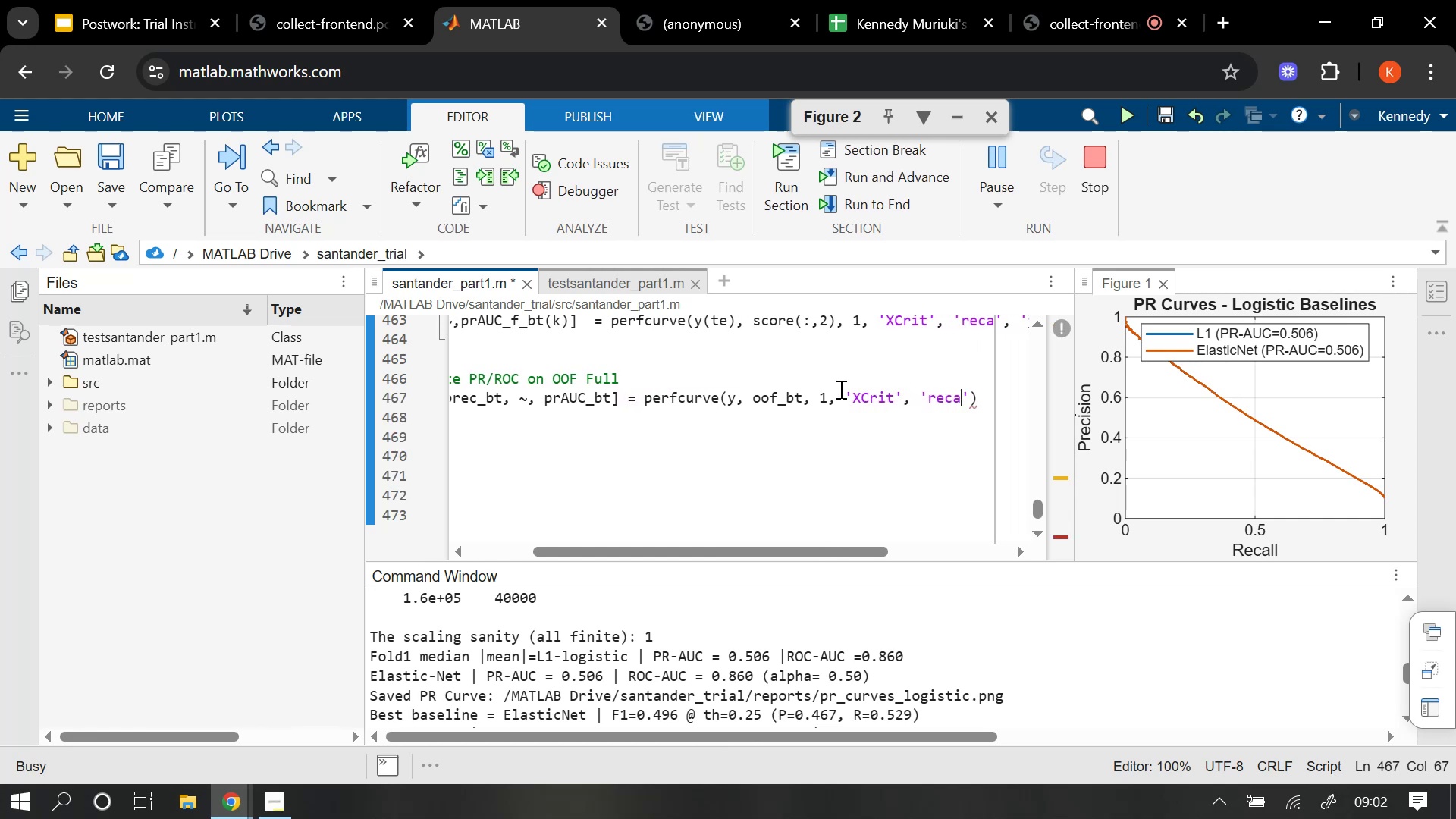 
key(ArrowRight)
 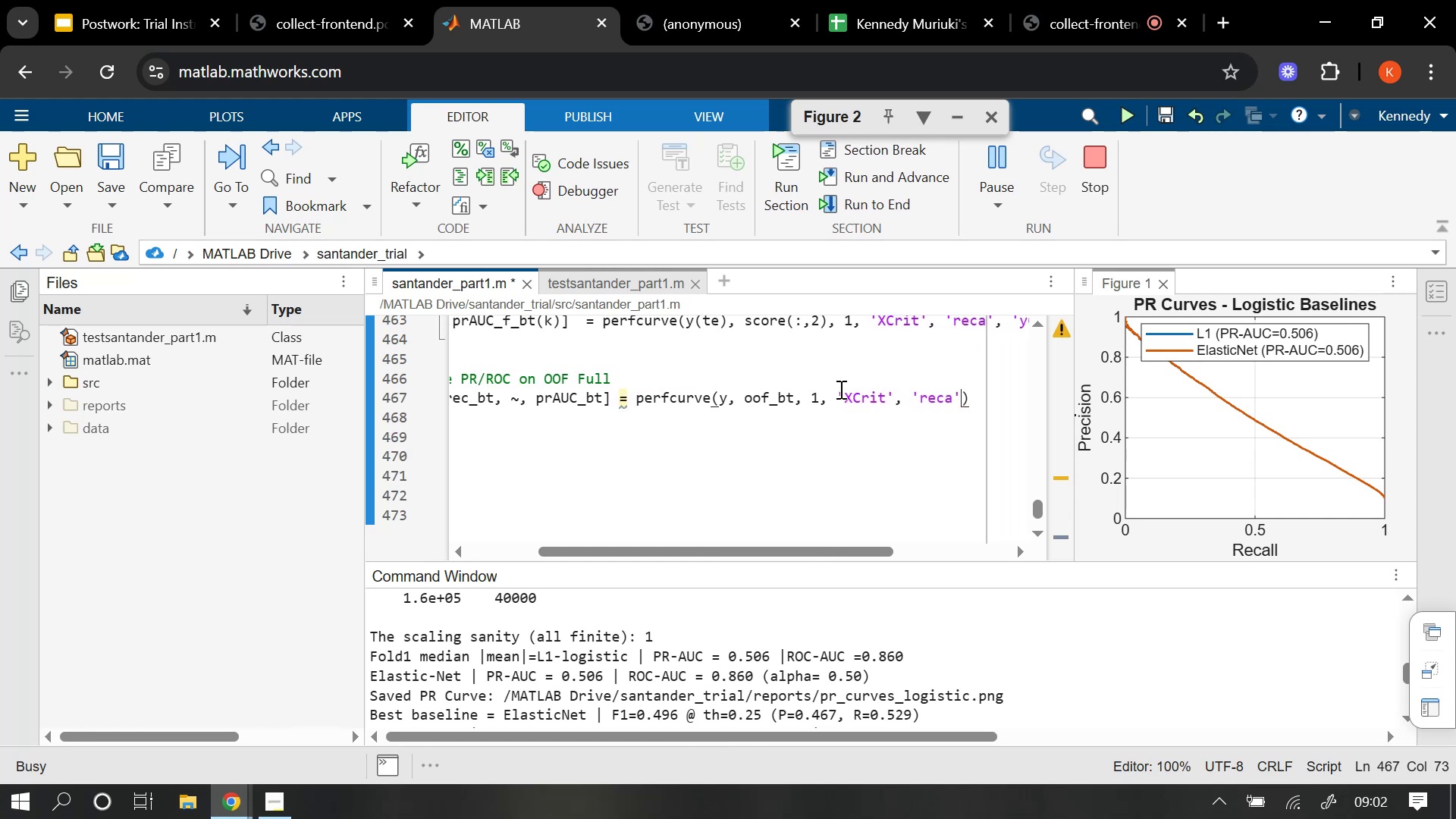 
key(Comma)
 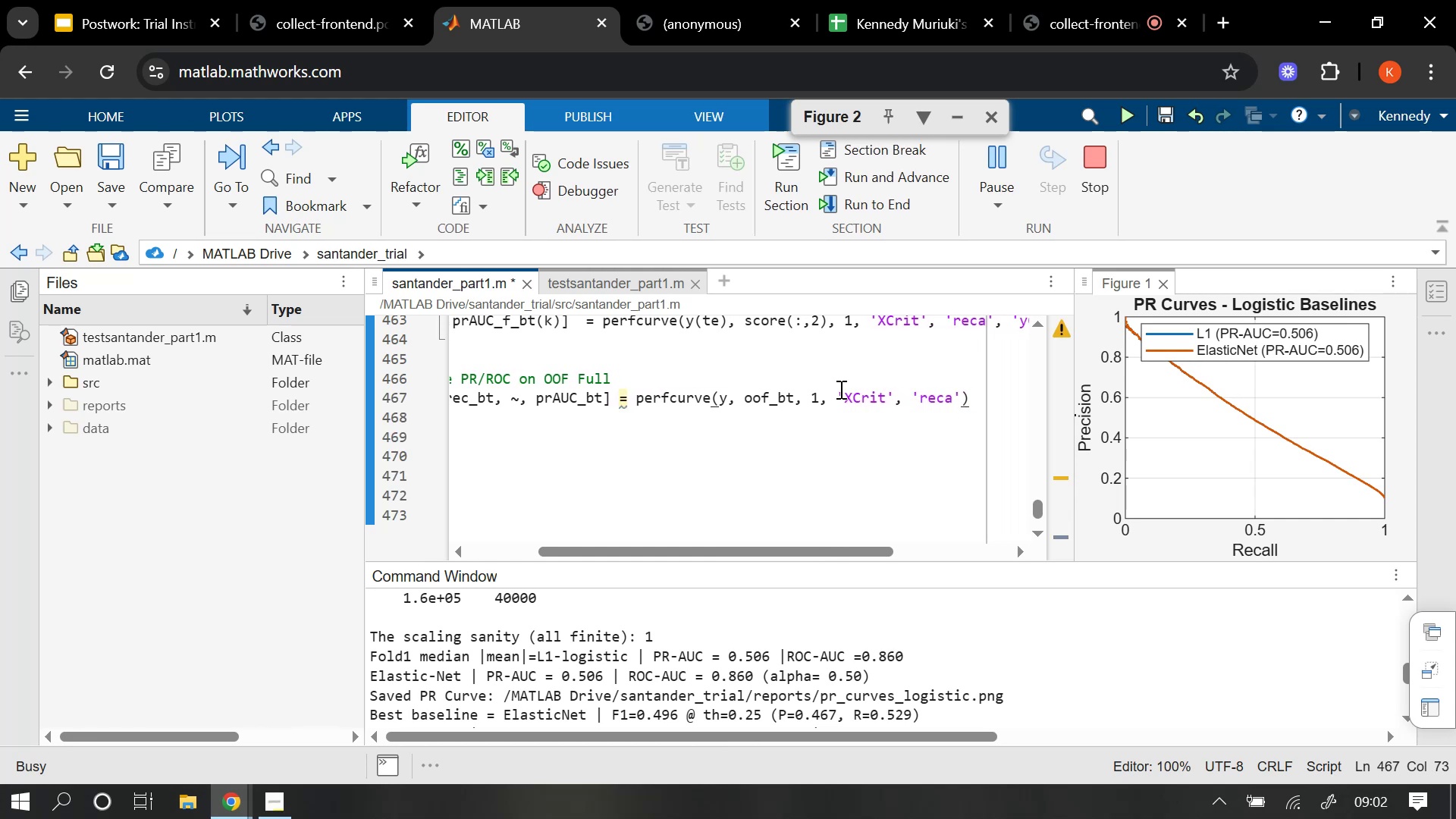 
key(Space)
 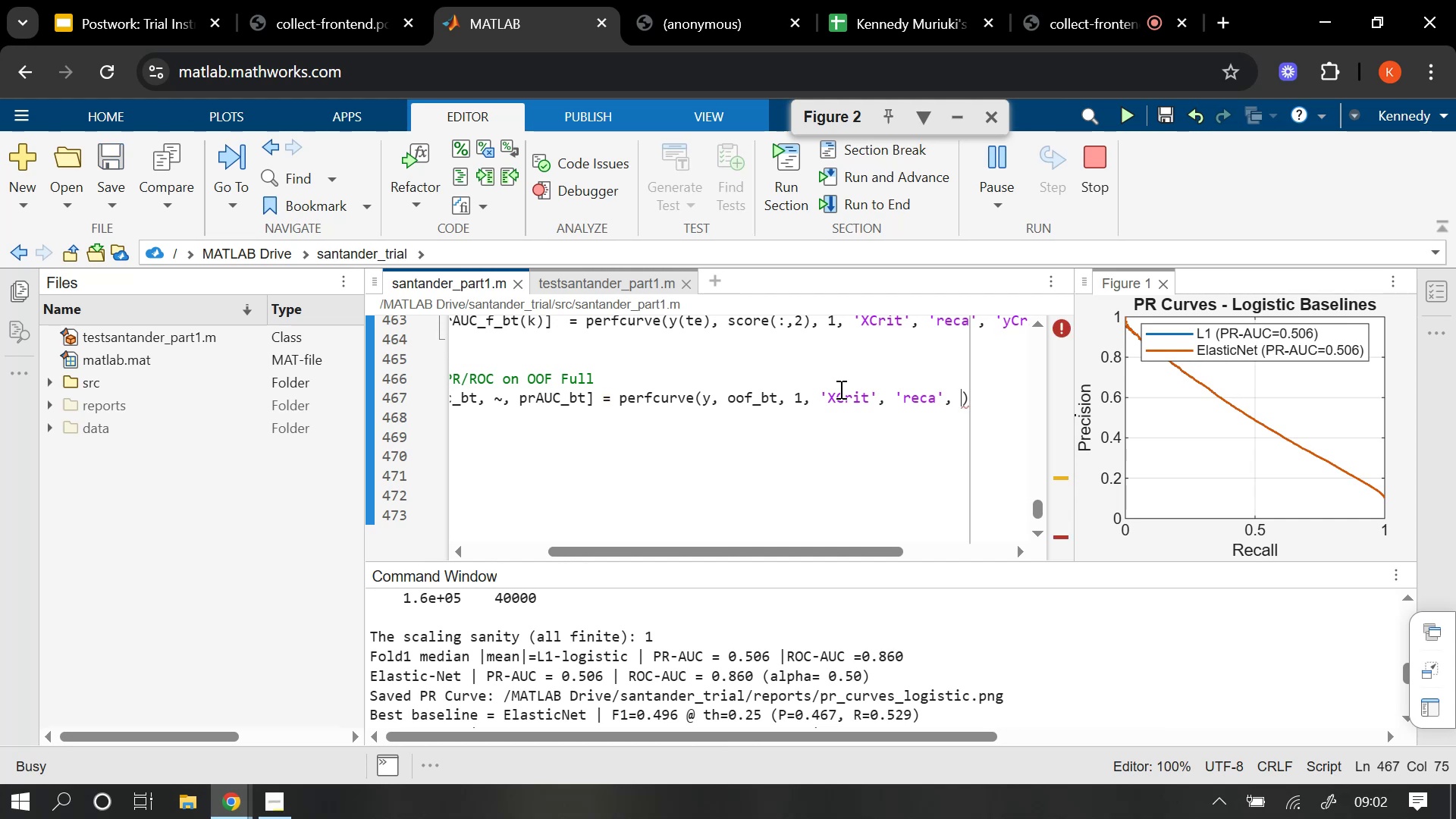 
wait(6.8)
 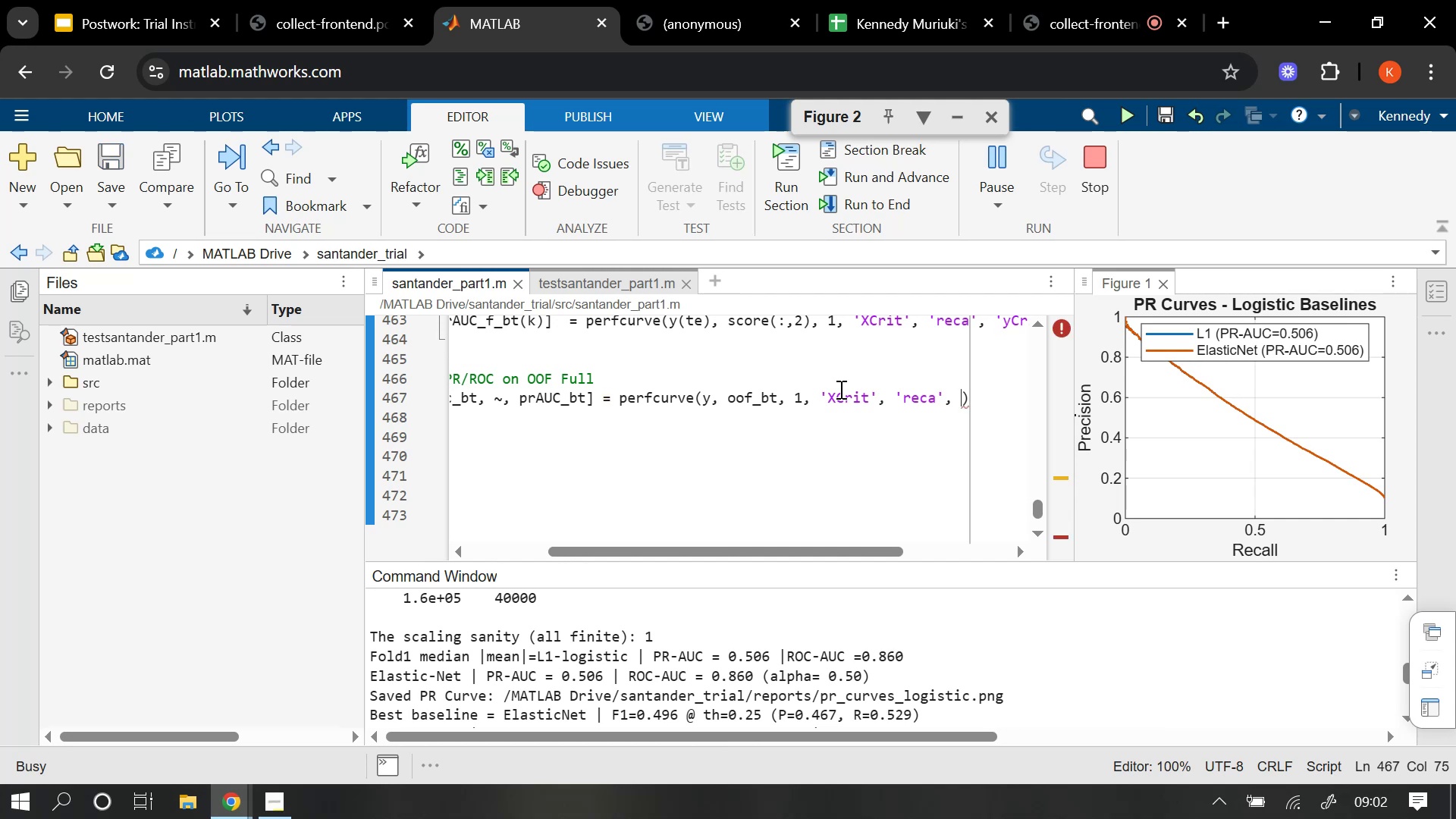 
type('yCrit)
 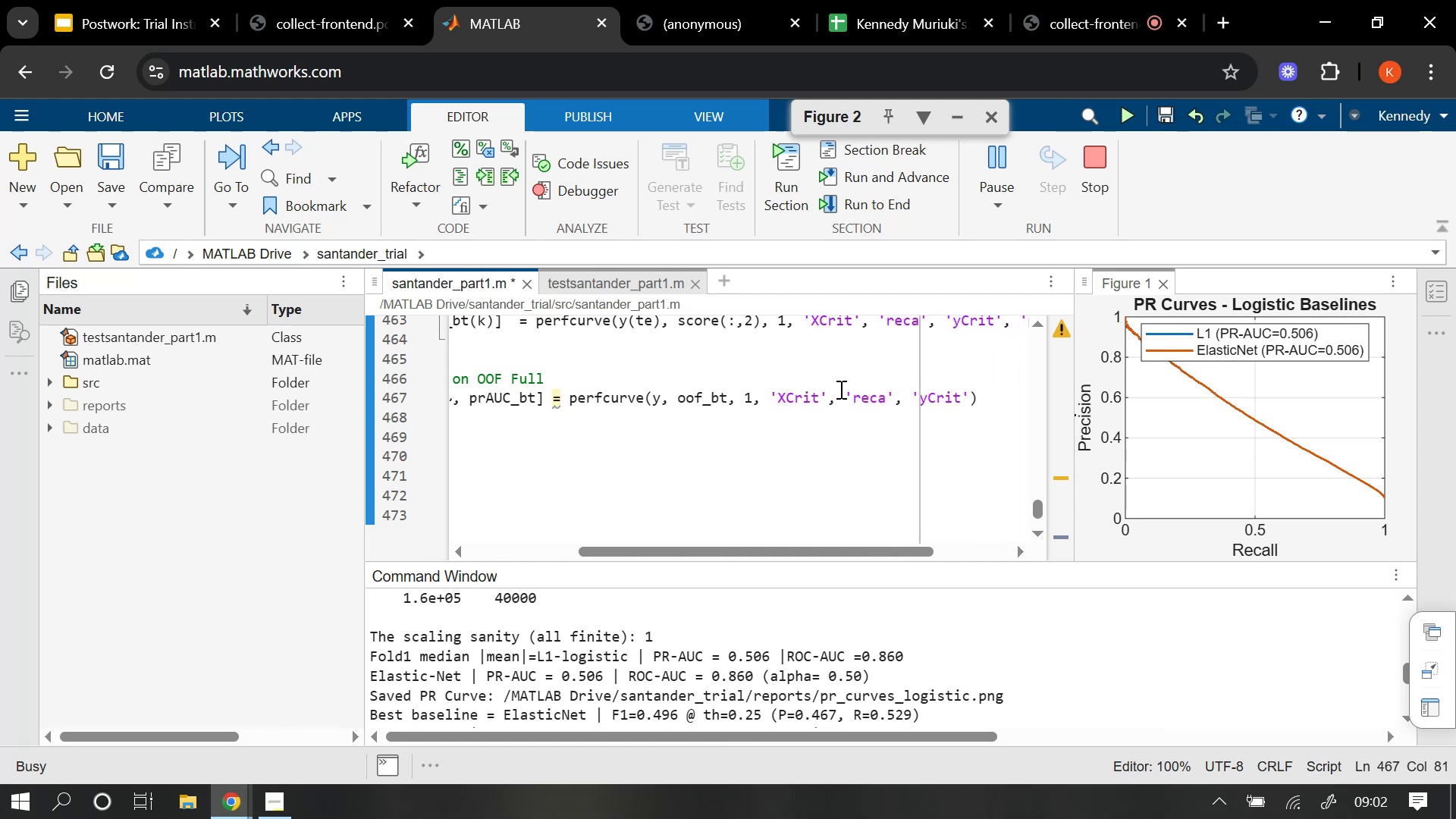 
key(ArrowRight)
 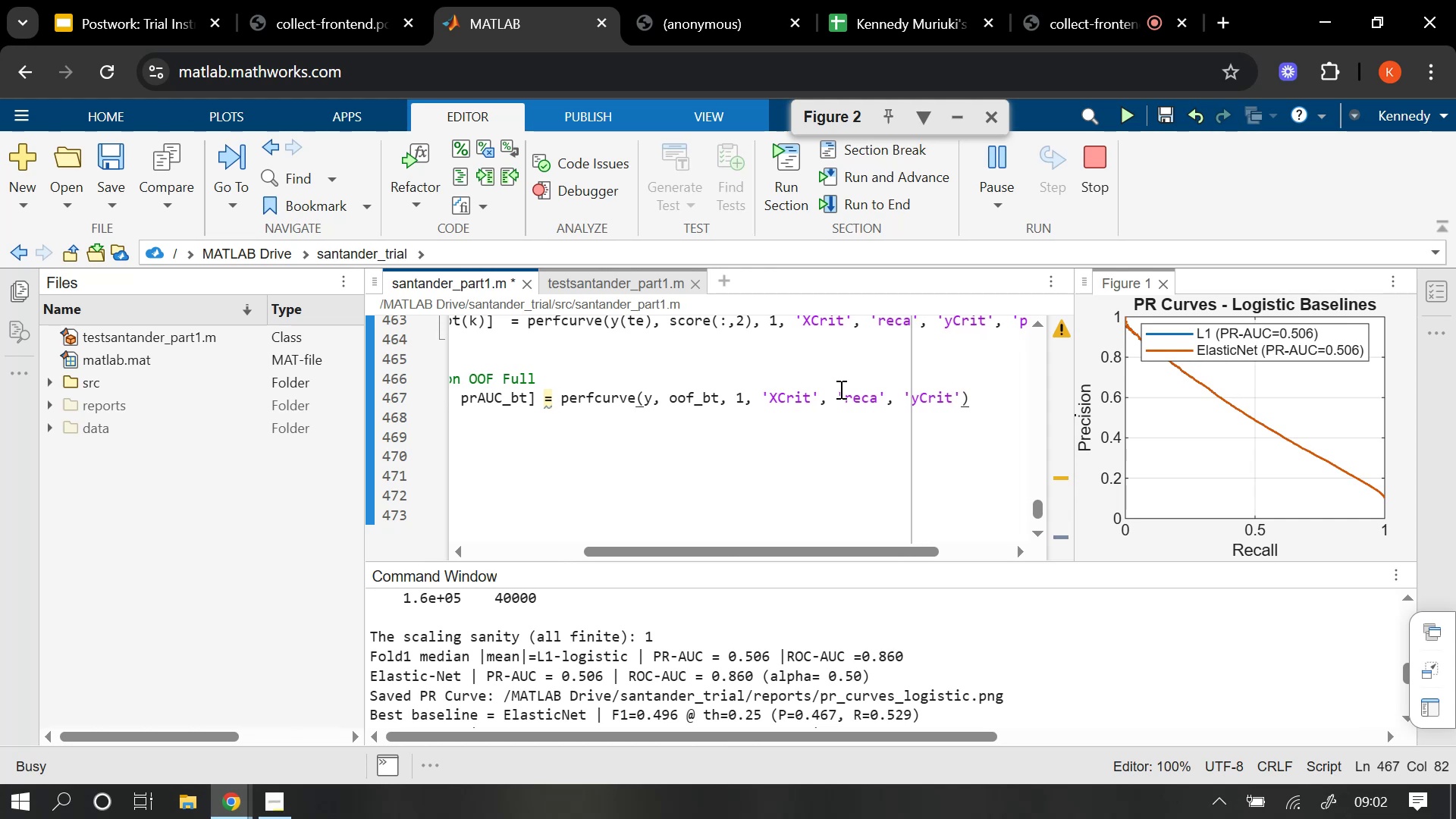 
type(, 'prec)
 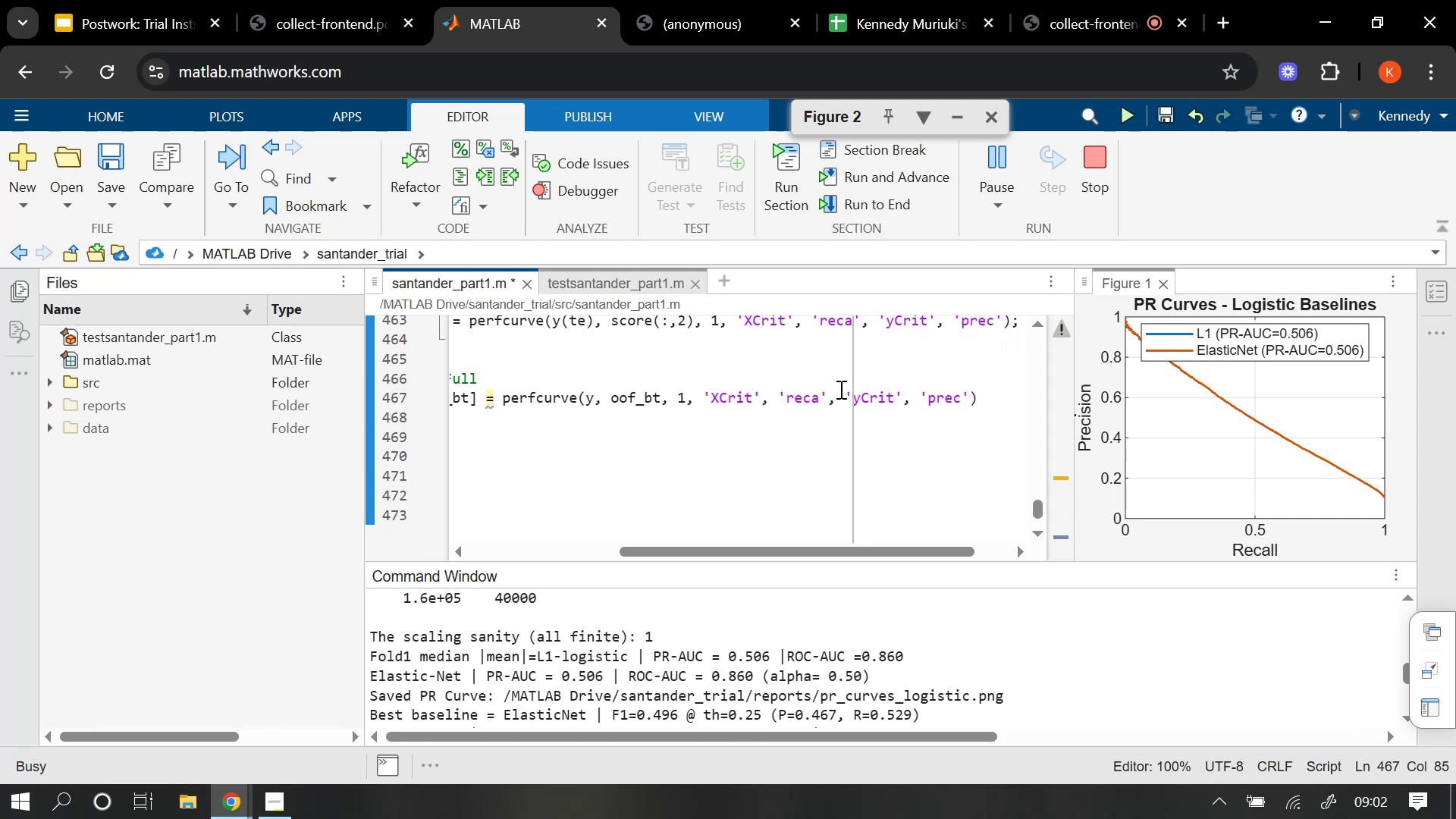 
key(ArrowRight)
 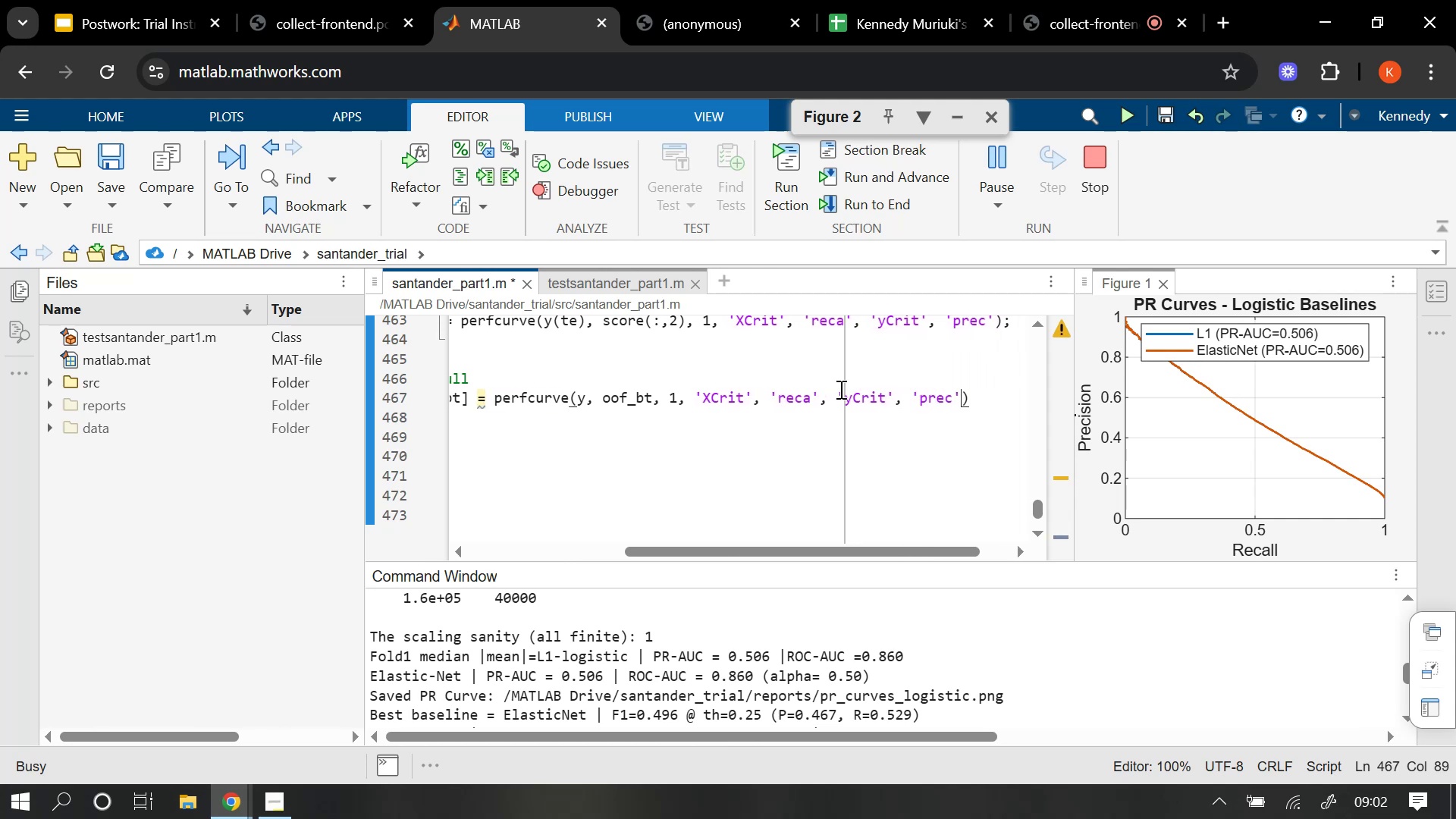 
key(ArrowRight)
 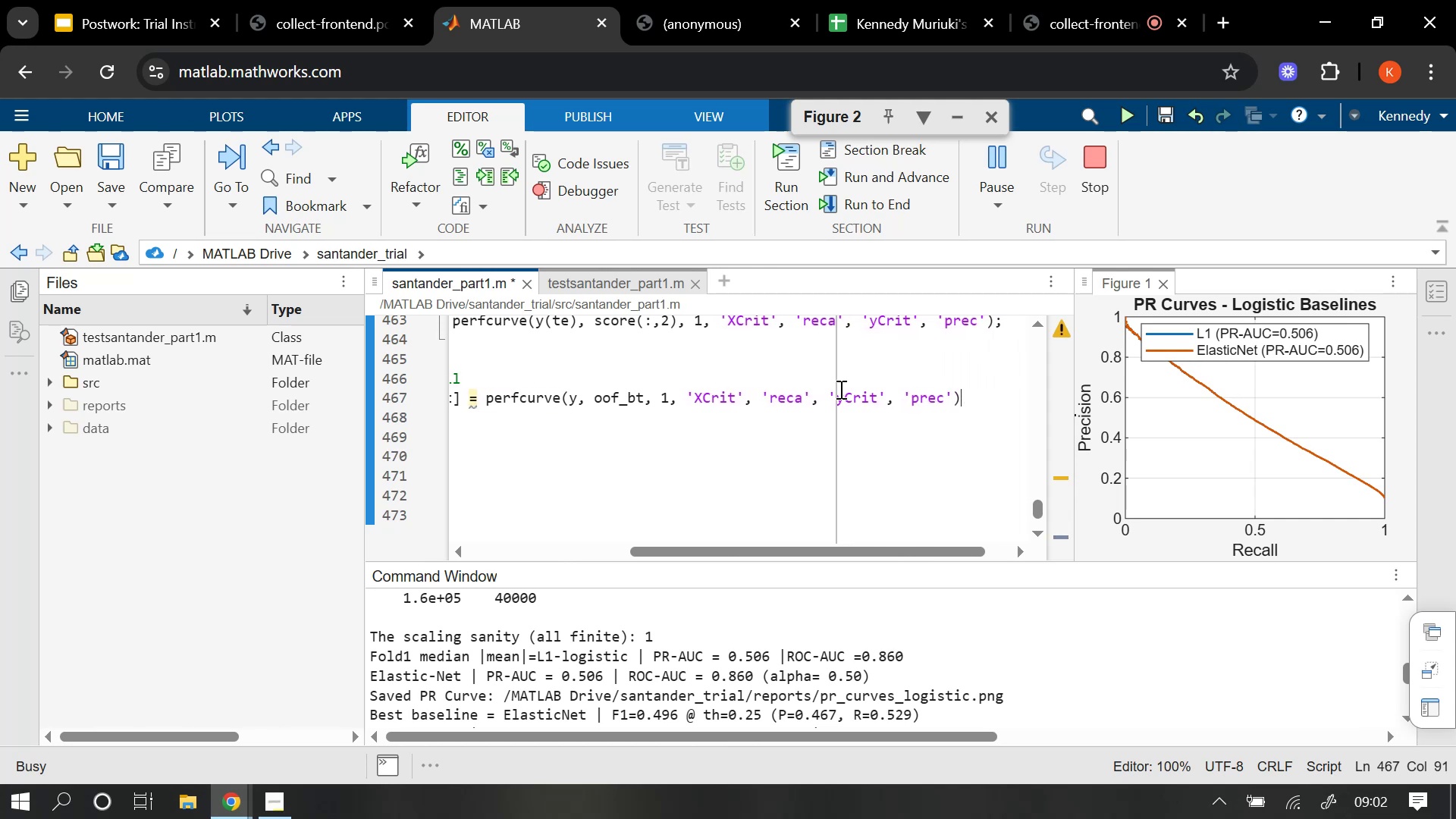 
key(Semicolon)
 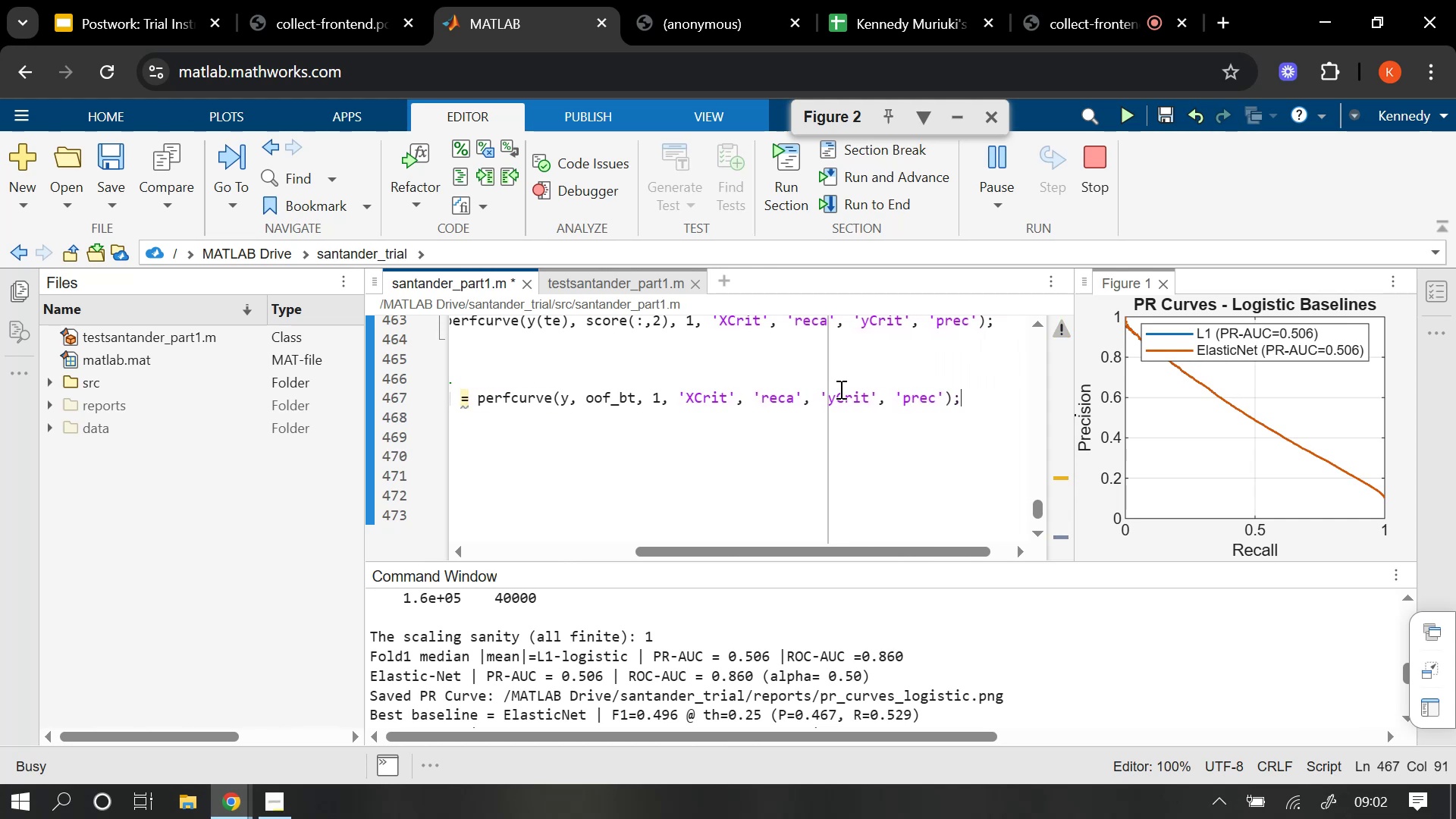 
key(Enter)
 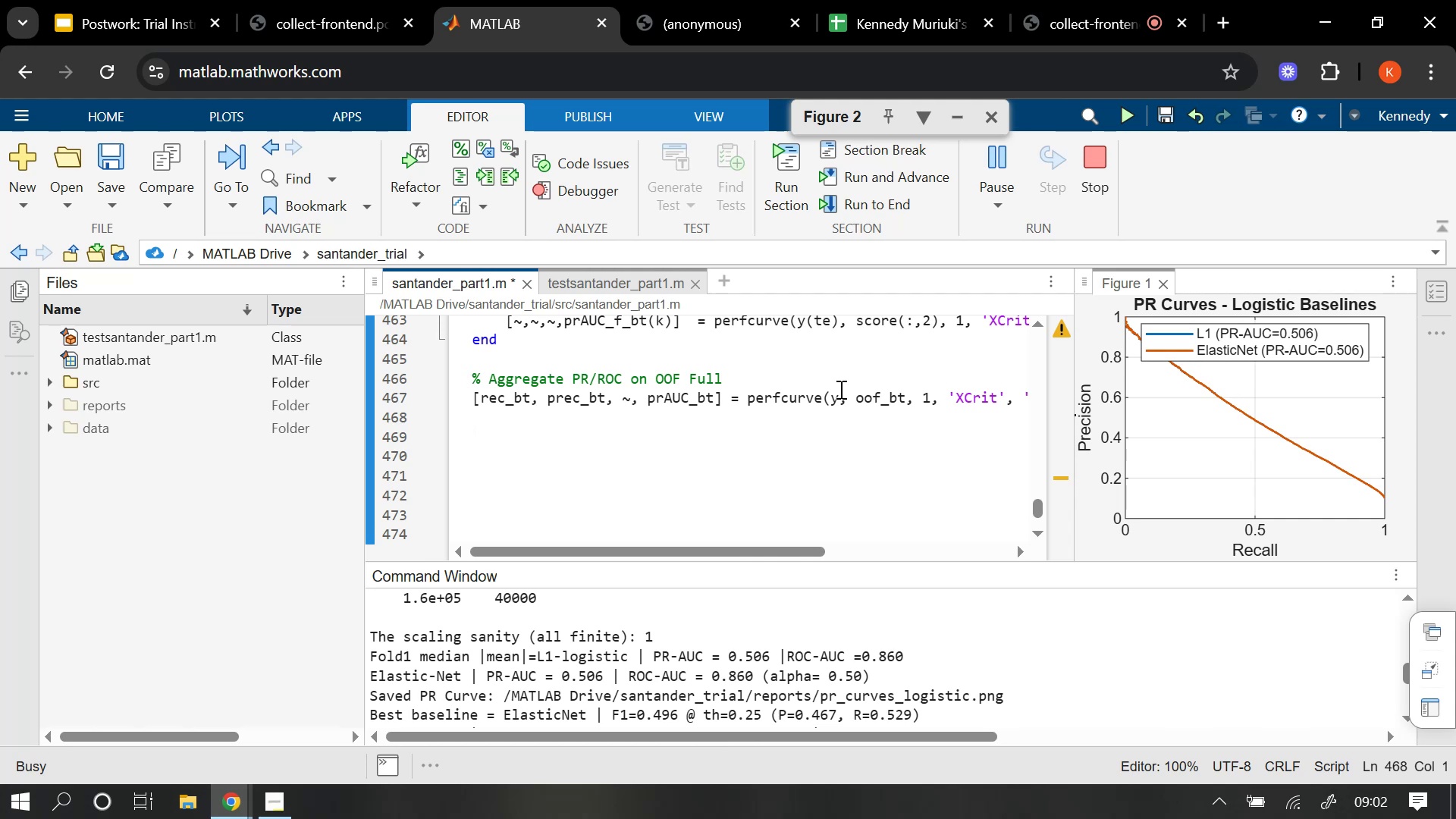 
wait(6.09)
 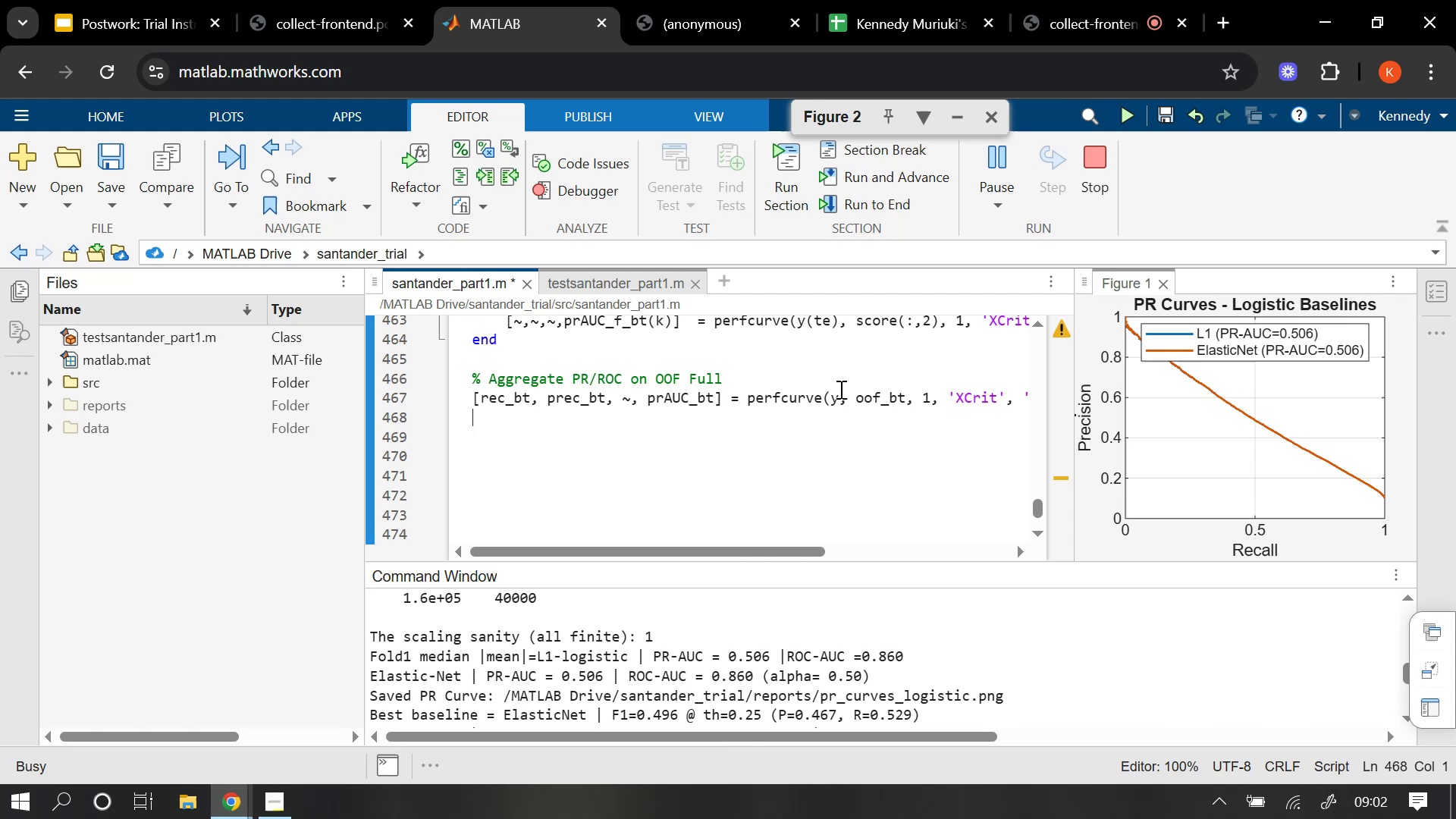 
key(BracketLeft)
 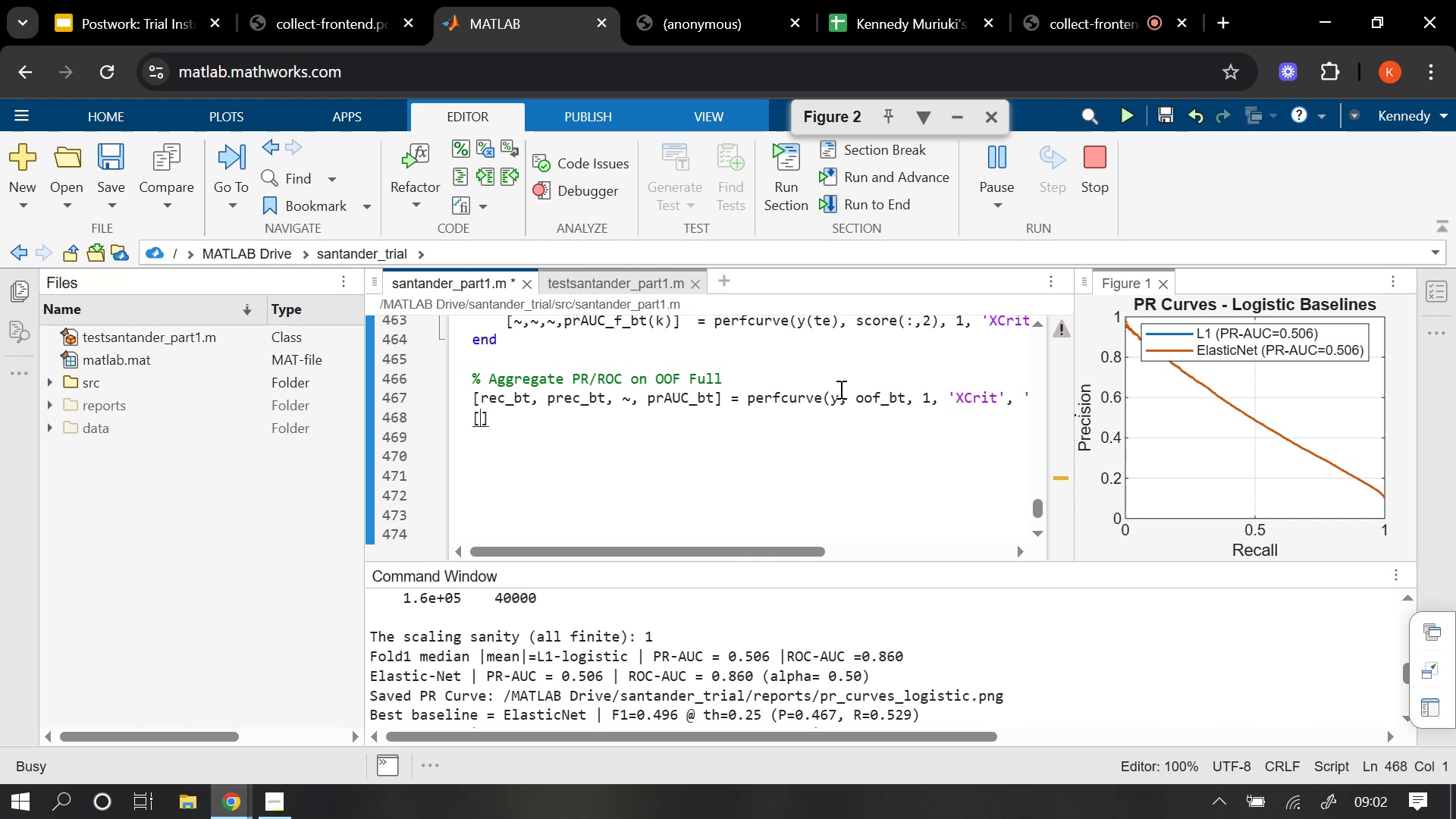 
key(Shift+Backquote)
 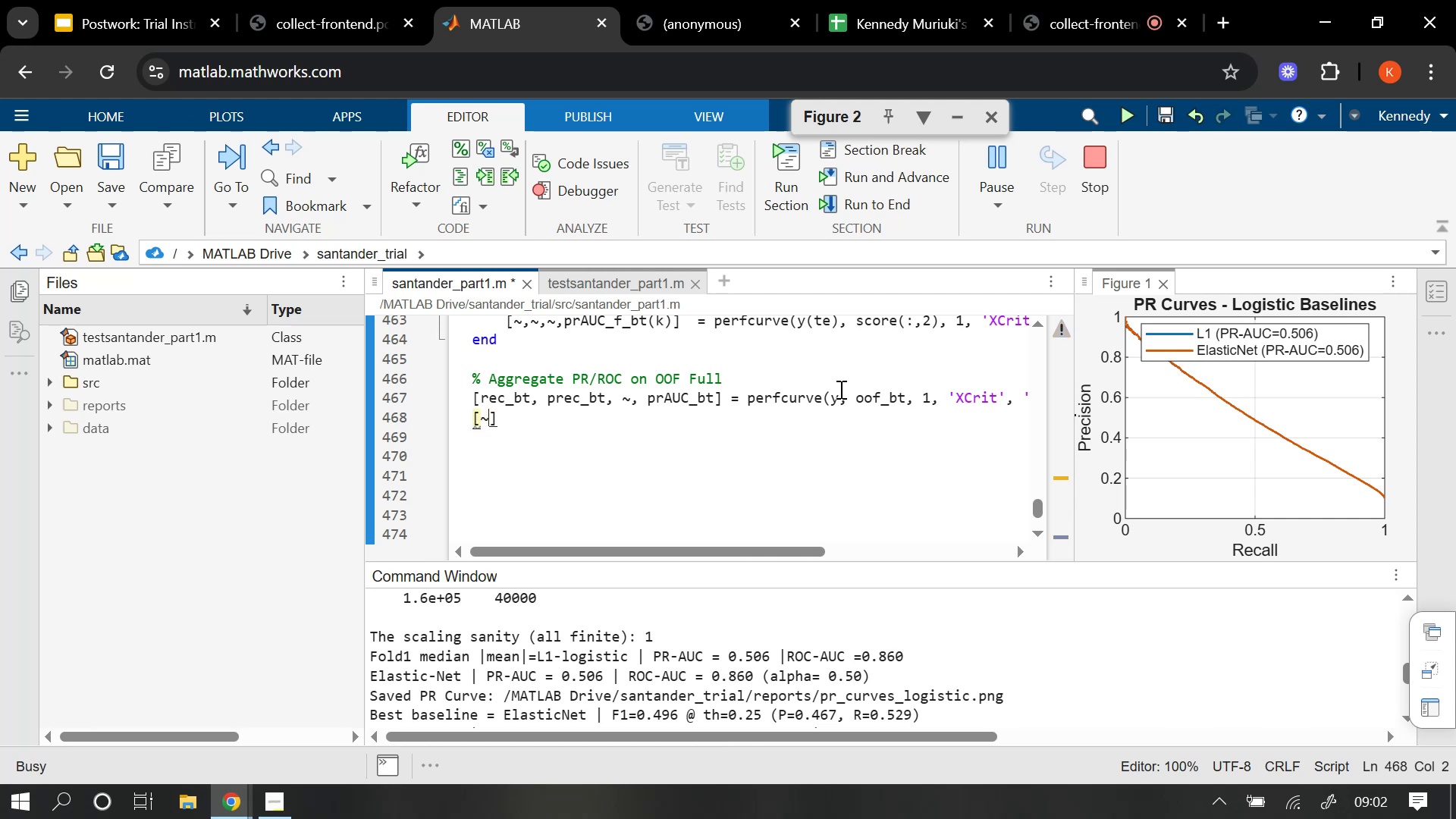 
key(Comma)
 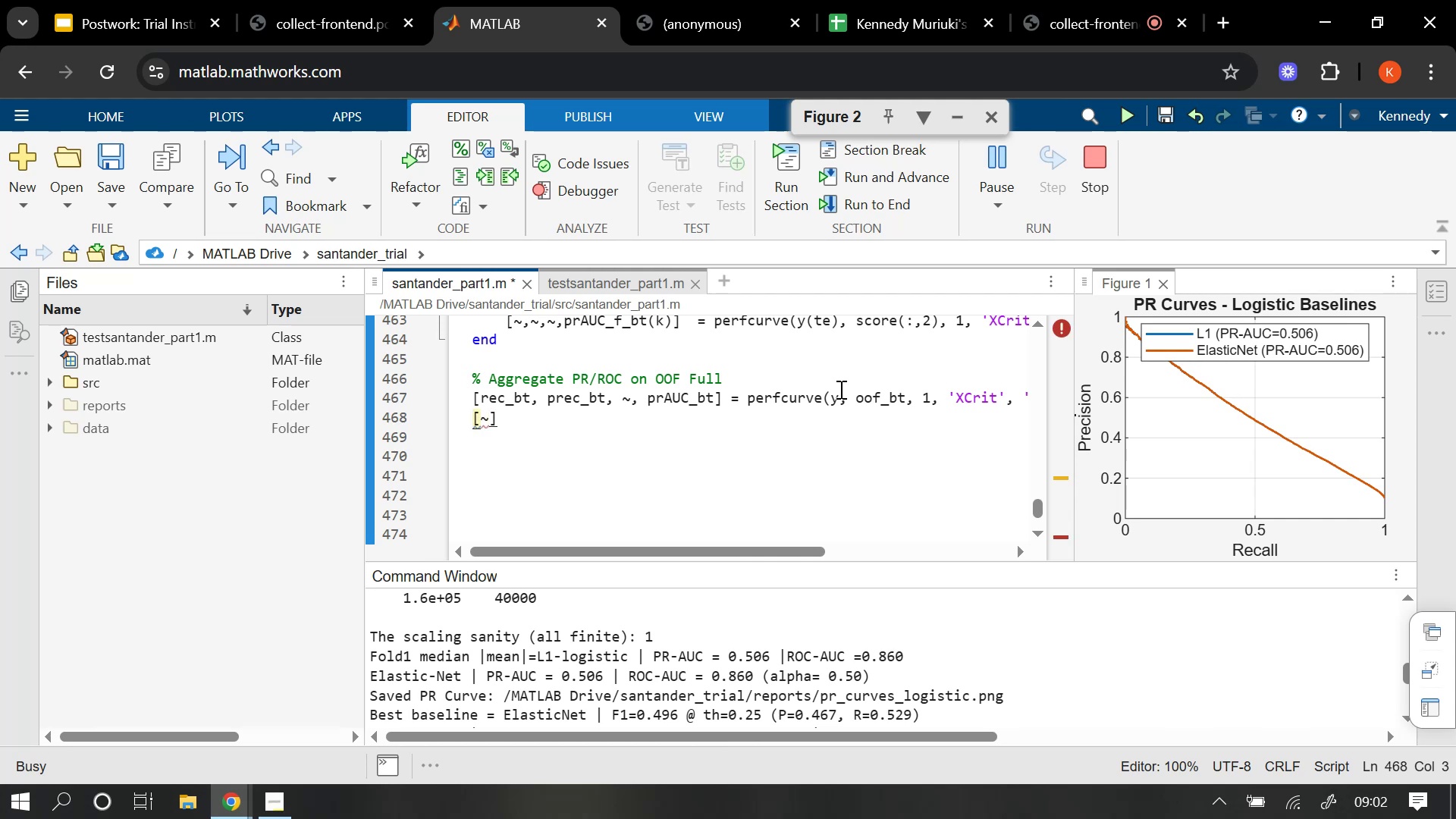 
key(Shift+Backquote)
 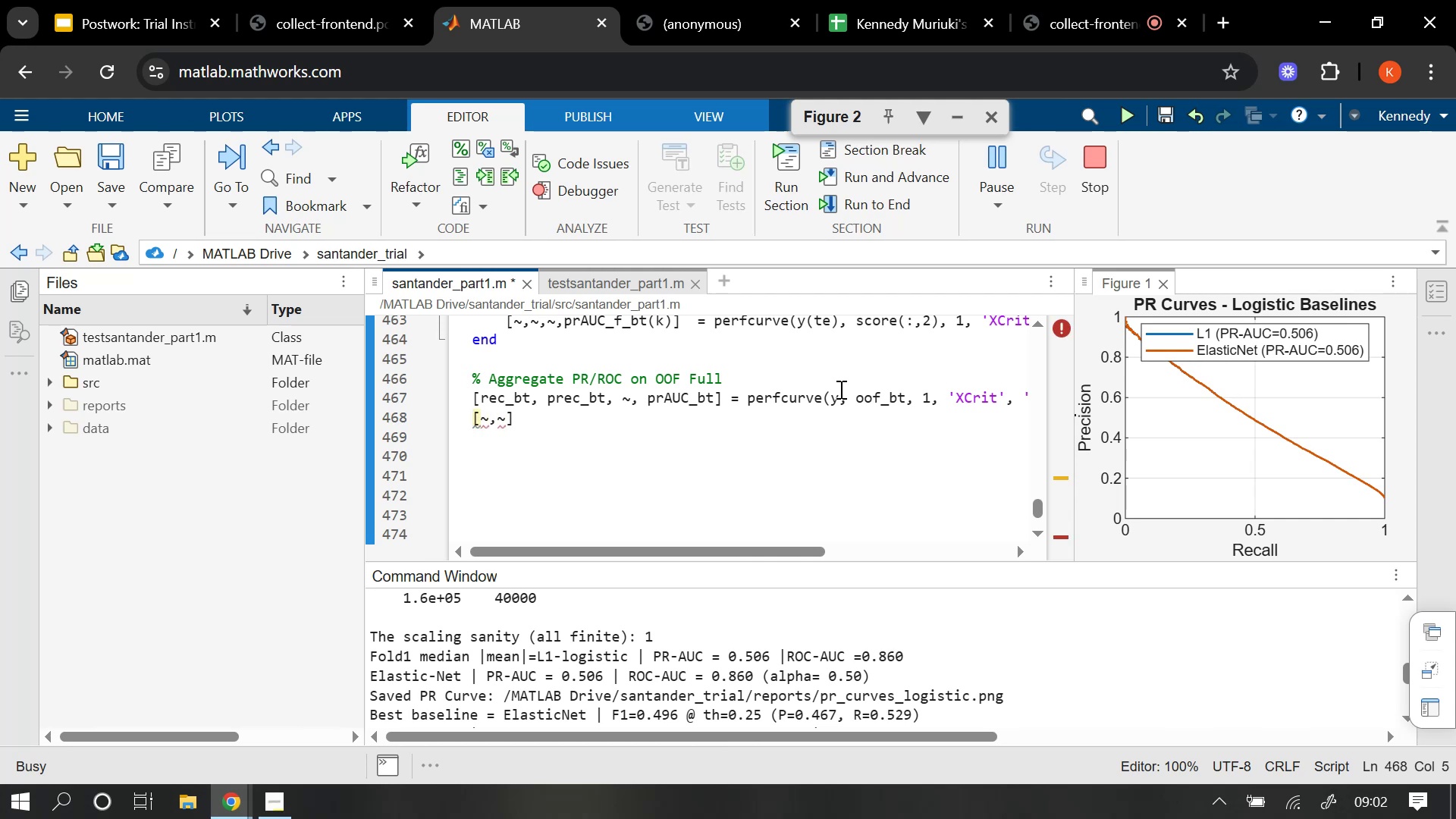 
key(Comma)
 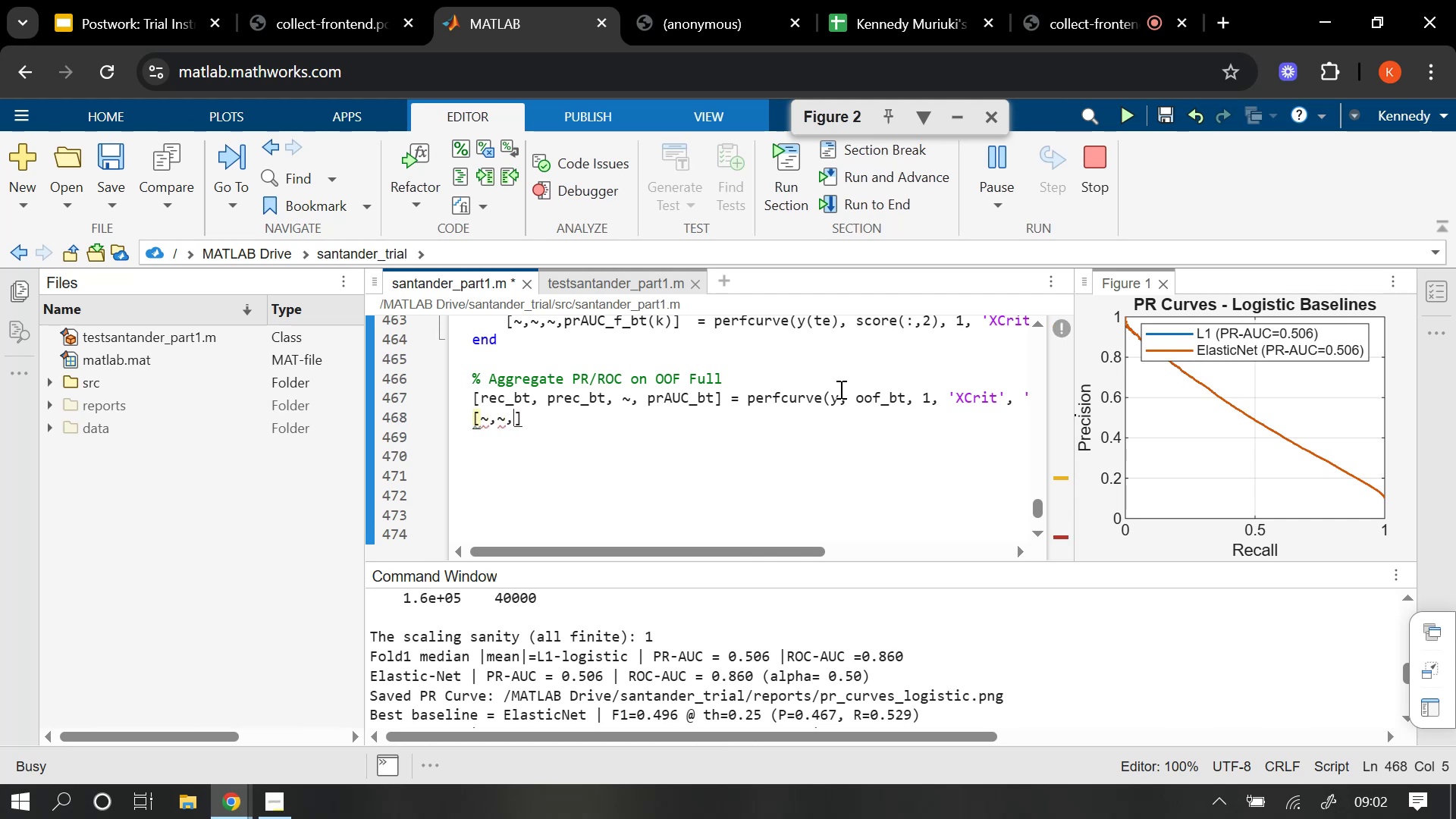 
key(Shift+1)
 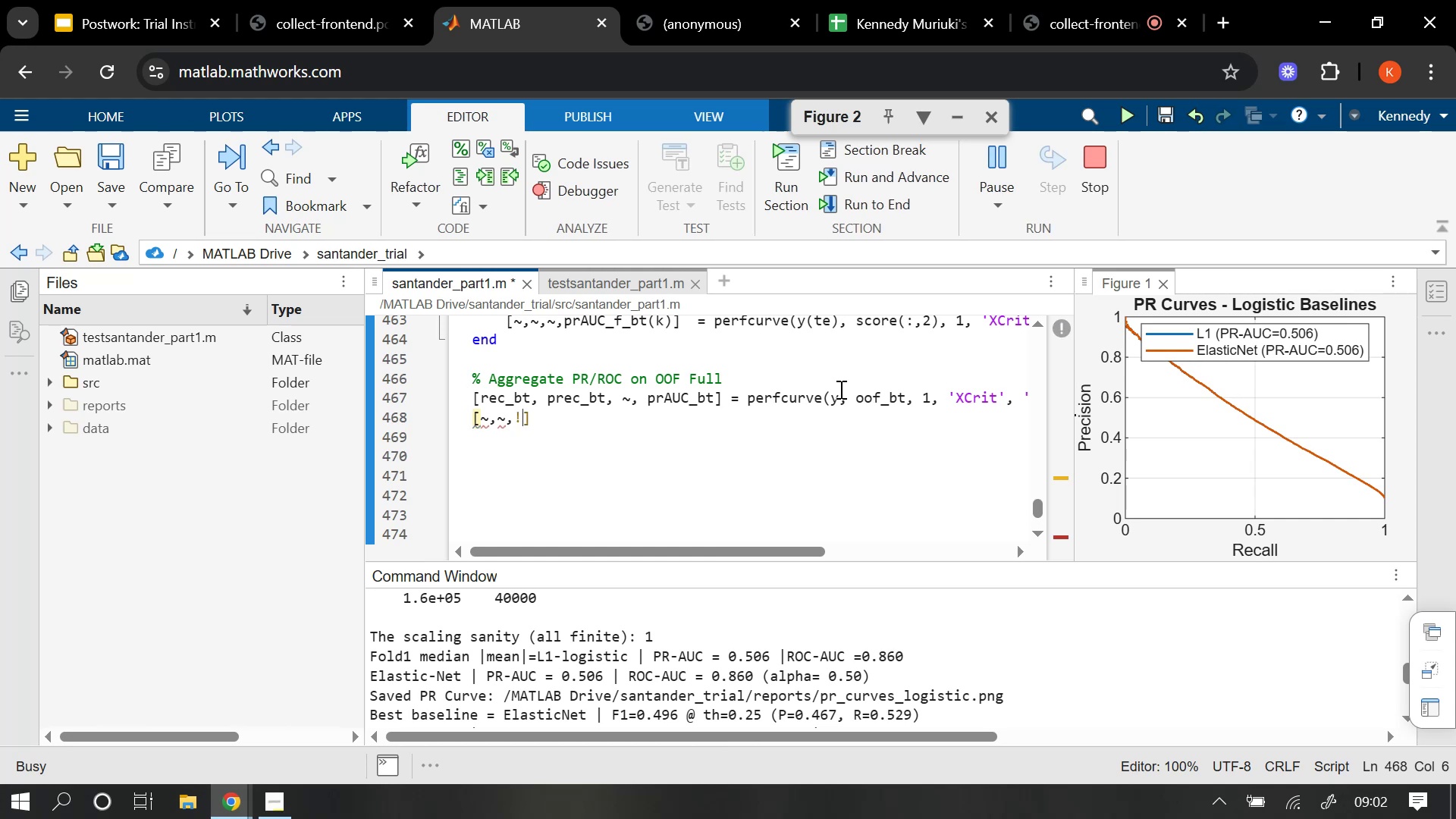 
key(Backspace)
 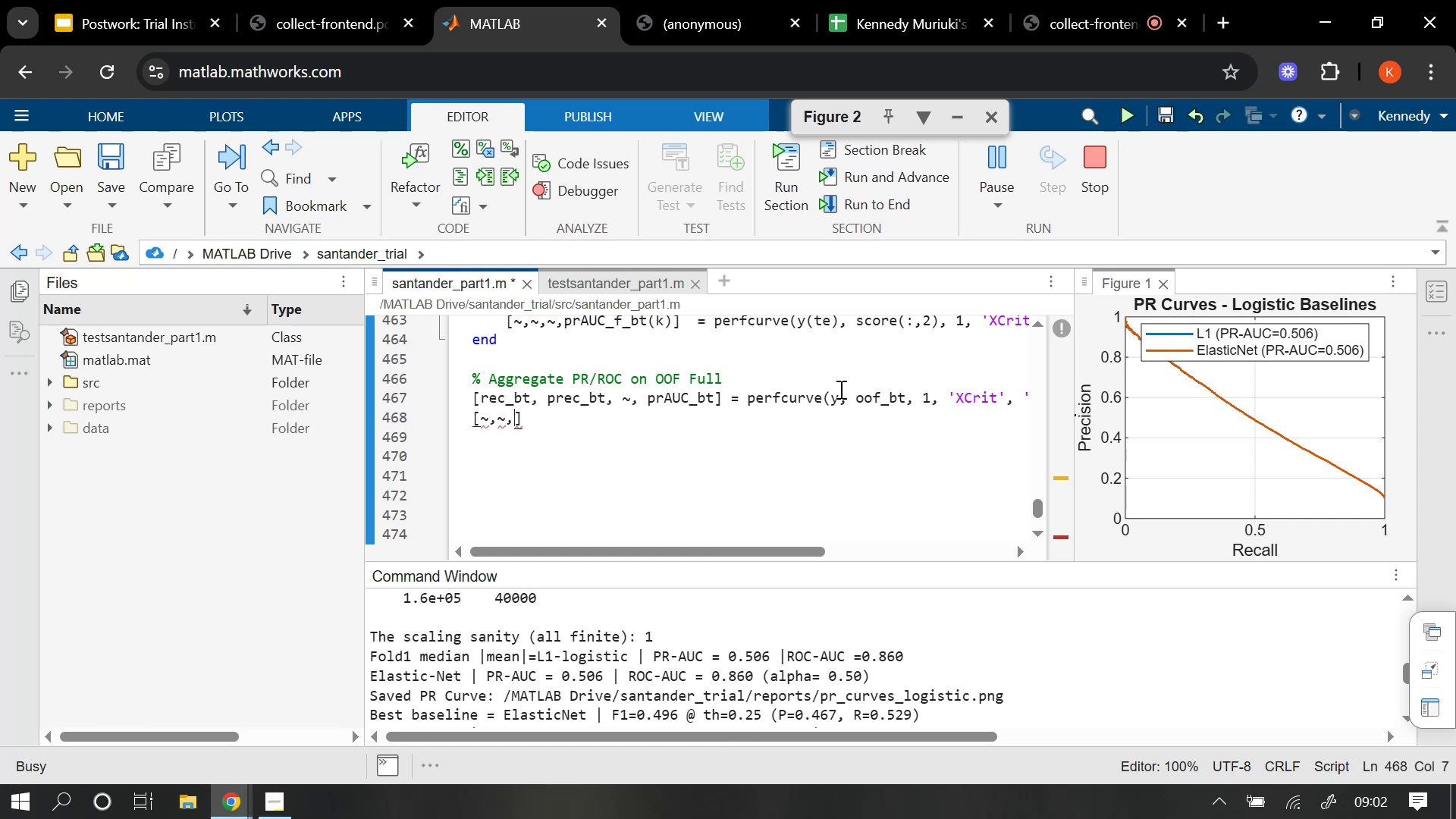 
key(Shift+Backquote)
 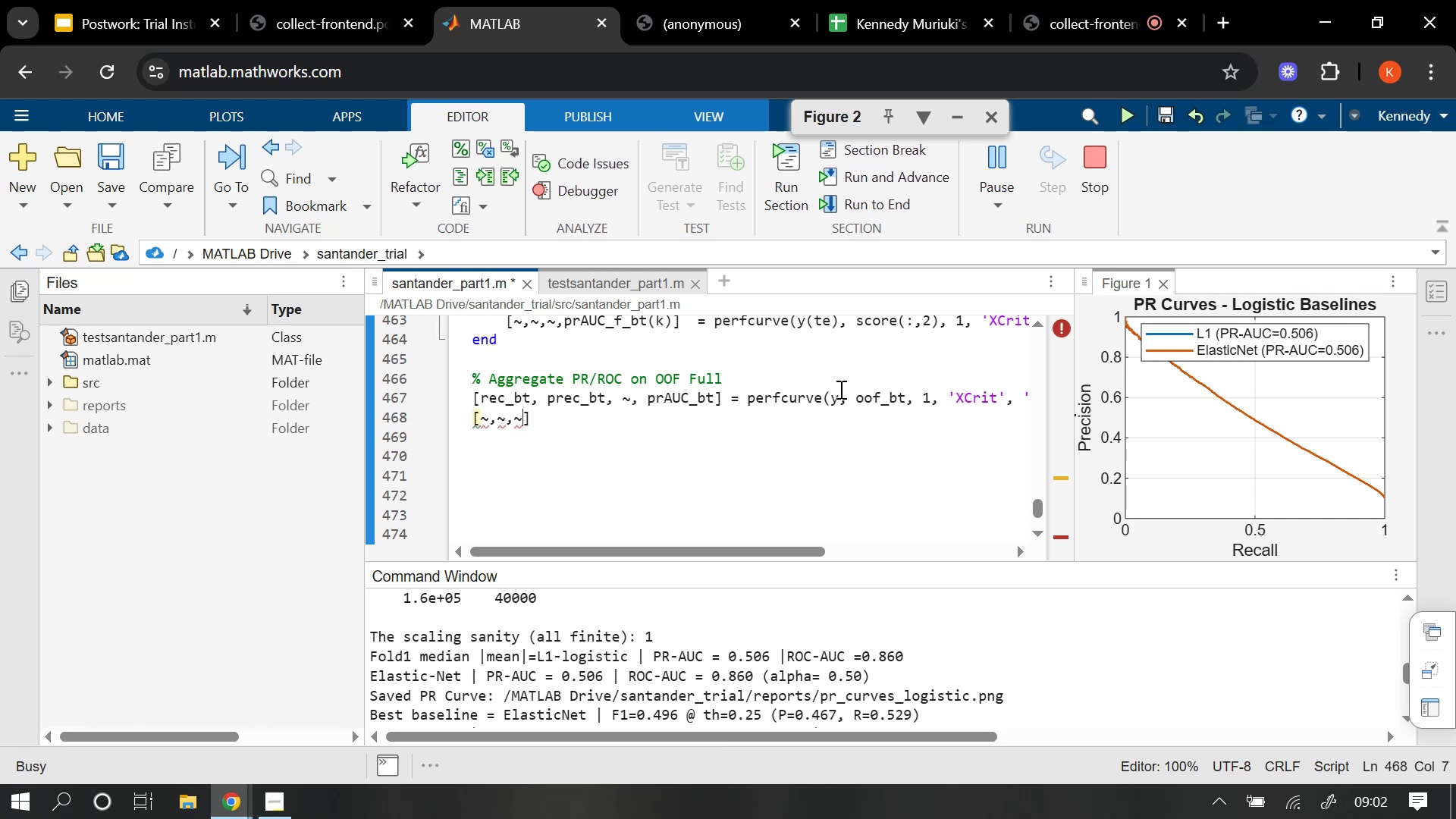 
key(Comma)
 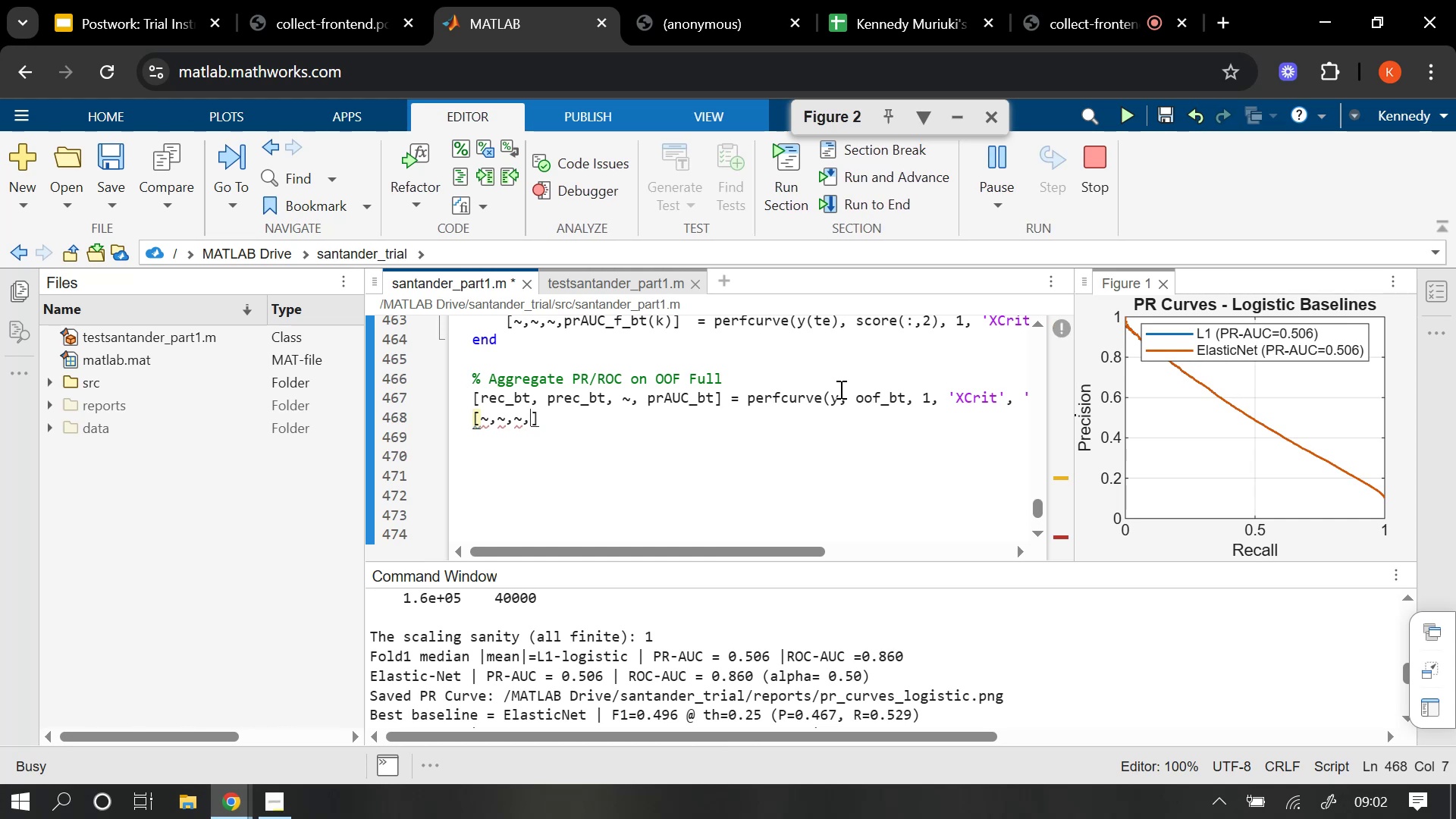 
key(Space)
 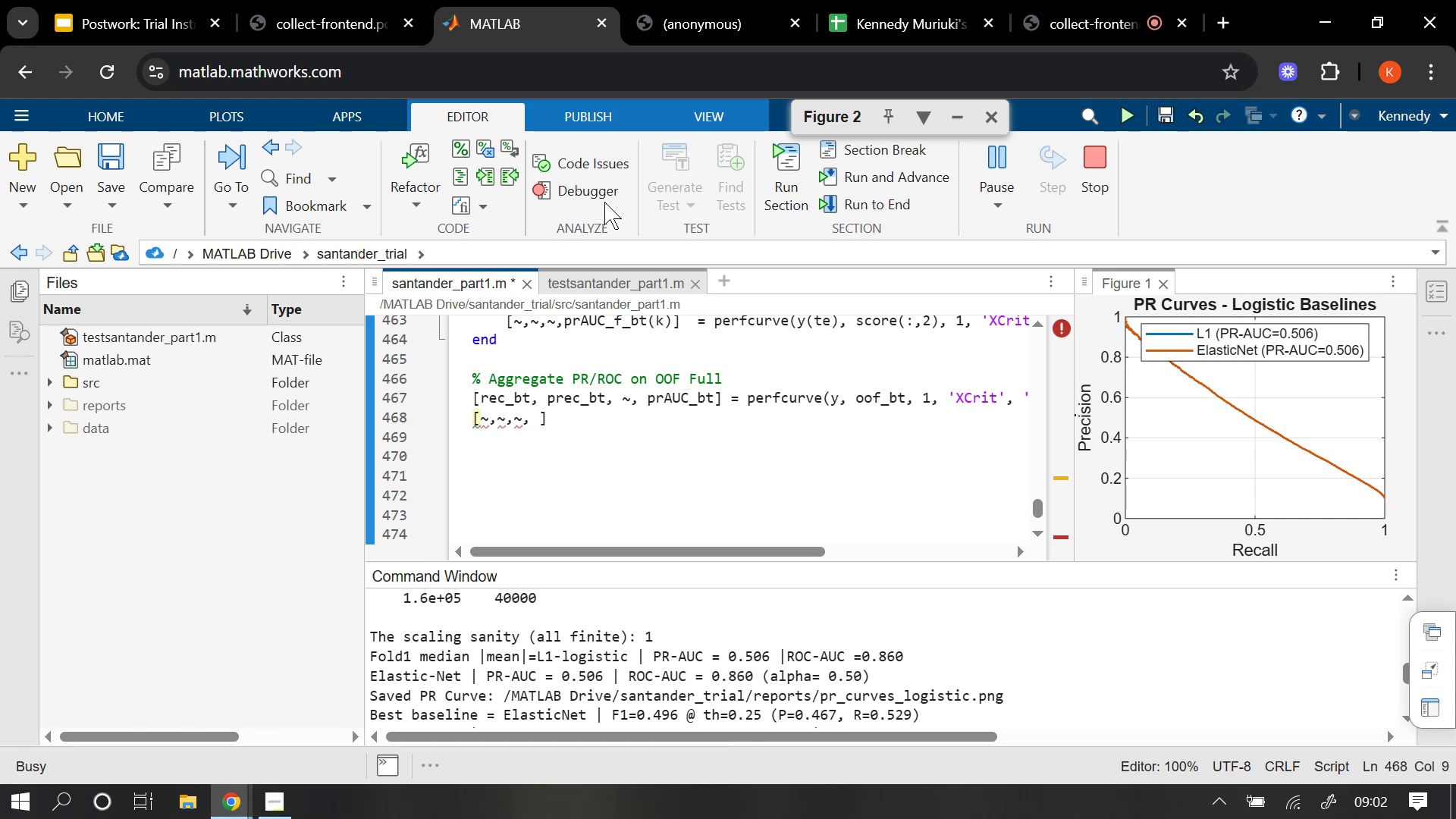 
wait(6.48)
 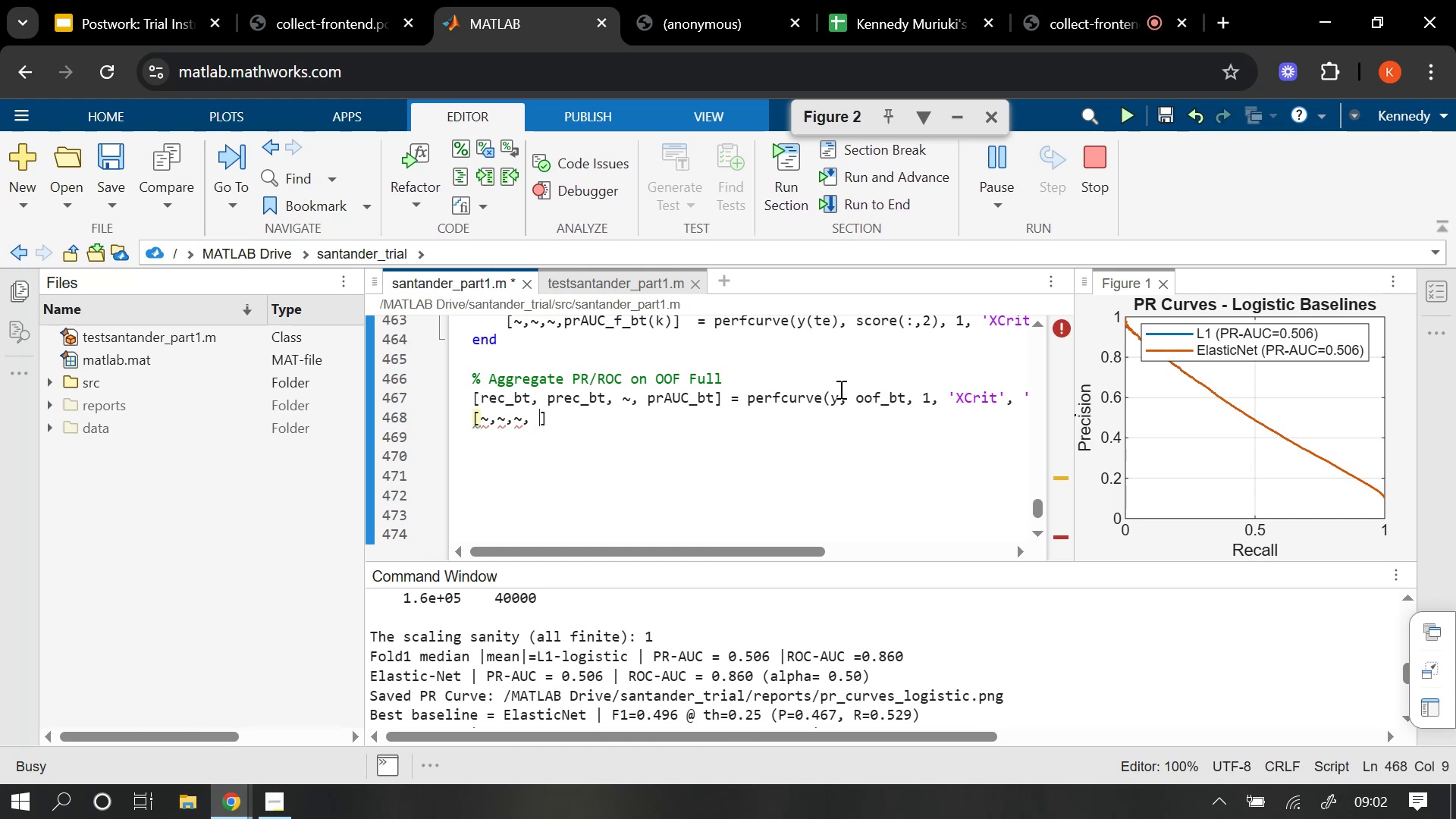 
scroll: coordinate [689, 410], scroll_direction: up, amount: 4.0
 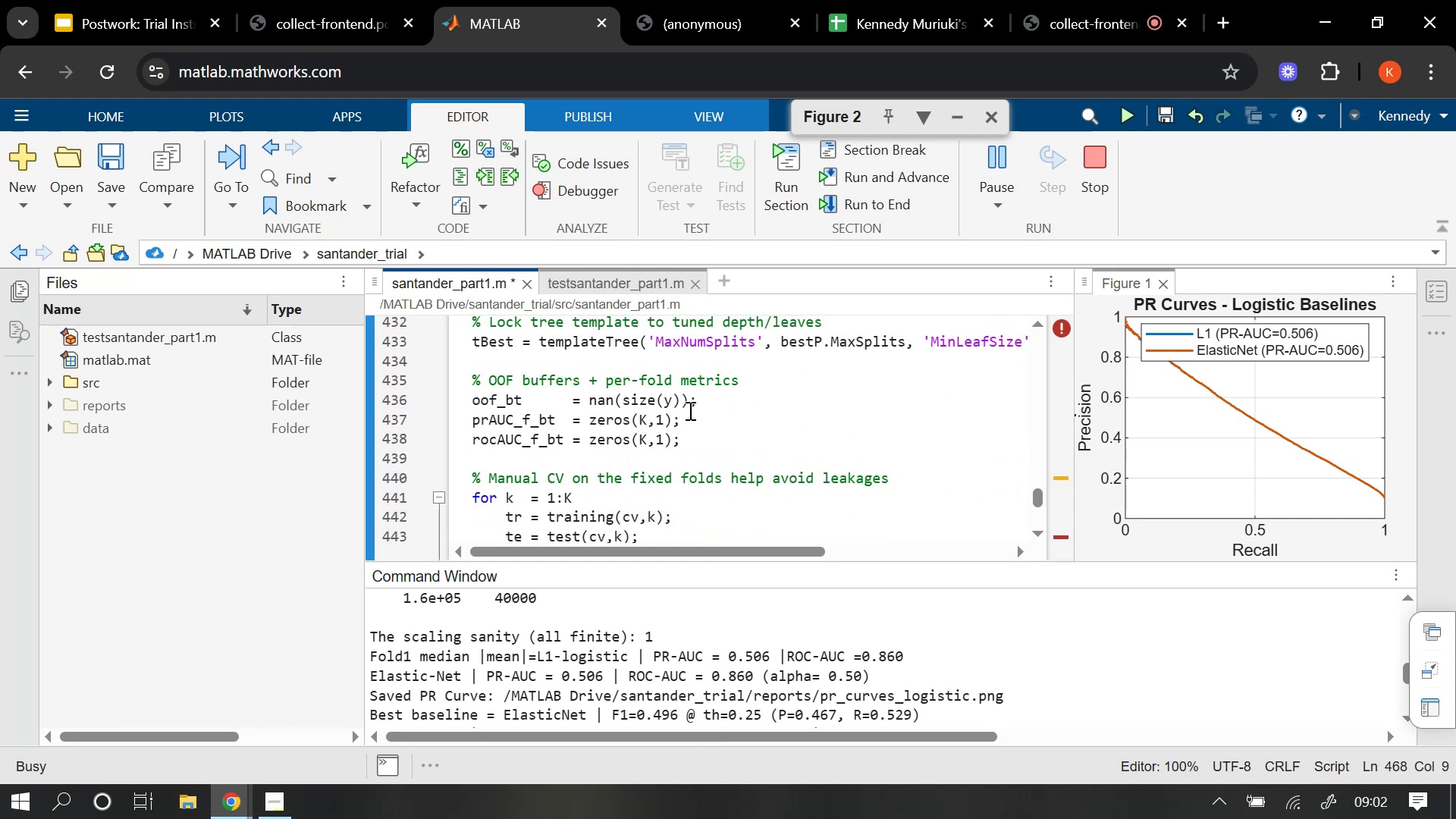 
scroll: coordinate [689, 411], scroll_direction: down, amount: 4.0
 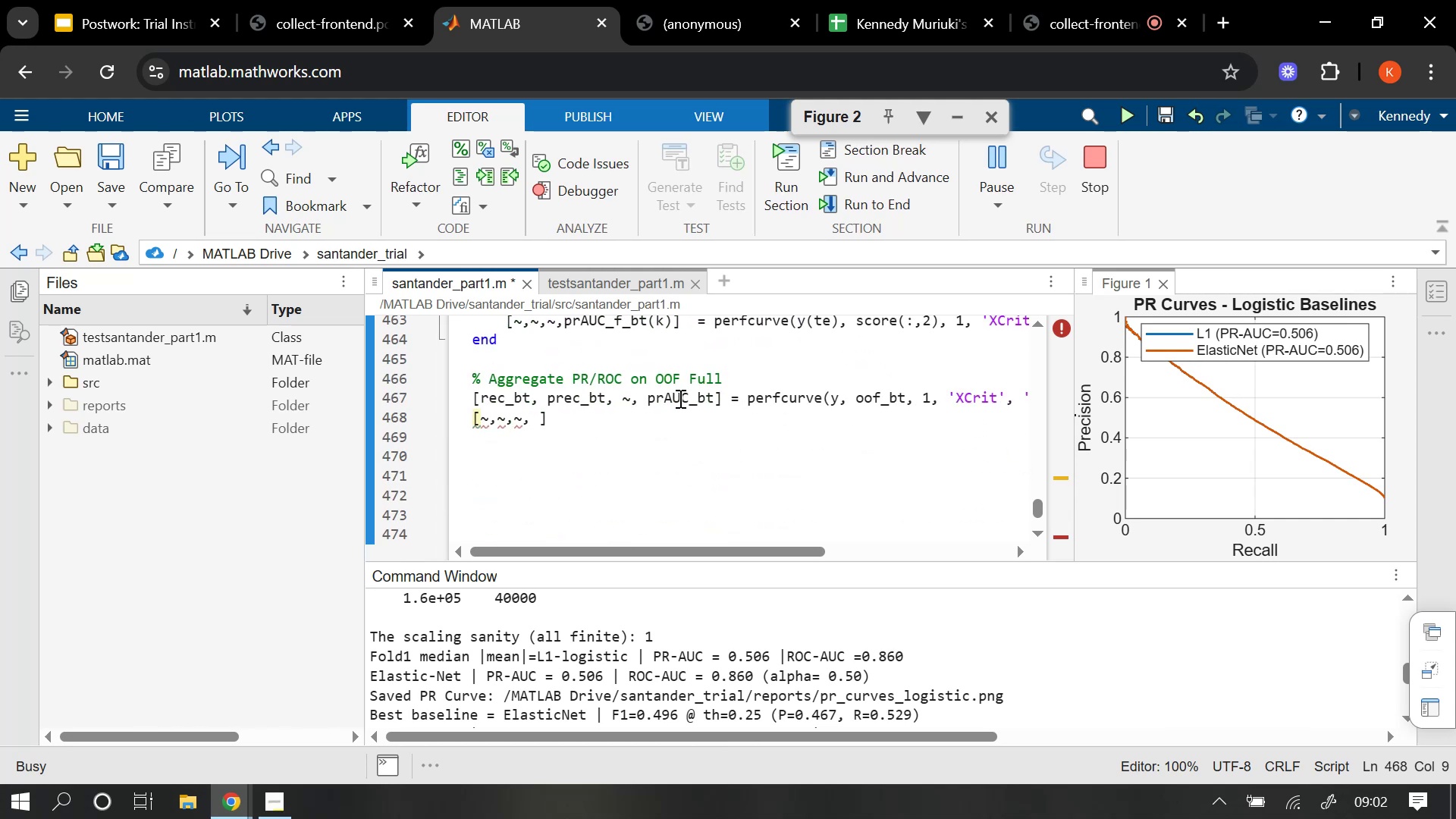 
wait(6.17)
 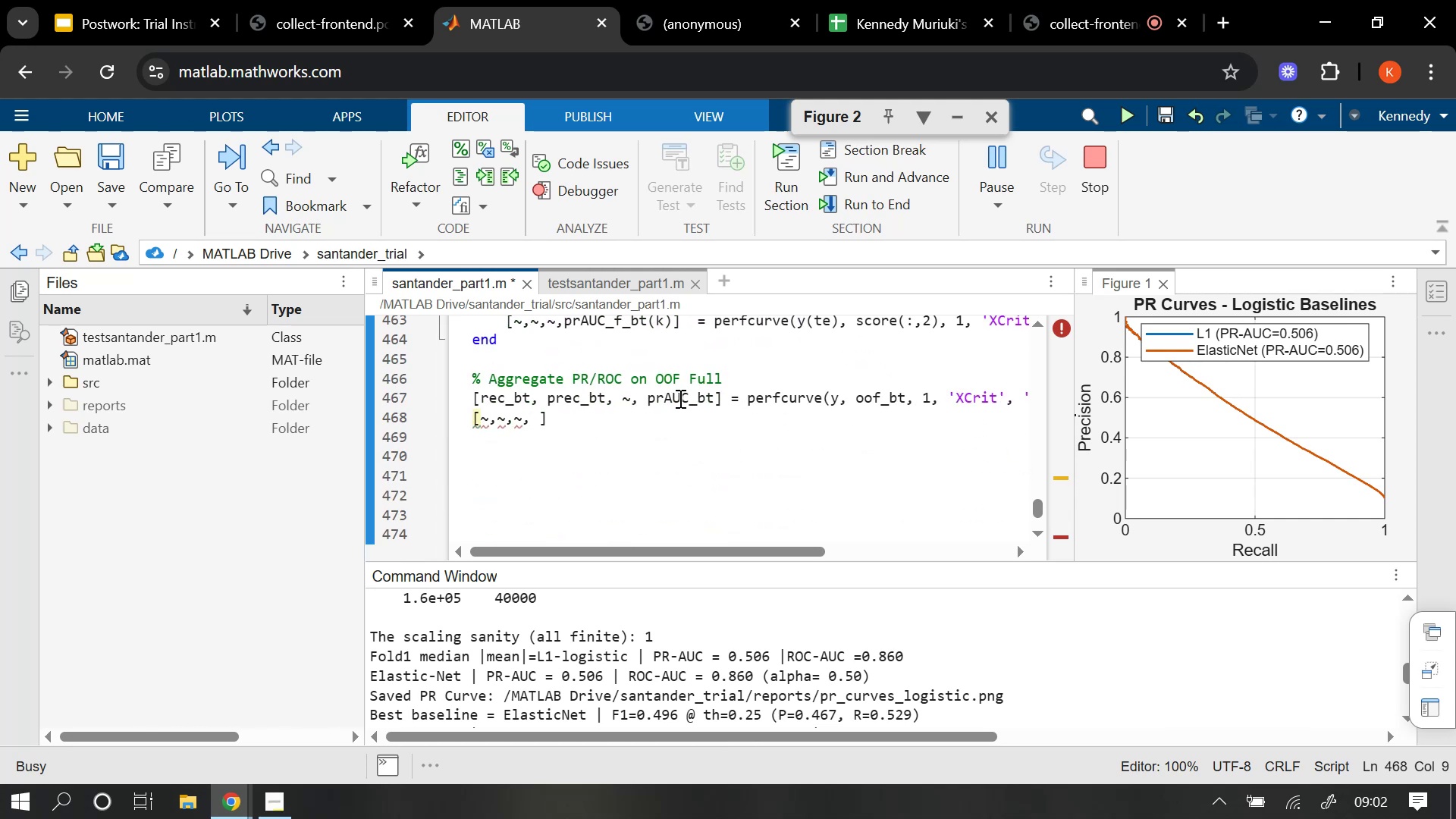 
type(rocAUC_bt)
 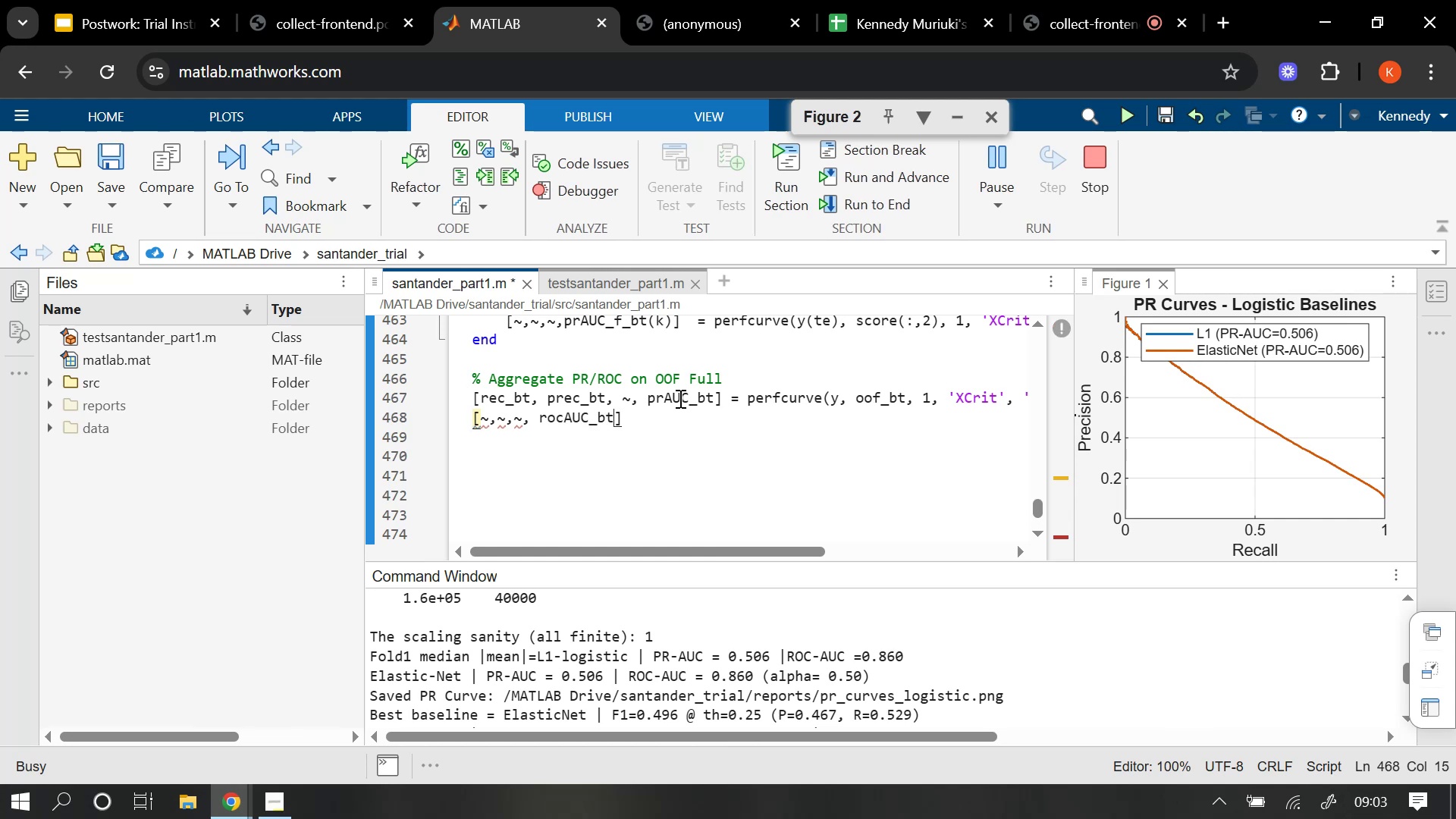 
key(ArrowRight)
 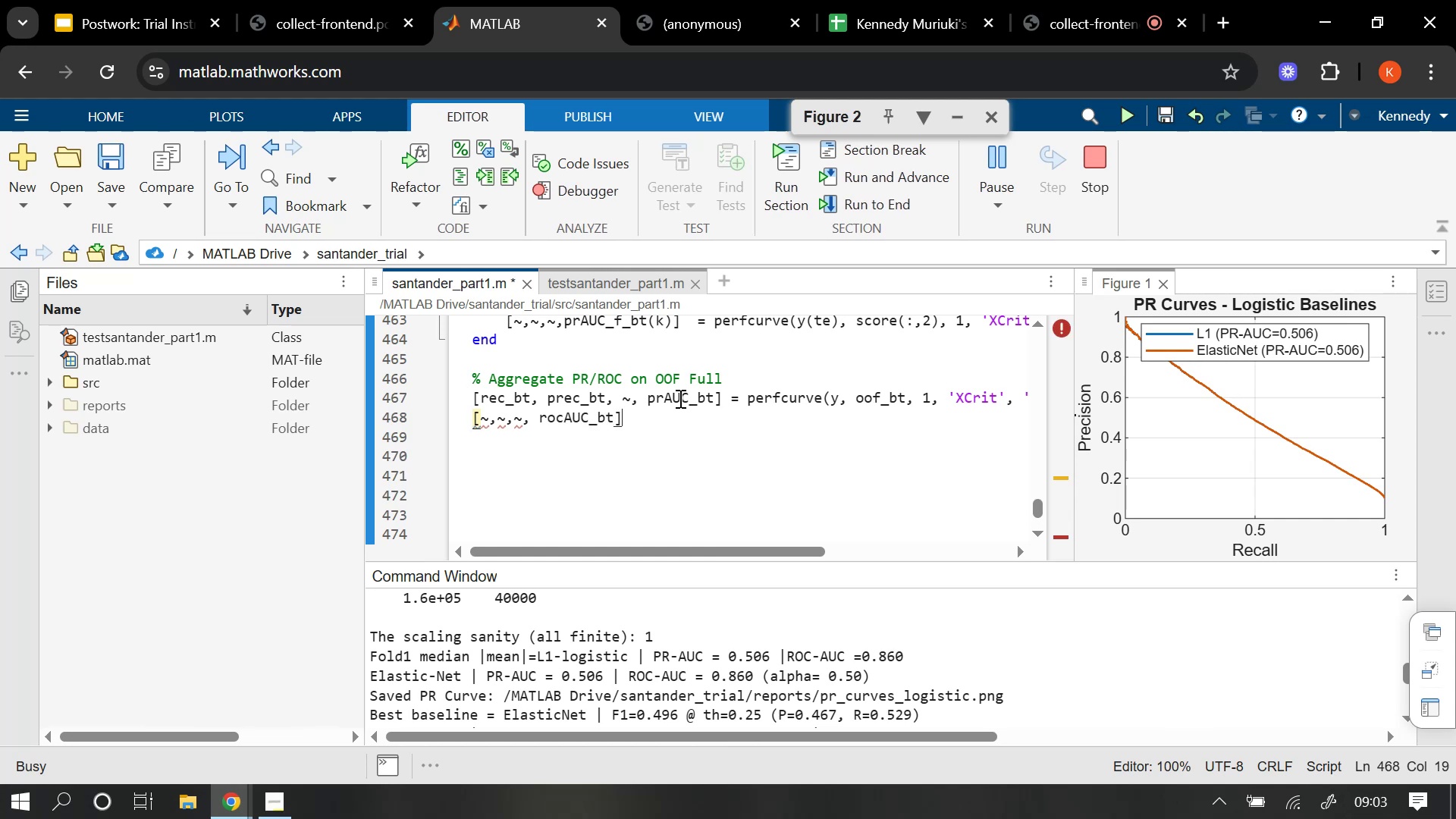 
type(             = perfcurve(y, )
 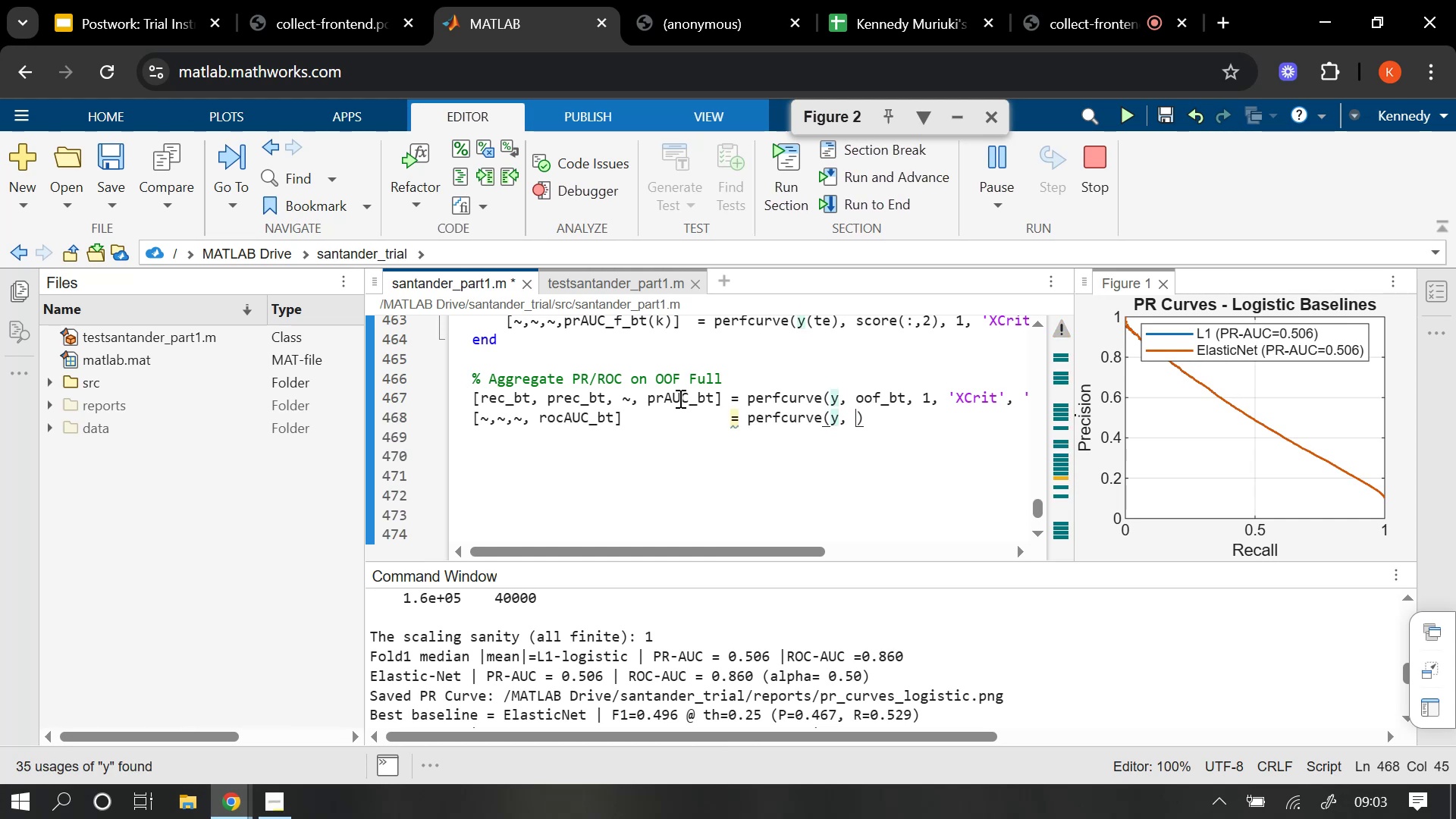 
type(oof_bt, 1)
 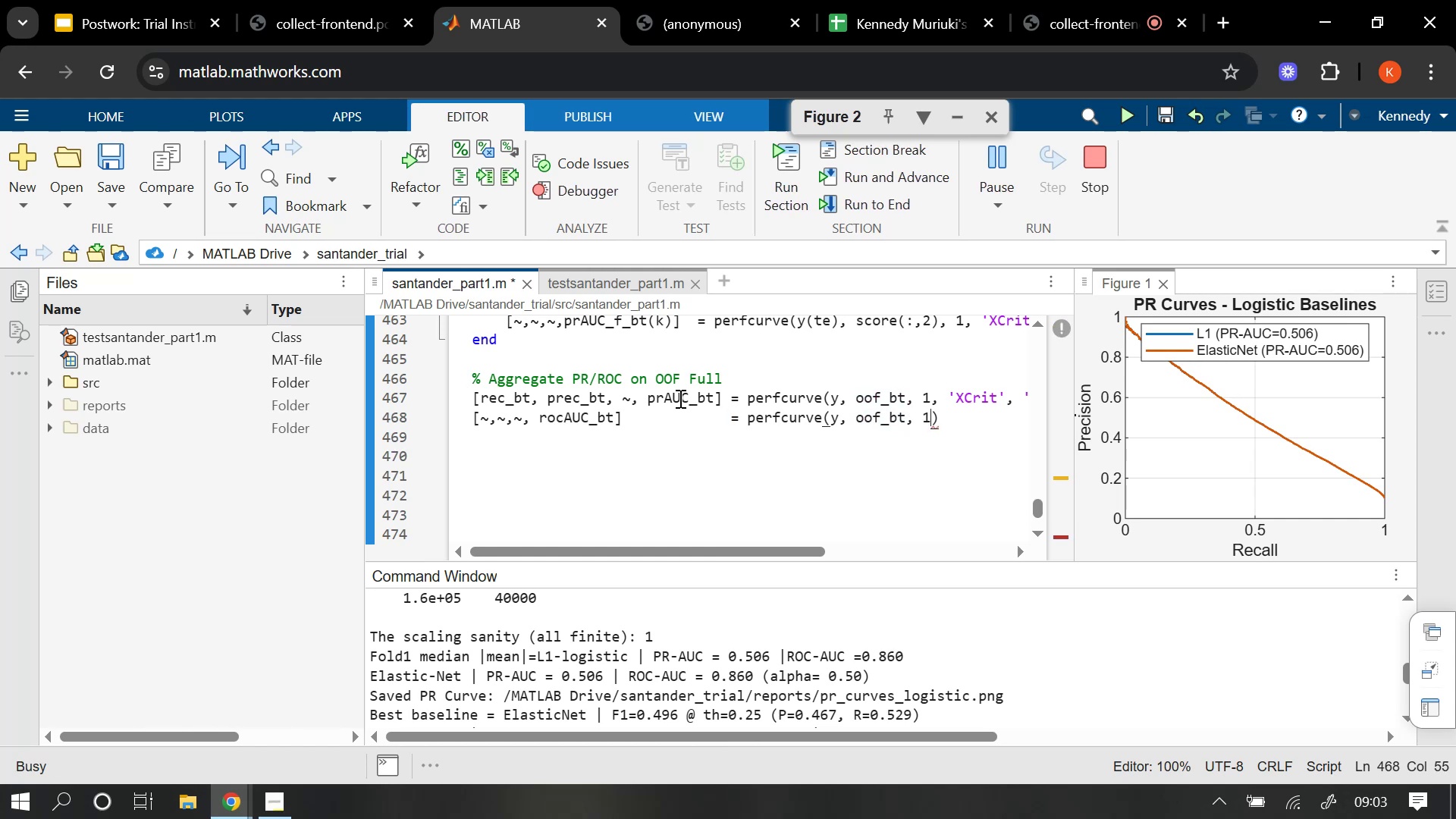 
 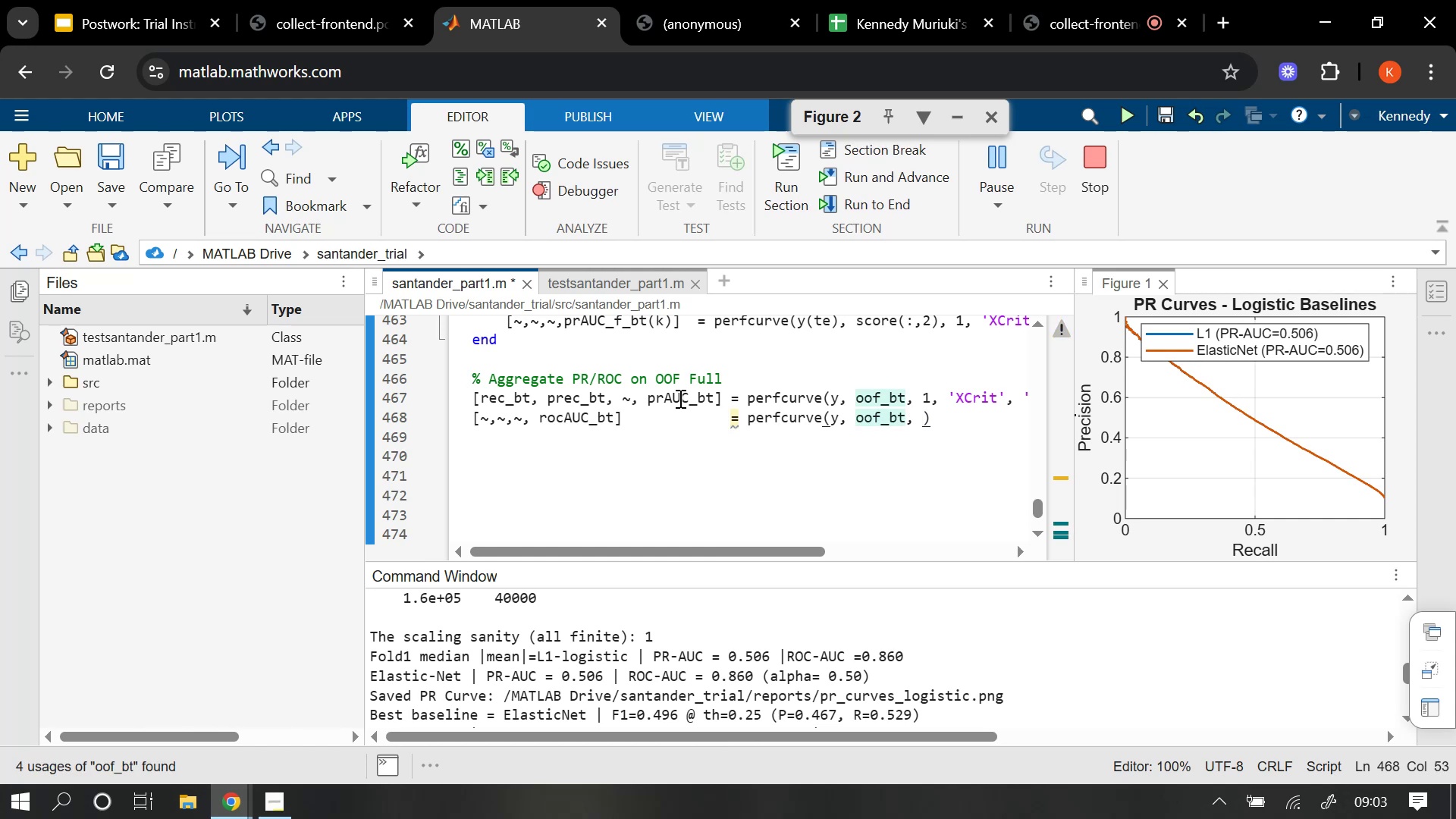 
key(ArrowRight)
 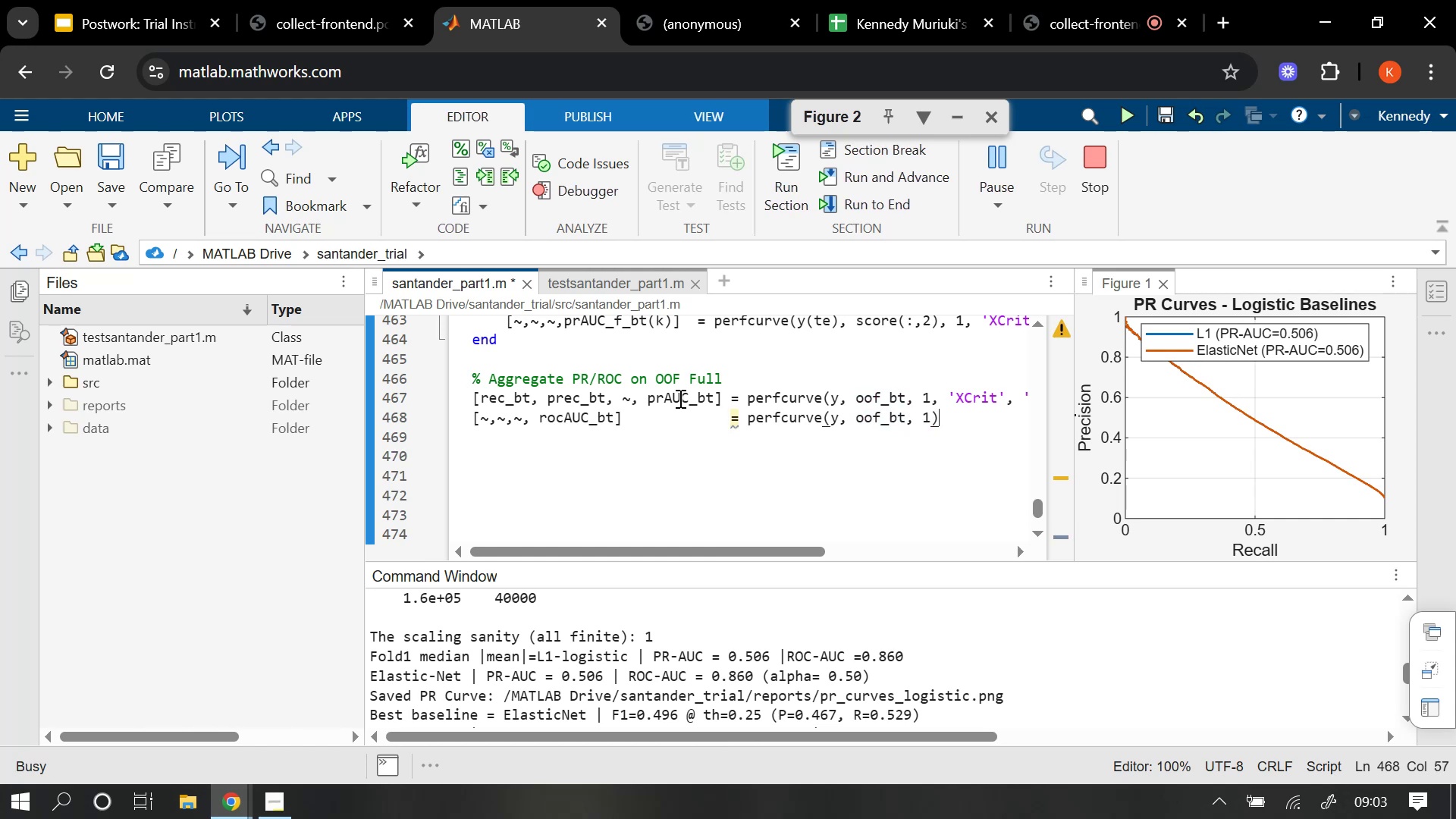 
key(Semicolon)
 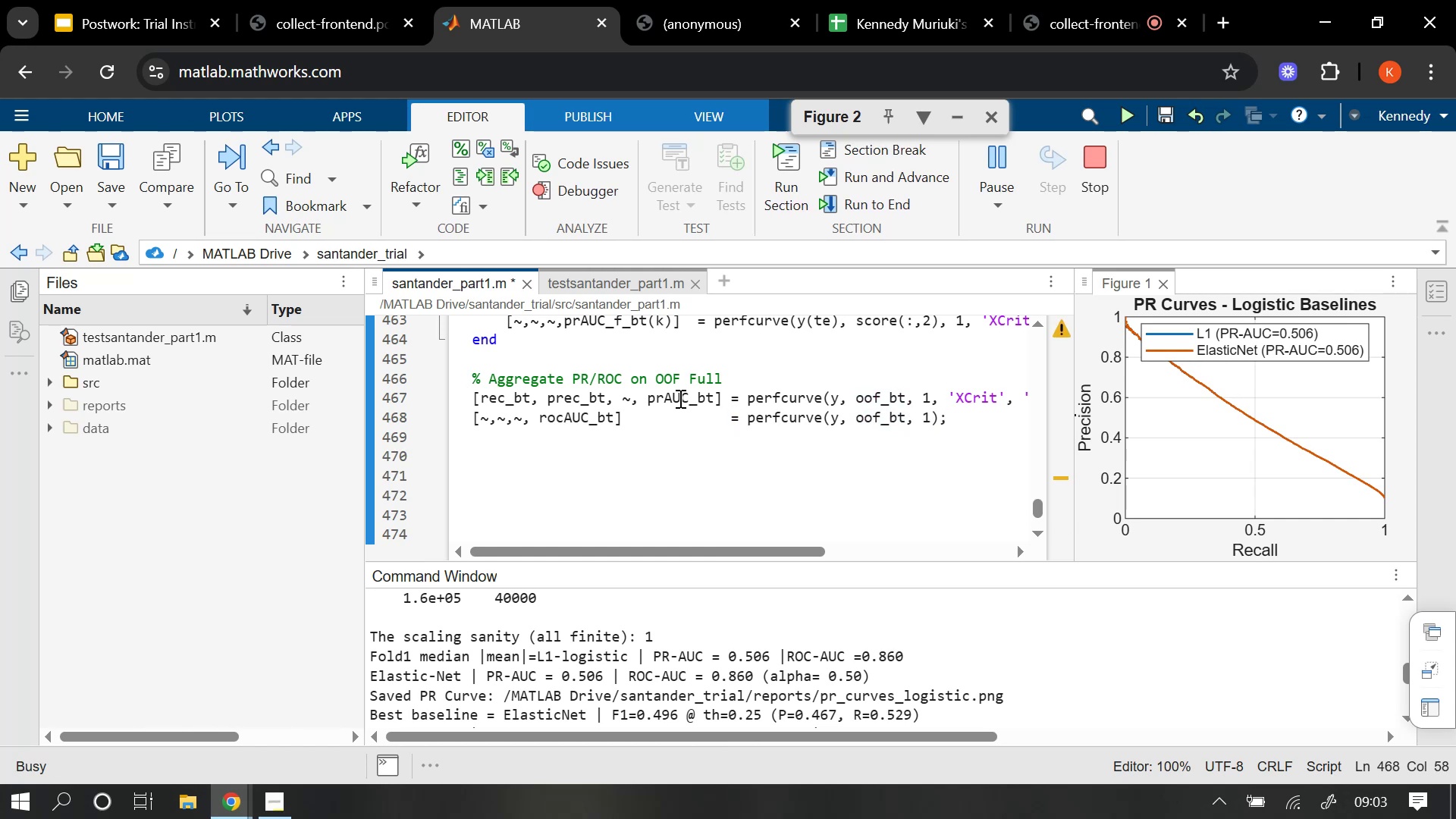 
key(Enter)
 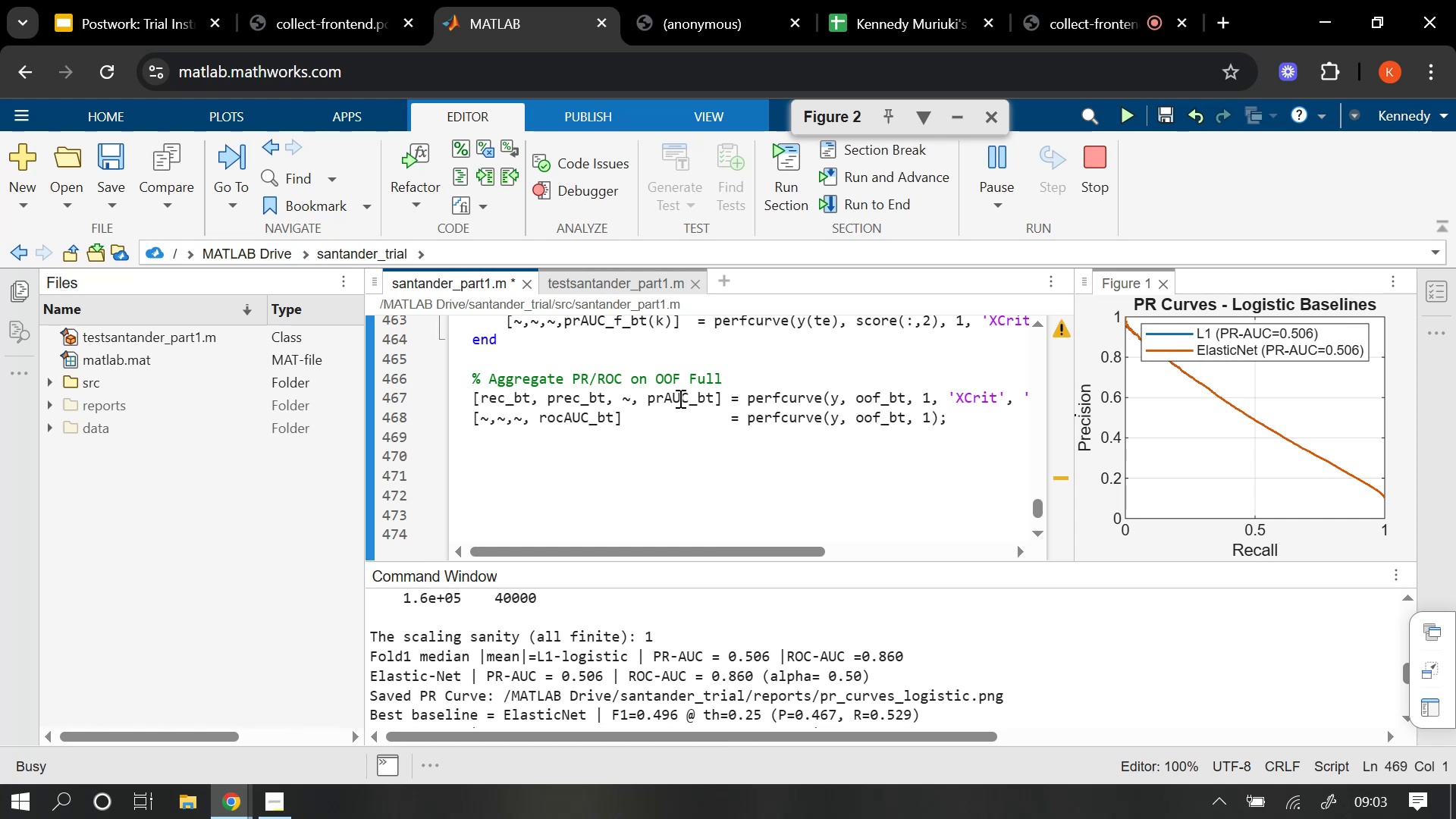 
key(Enter)
 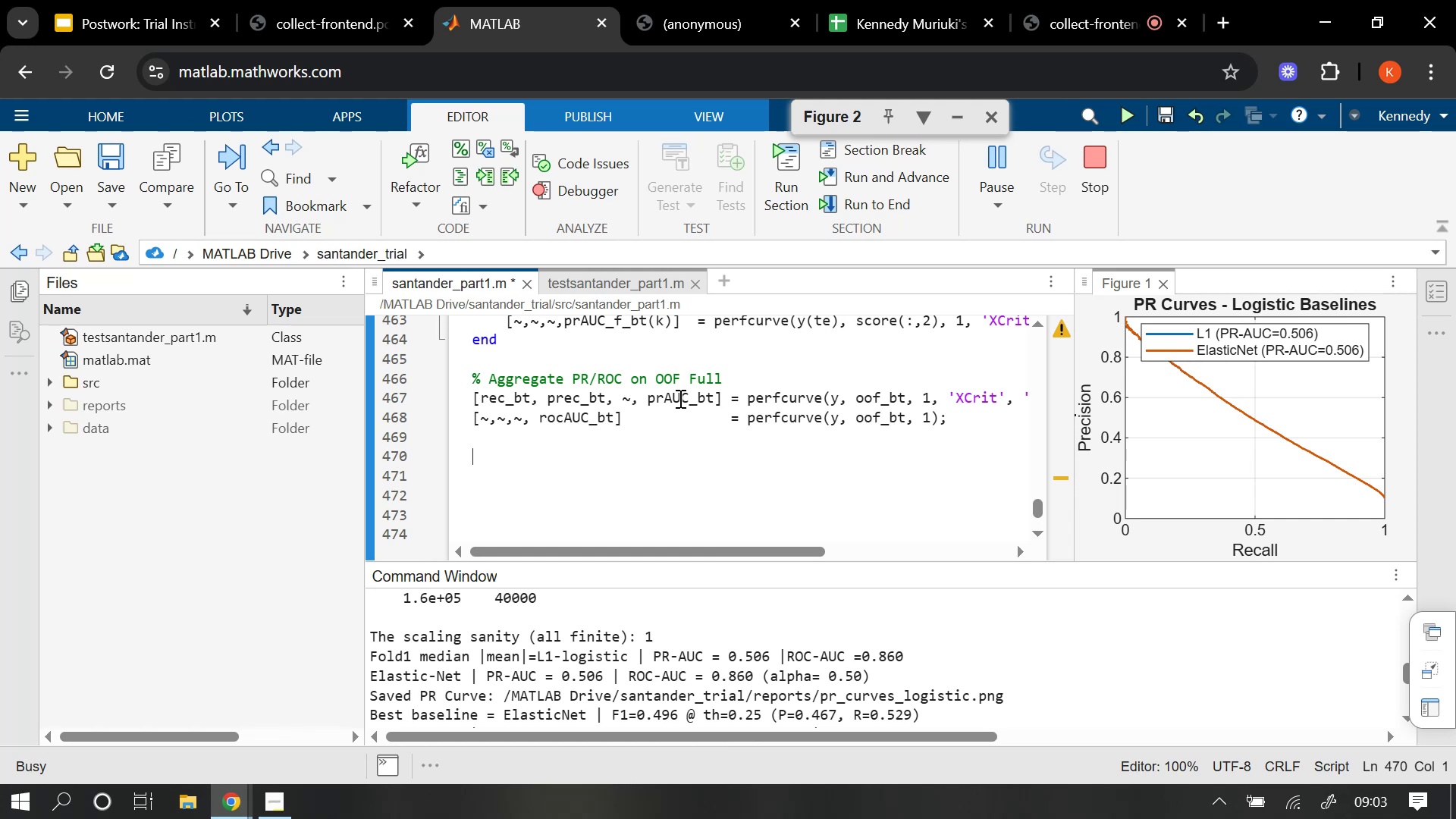 
wait(30.56)
 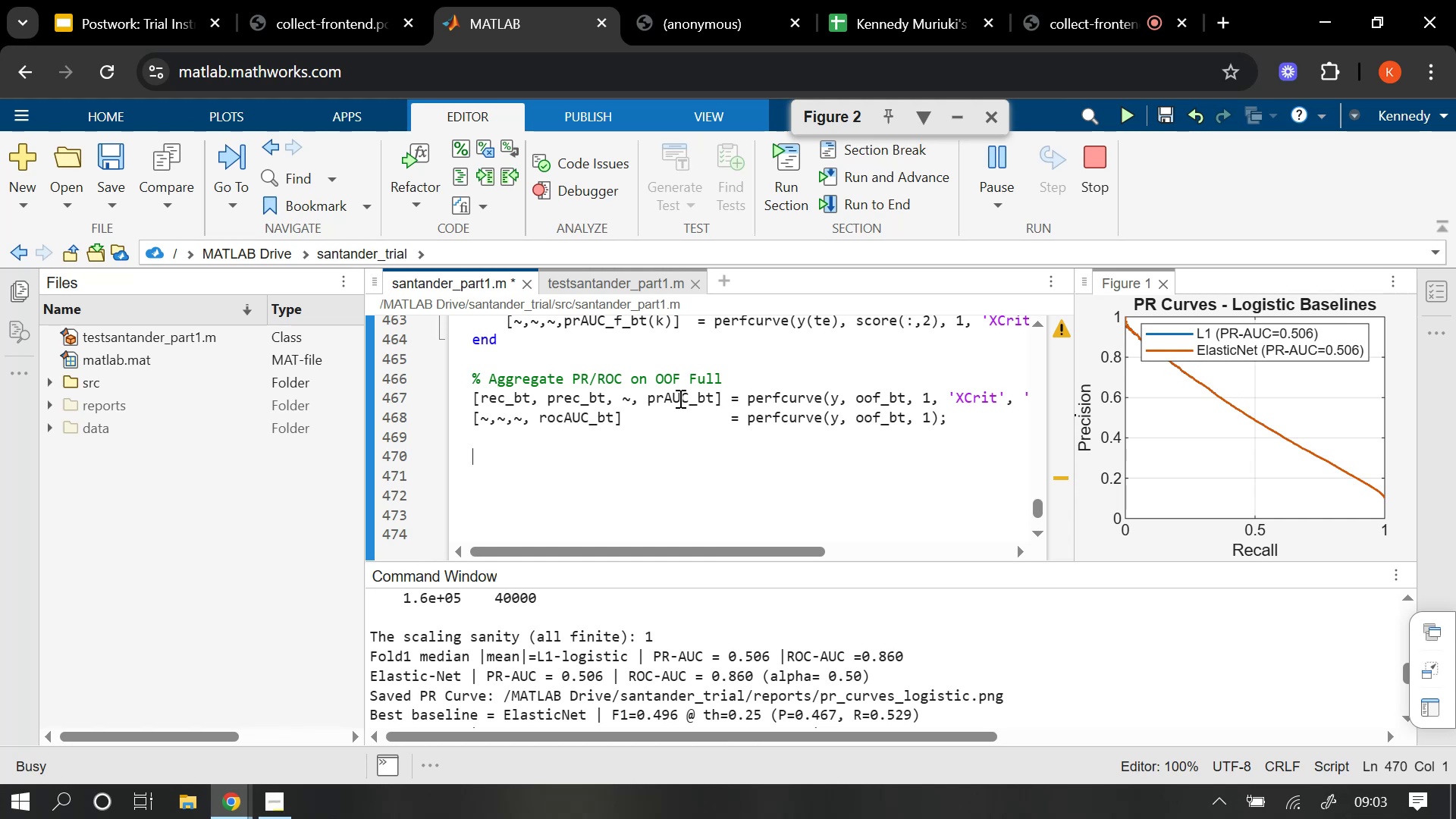 
type(fprintf('BT tuned | )
 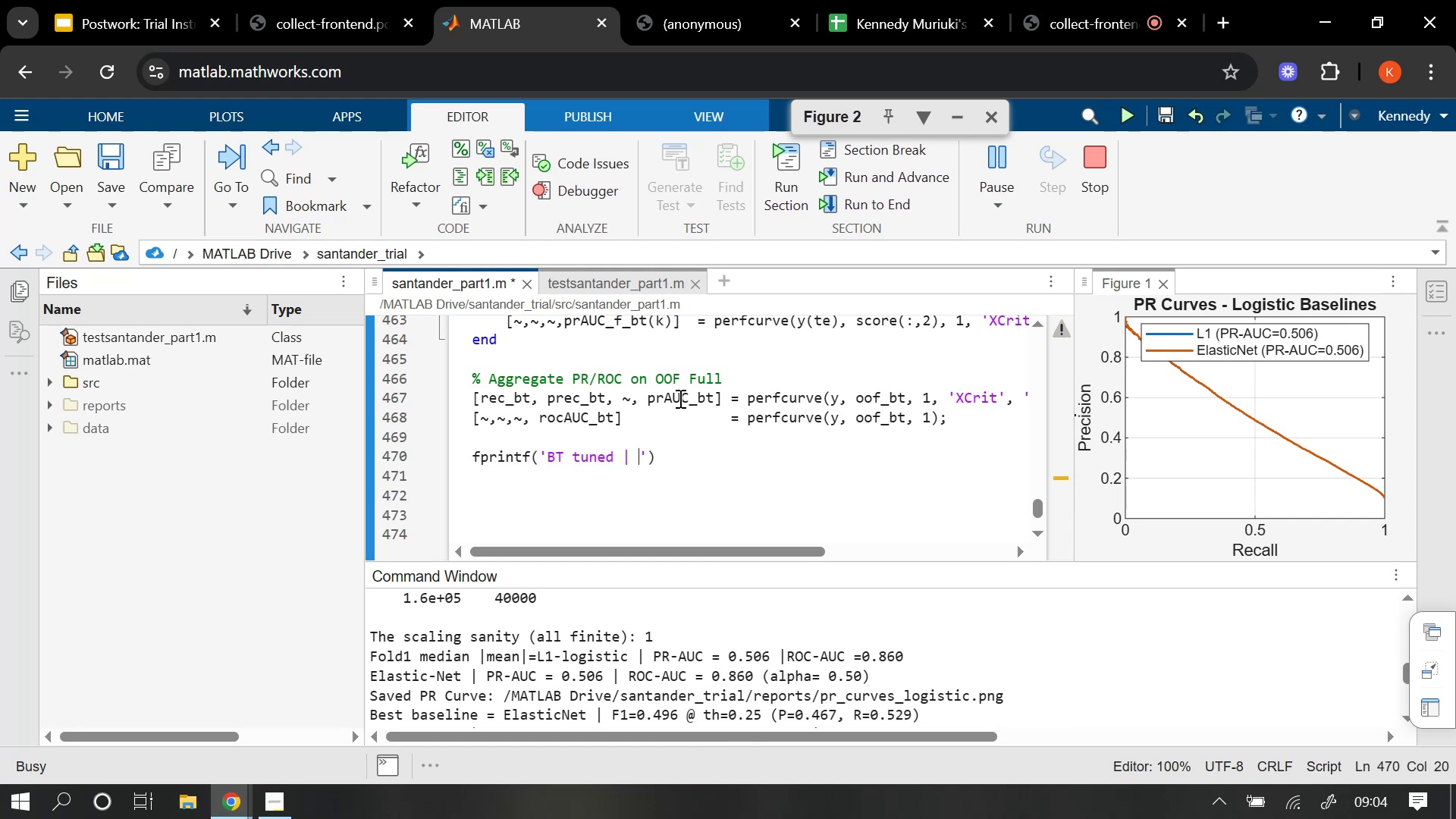 
wait(7.36)
 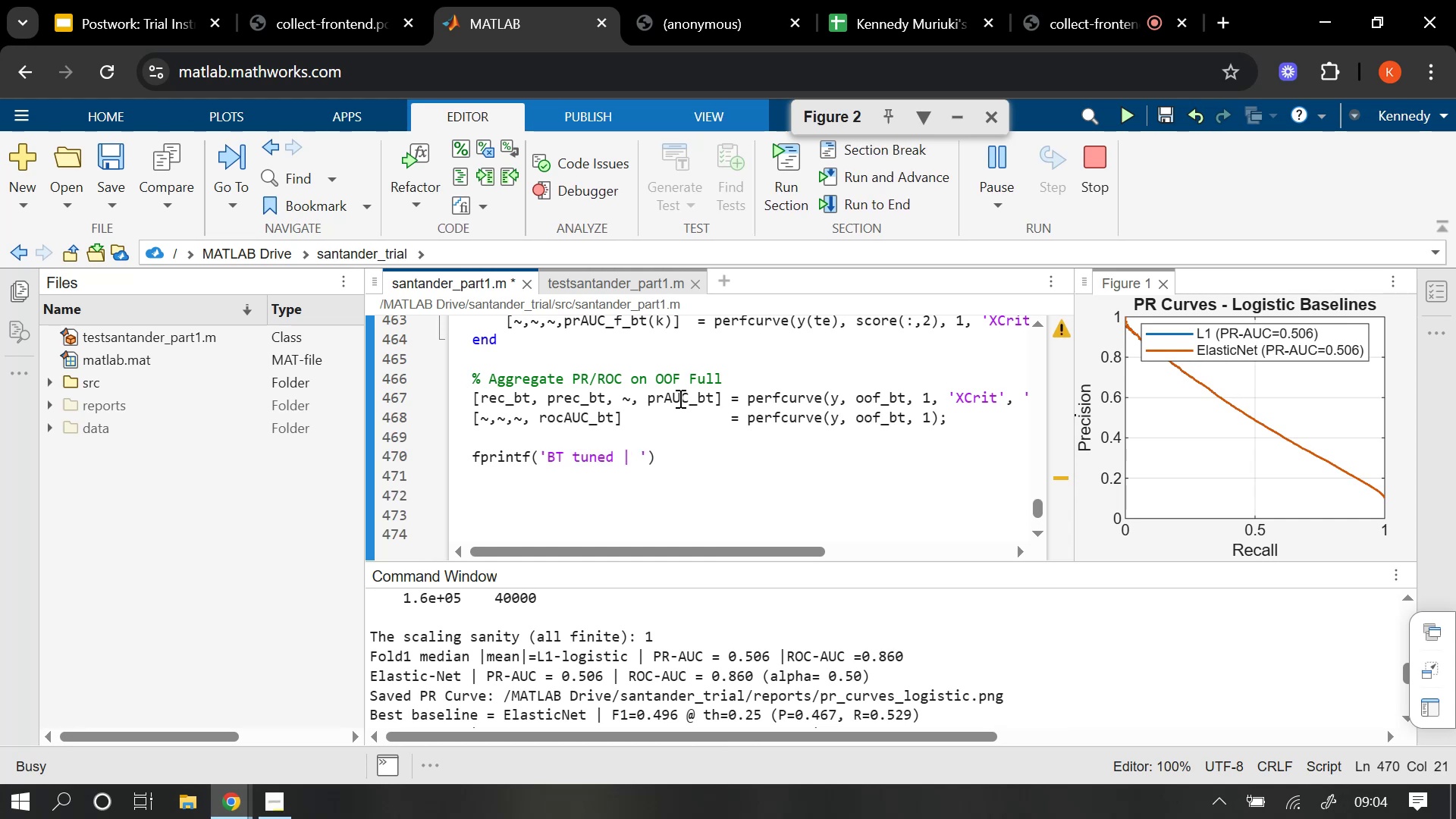 
scroll: coordinate [751, 401], scroll_direction: up, amount: 3.0
 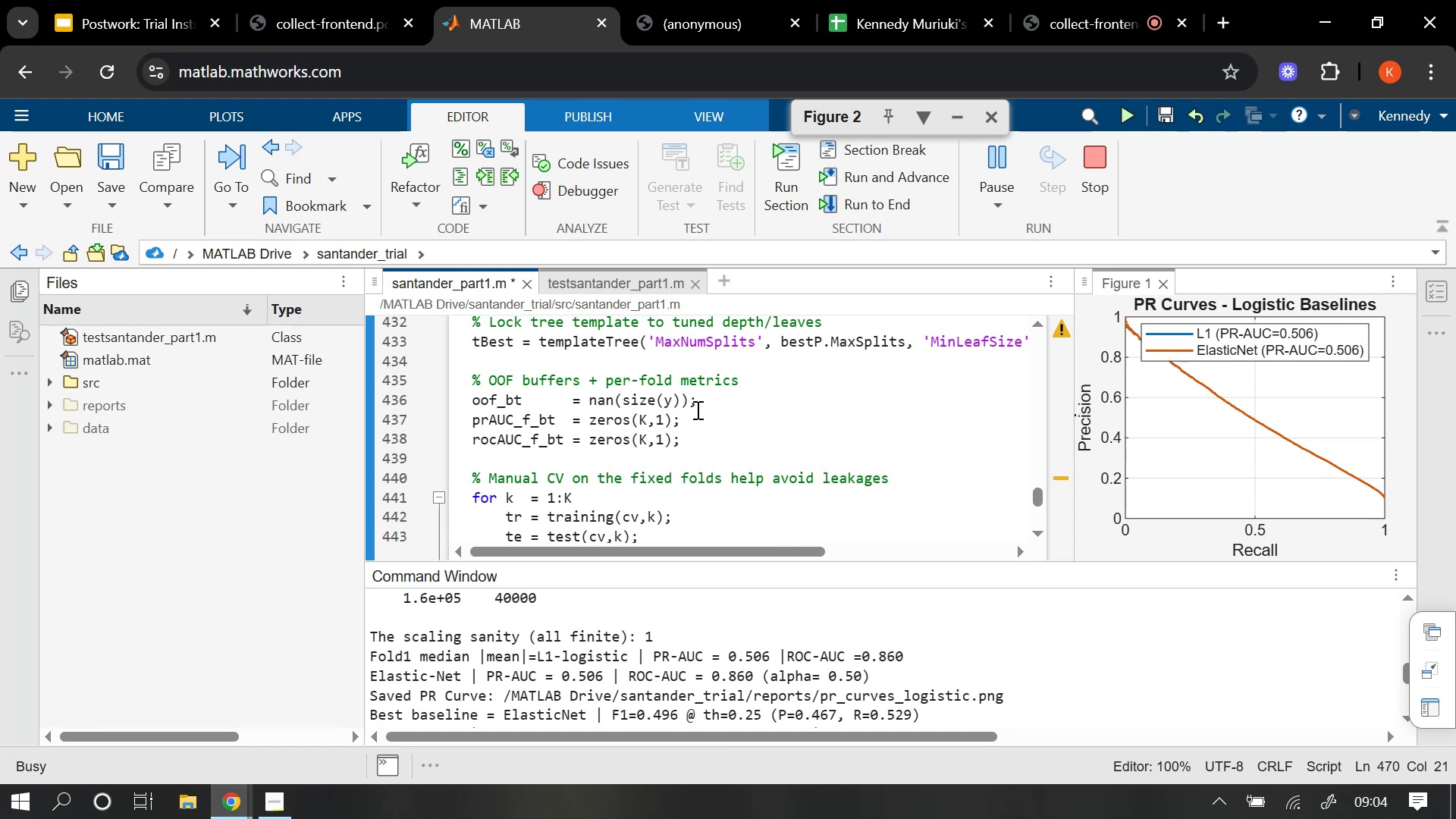 
wait(6.22)
 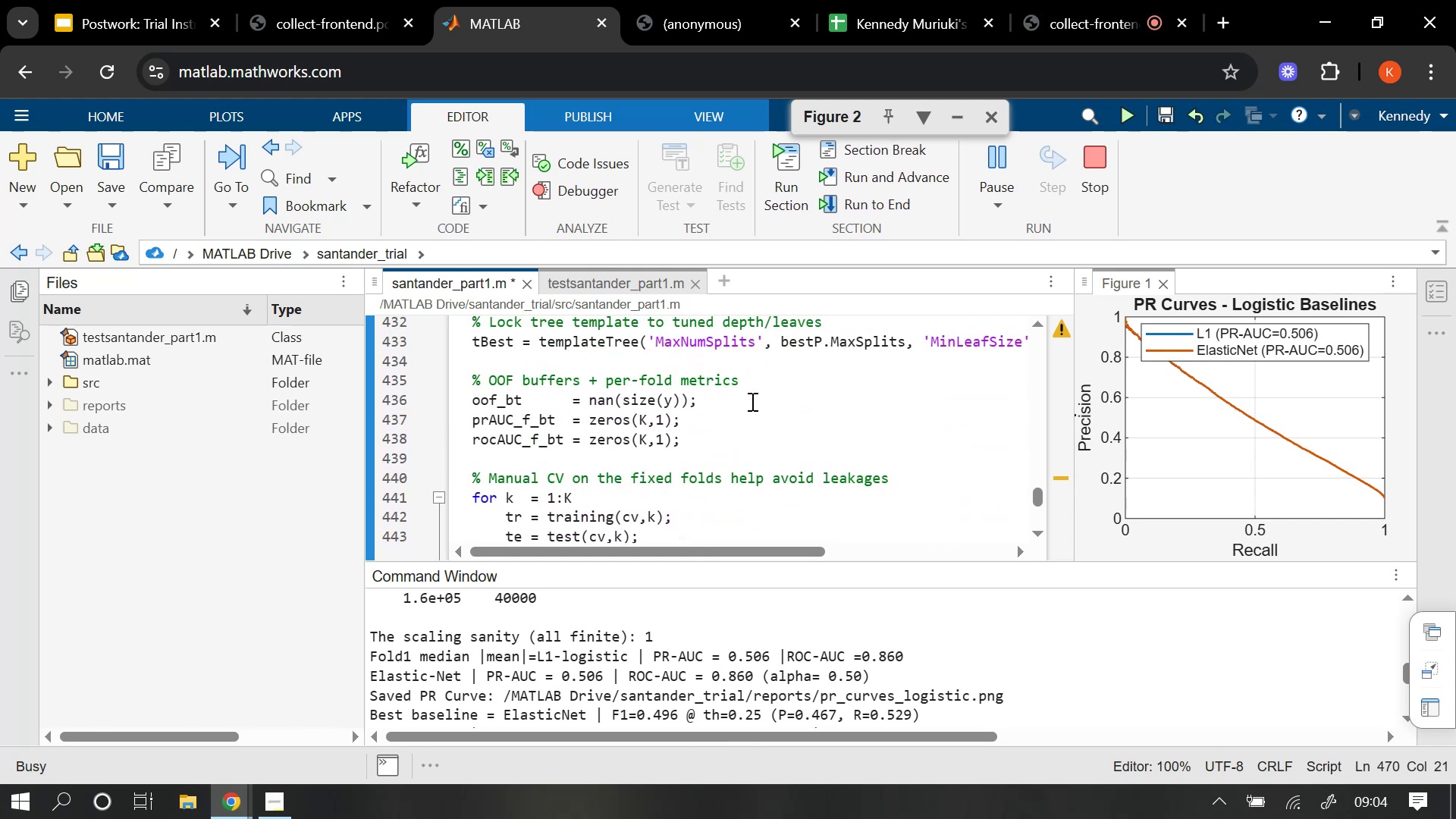 
scroll: coordinate [698, 402], scroll_direction: down, amount: 4.0
 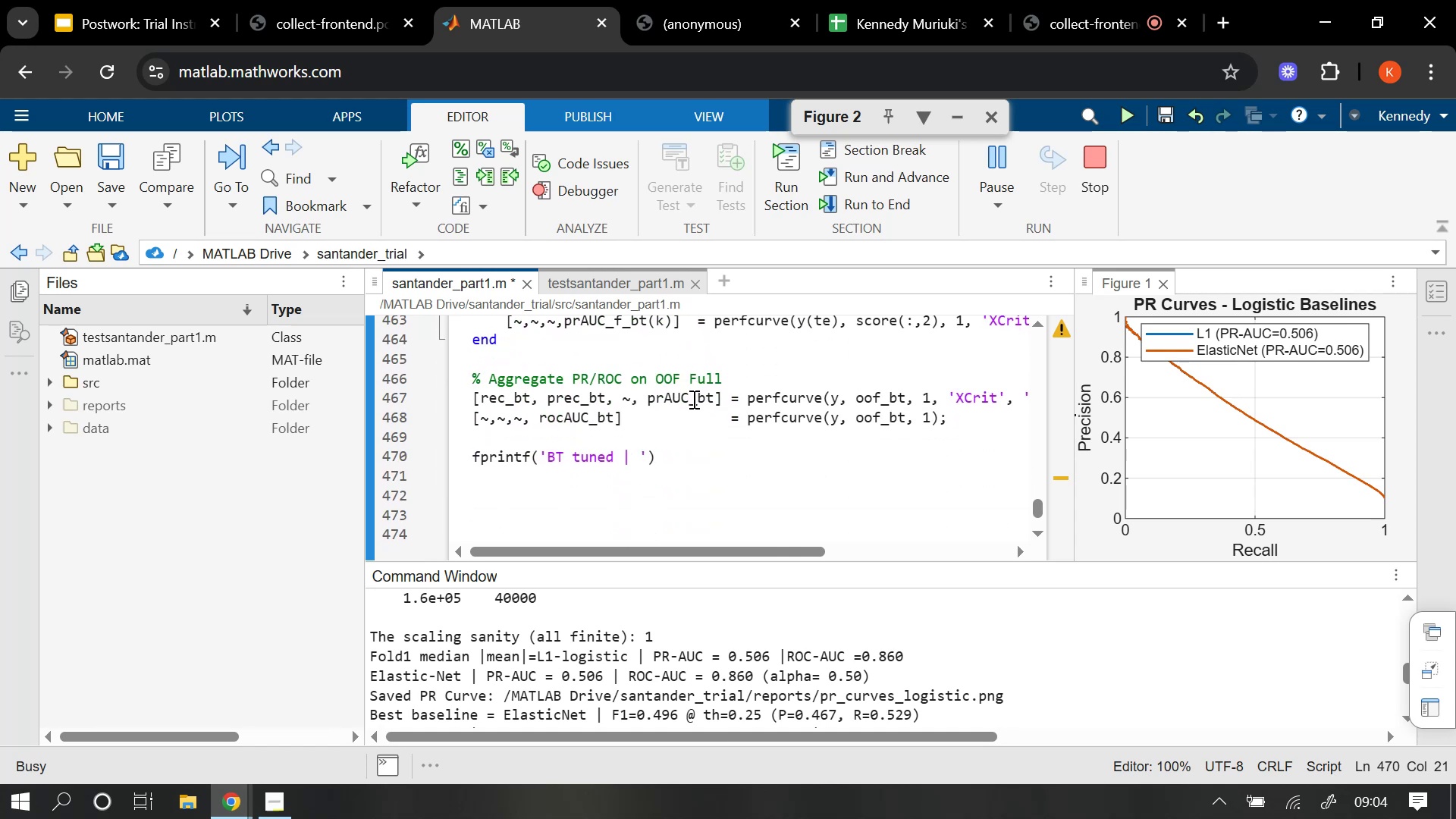 
left_click_drag(start_coordinate=[642, 0], to_coordinate=[648, 27])
 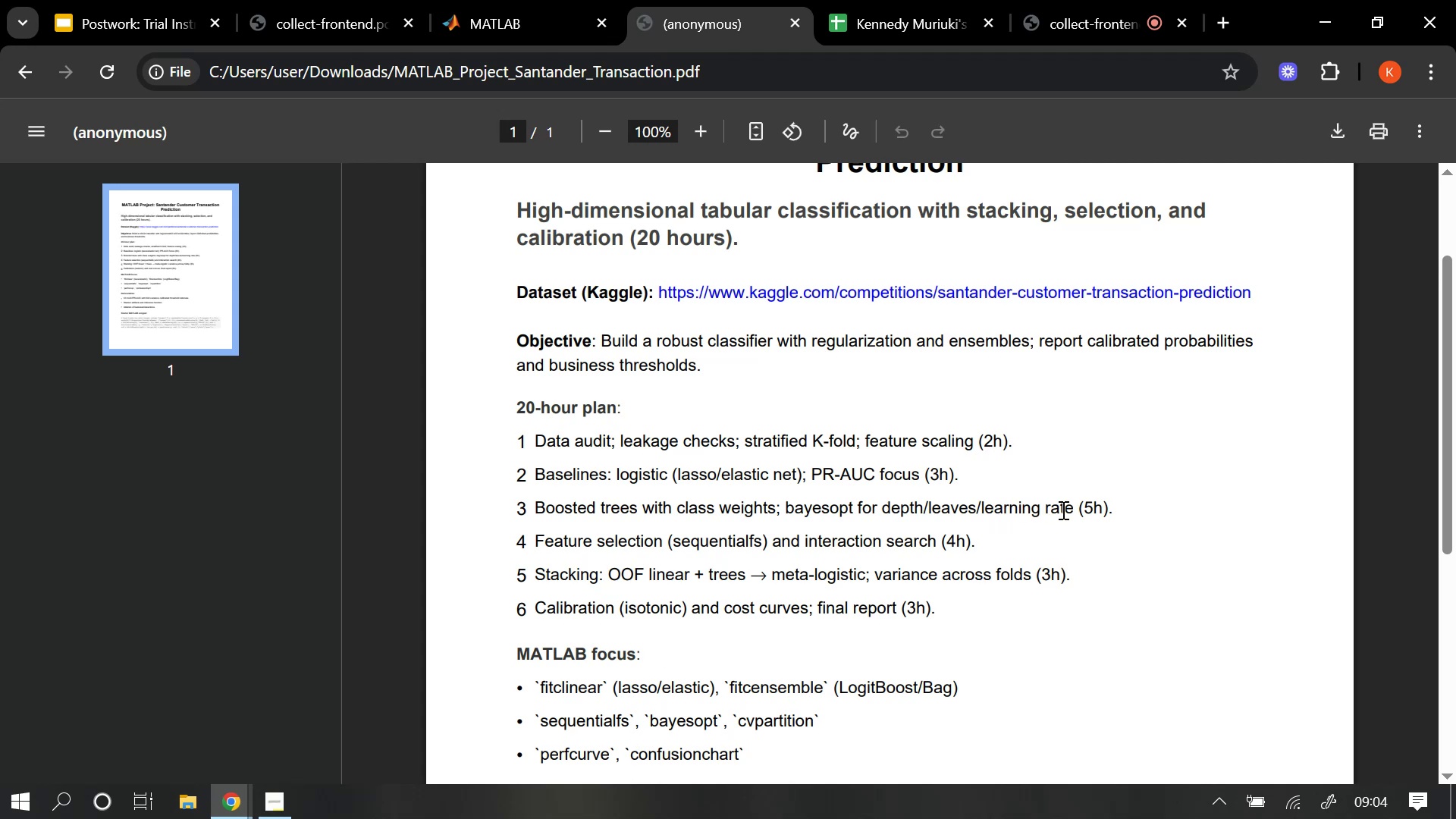 
wait(8.05)
 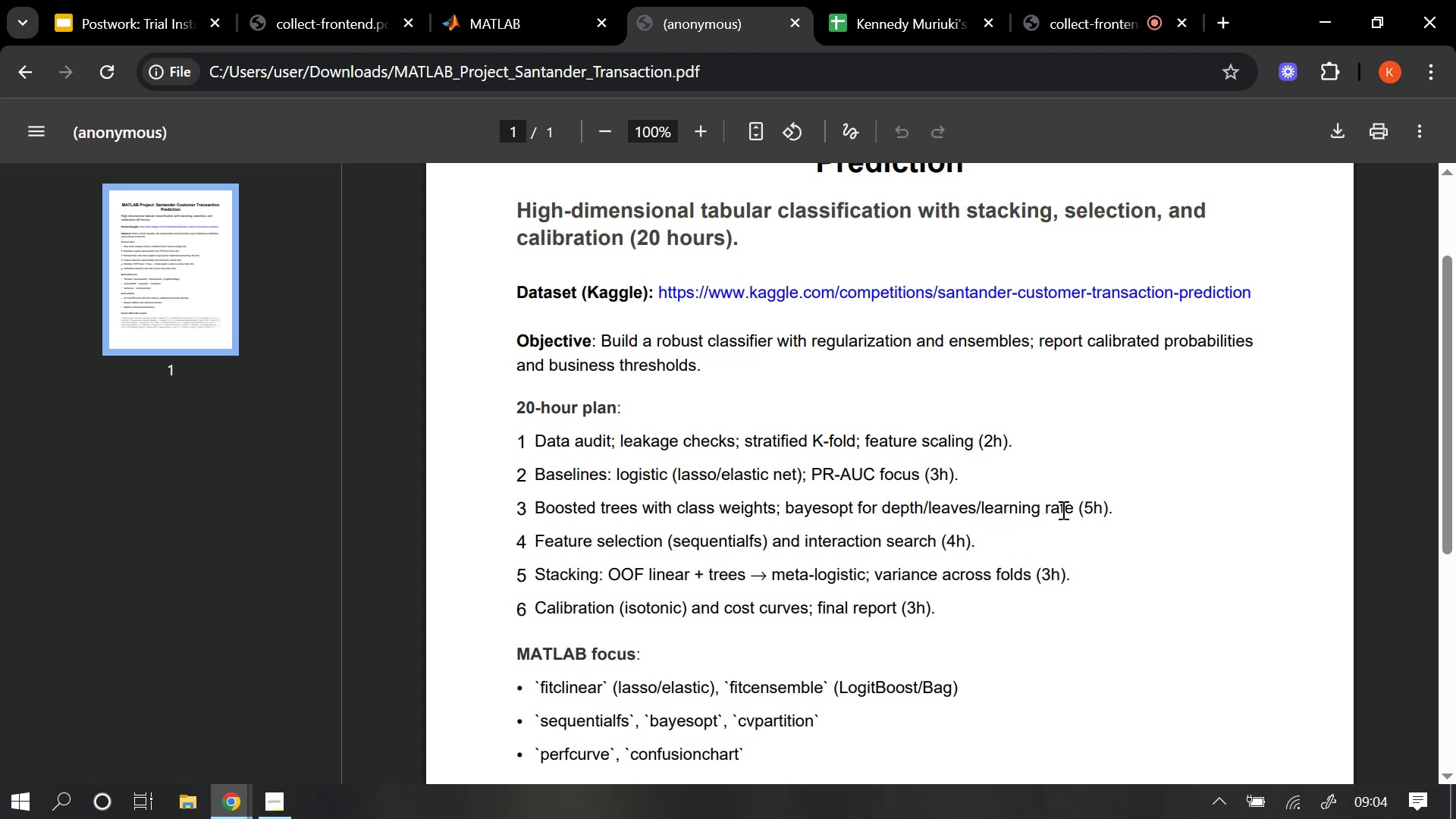 
left_click([476, 0])
 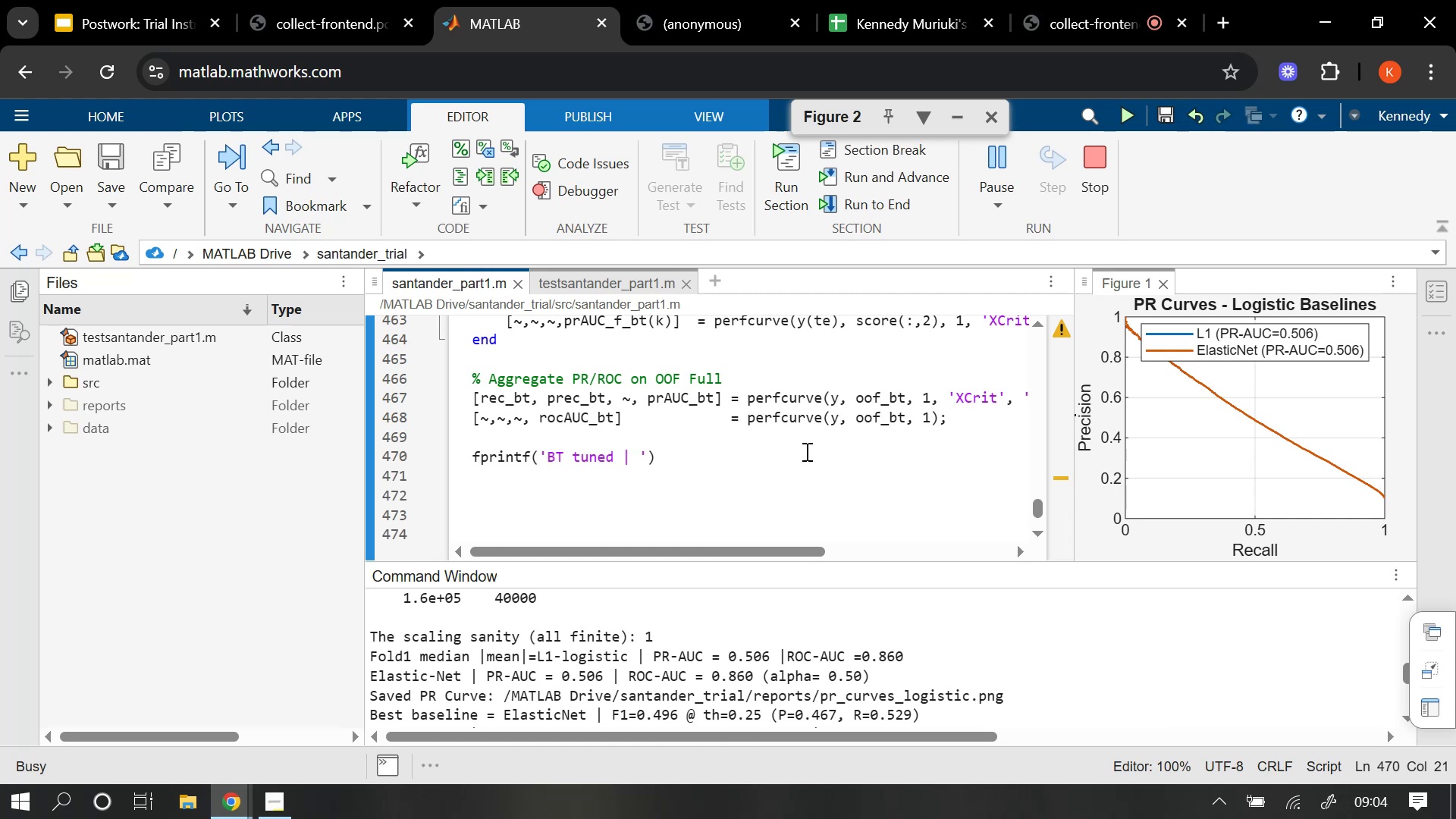 
type(PR-AUC=%.3f ()
 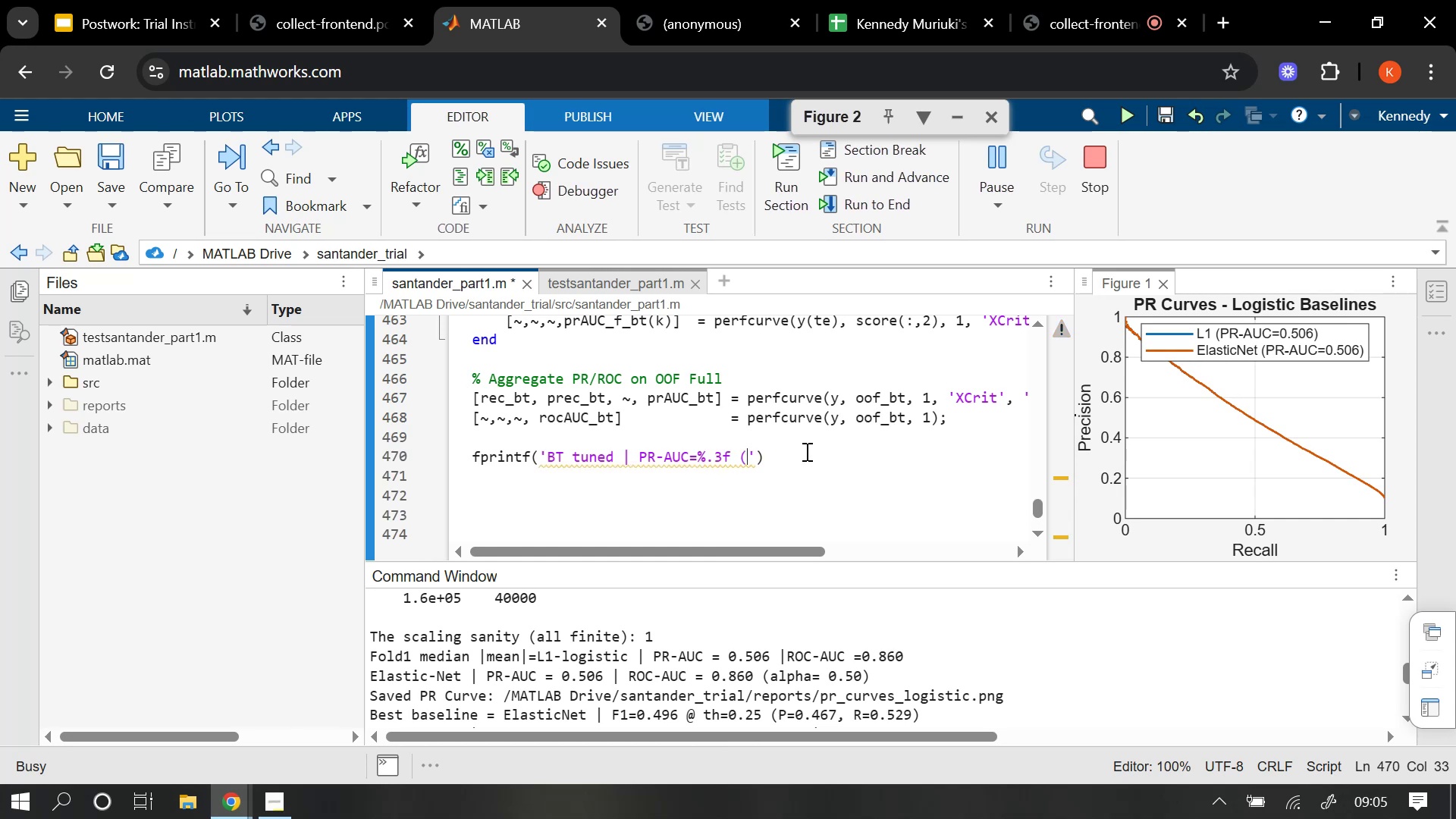 
wait(5.98)
 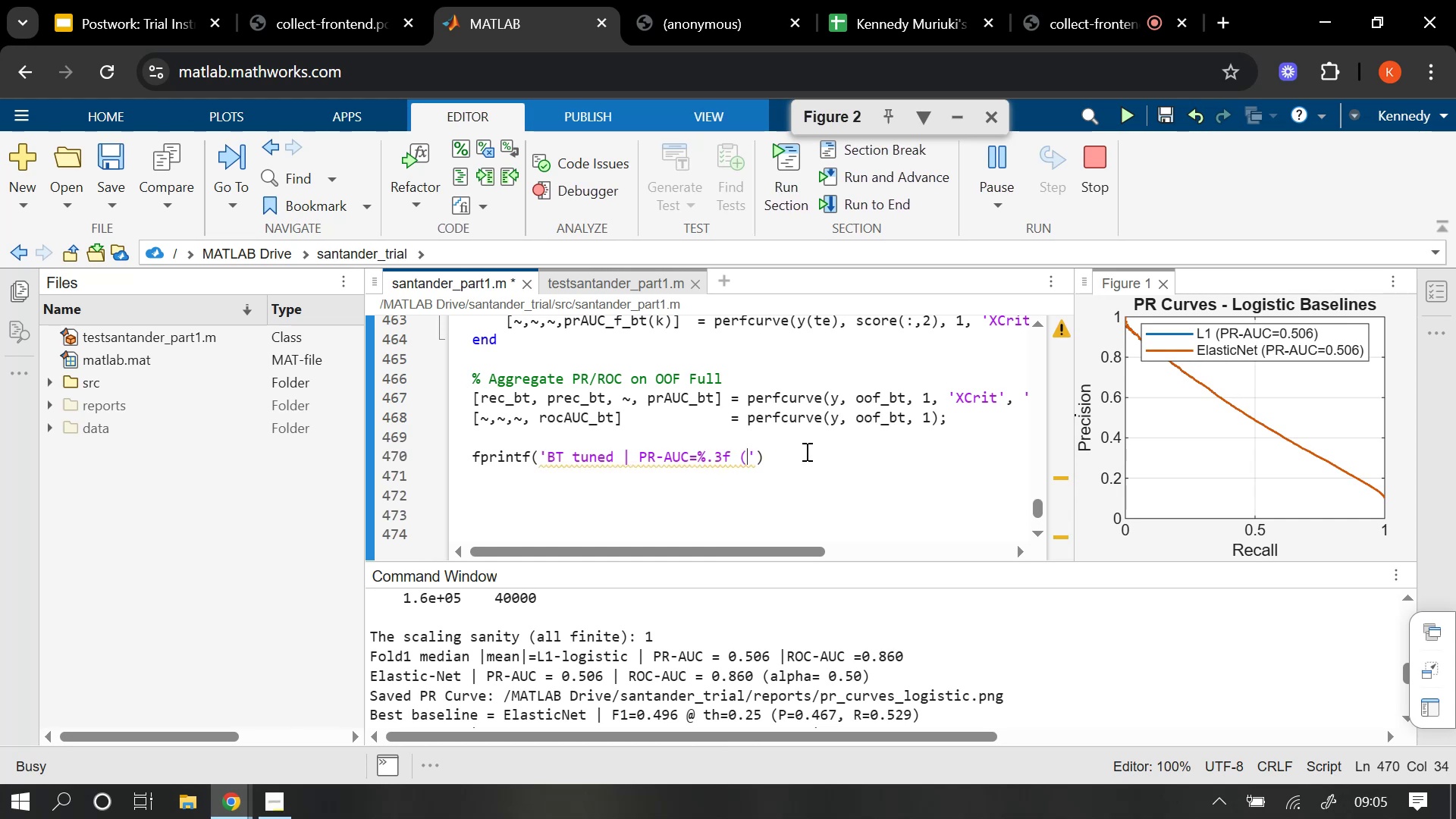 
type(fold)
 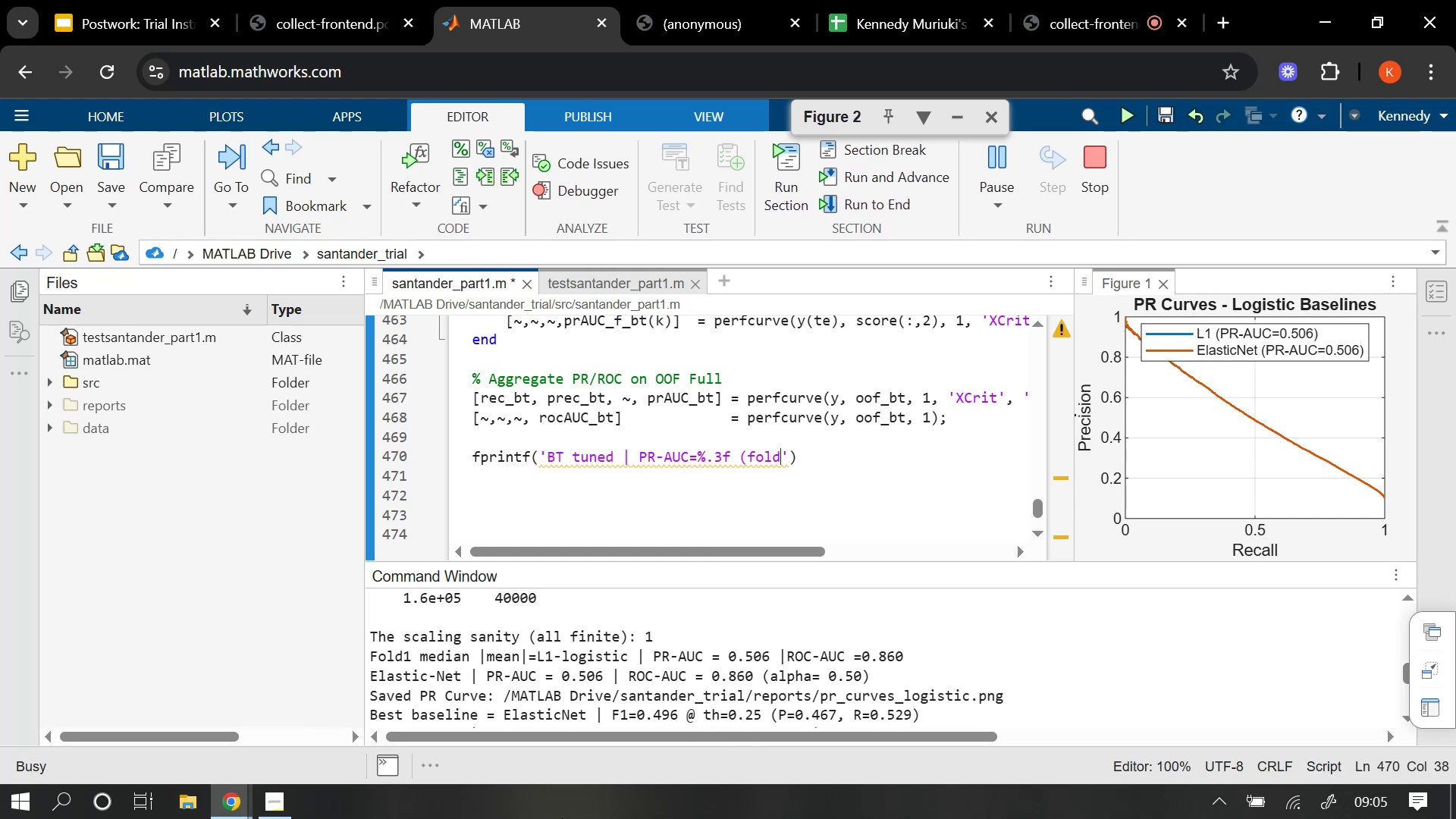 
wait(7.37)
 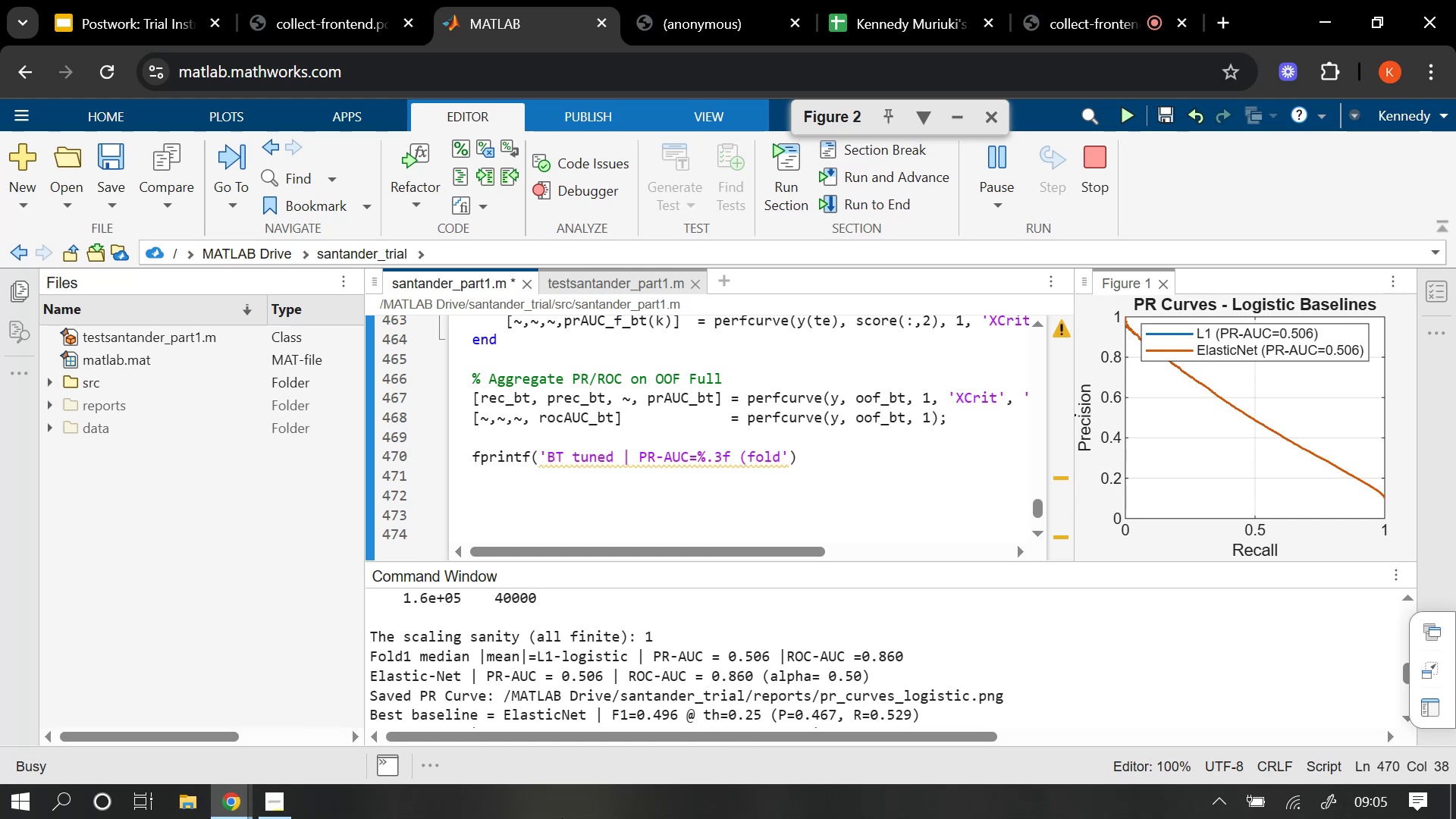 
type( mrs)
key(Backspace)
key(Backspace)
type(esn)
key(Backspace)
key(Backspace)
type(an=%.3f)
 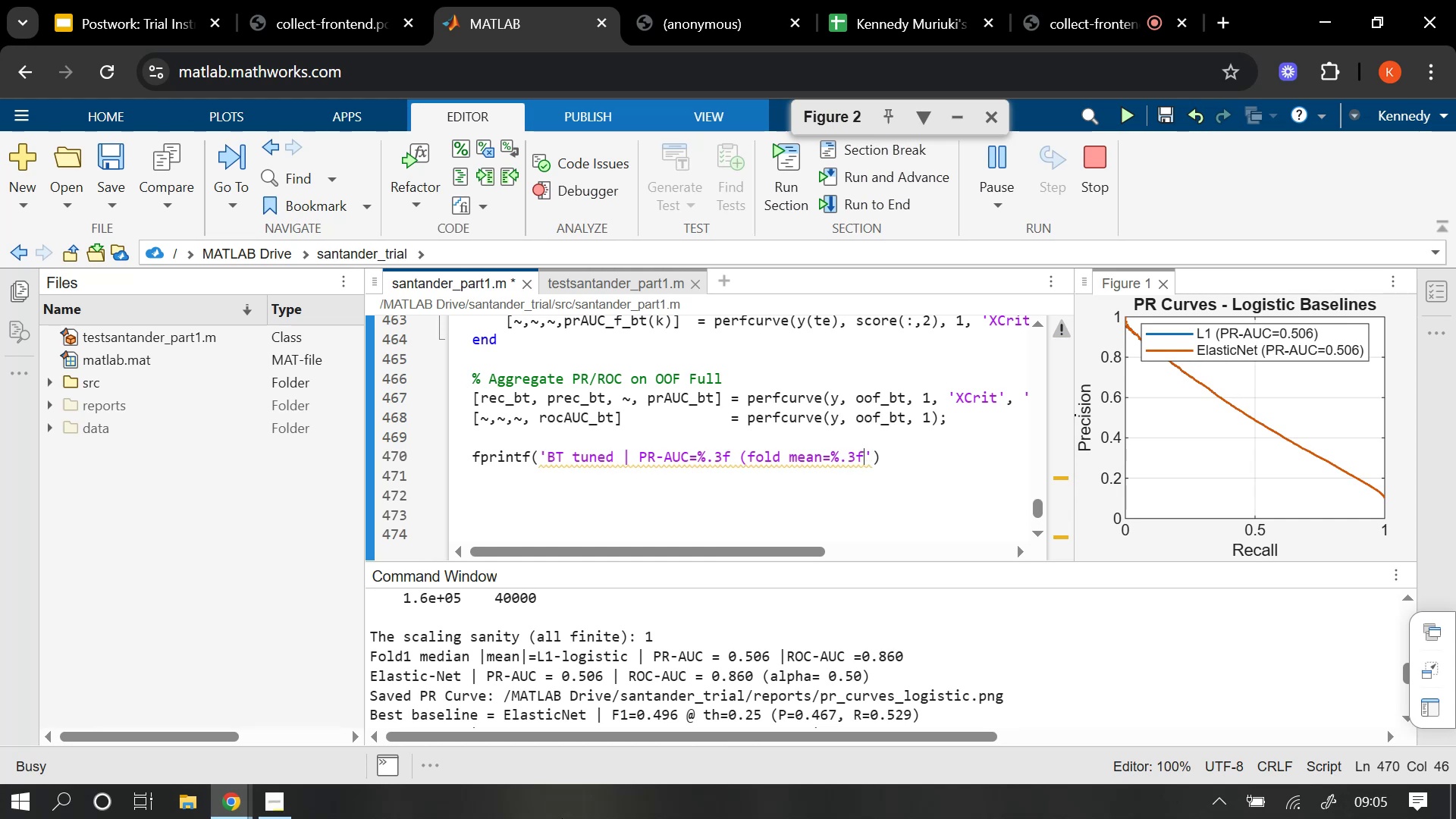 
wait(9.41)
 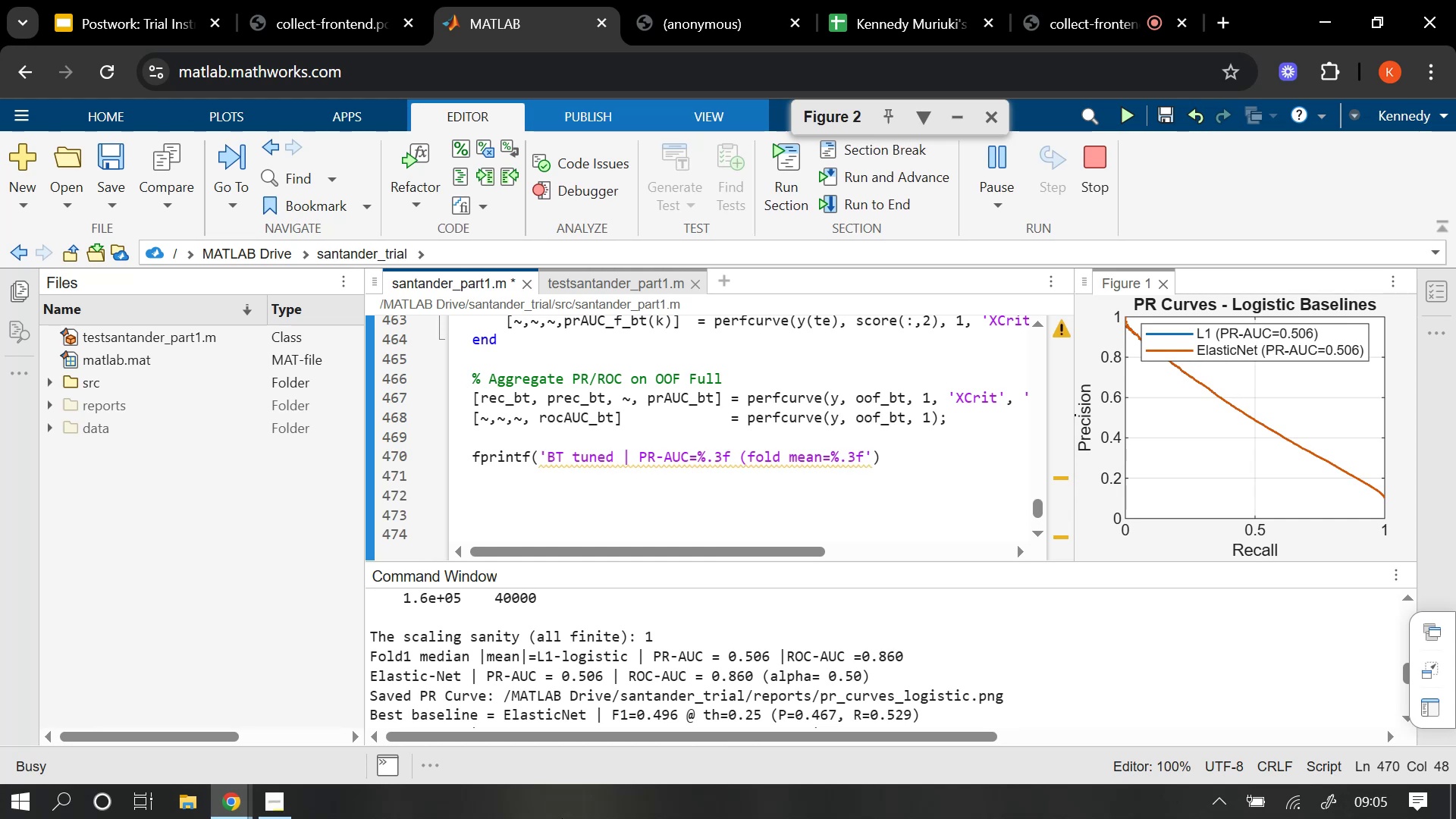 
key(Shift+Equal)
 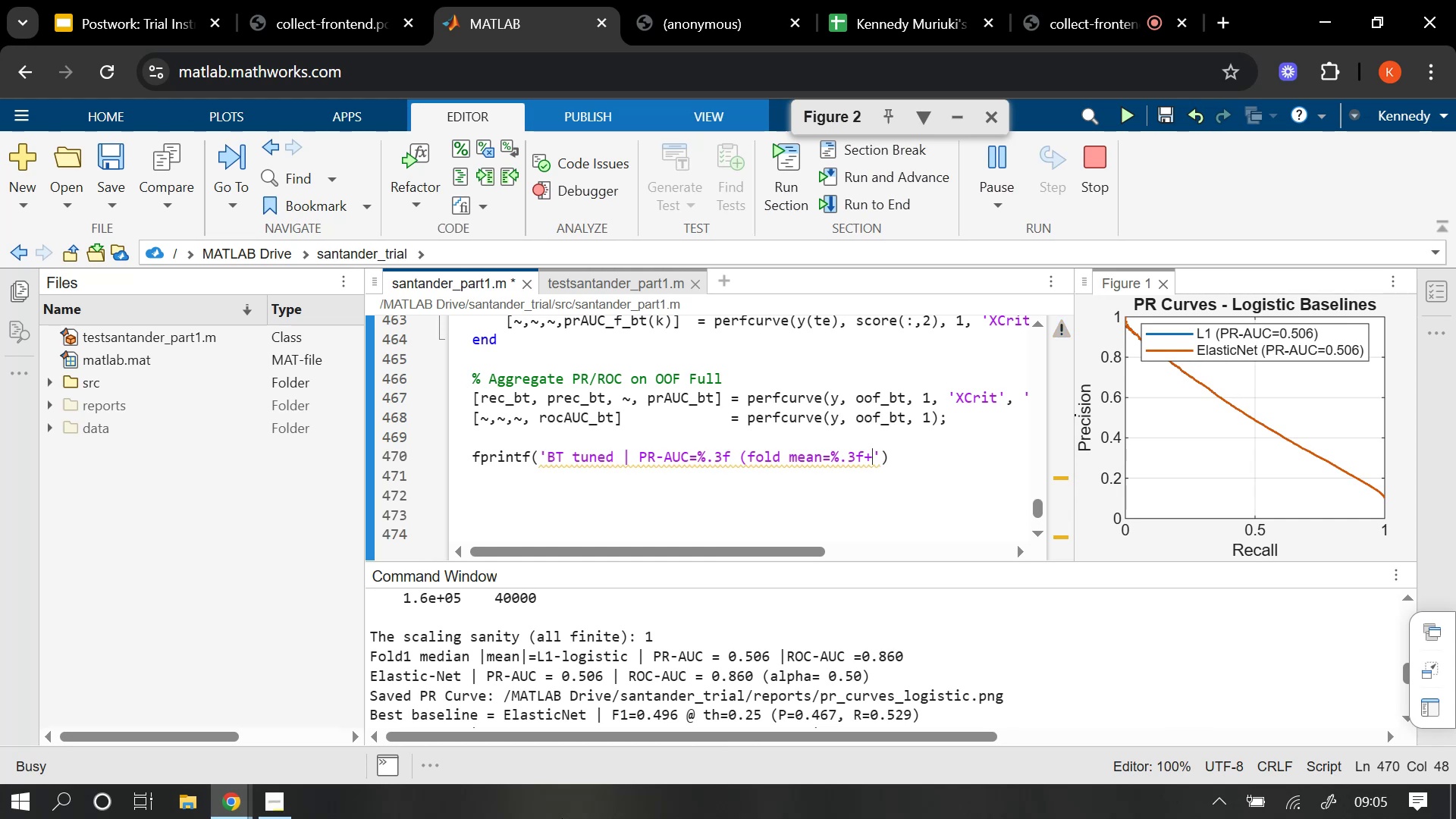 
key(Shift+Minus)
 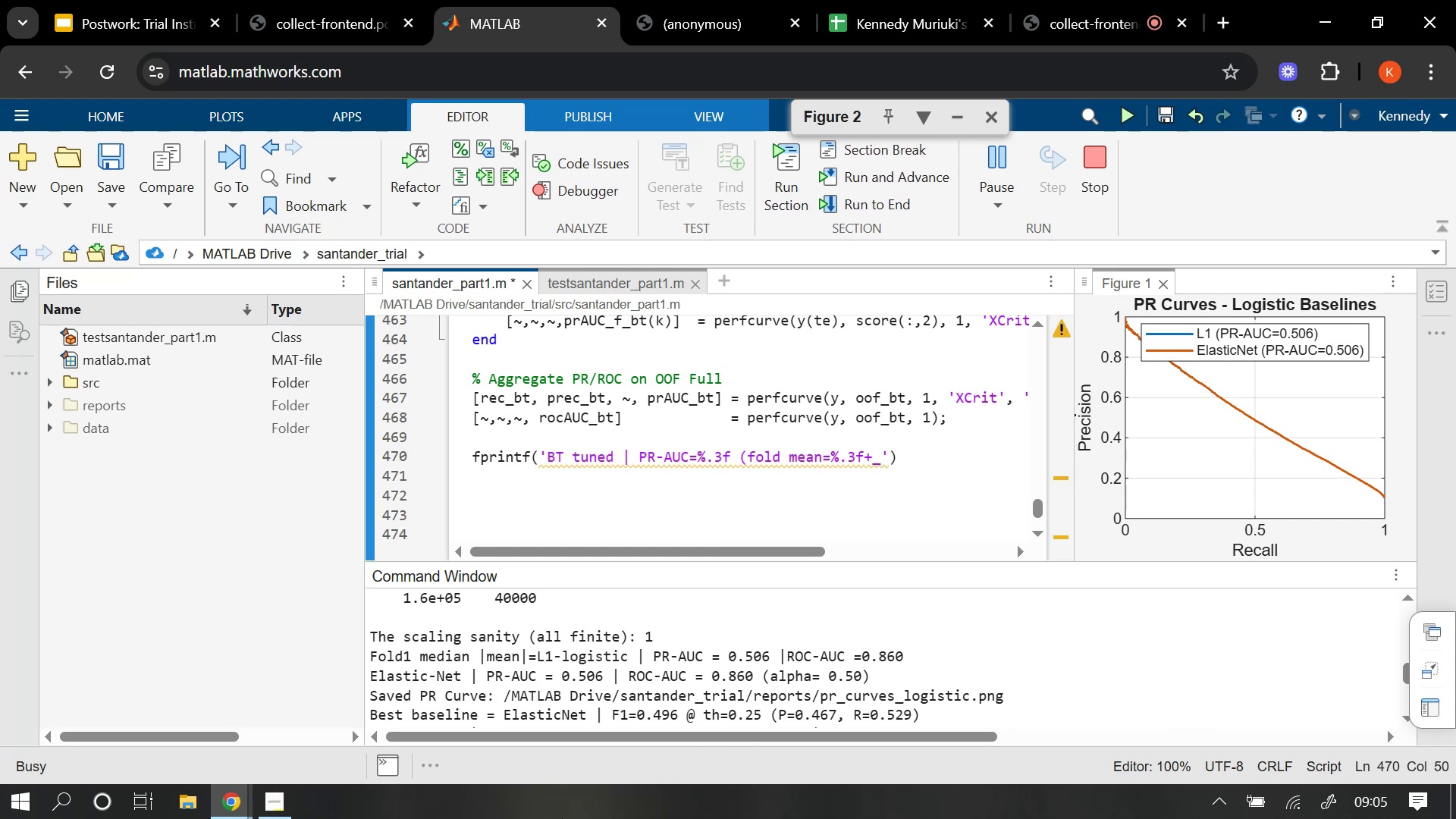 
wait(5.34)
 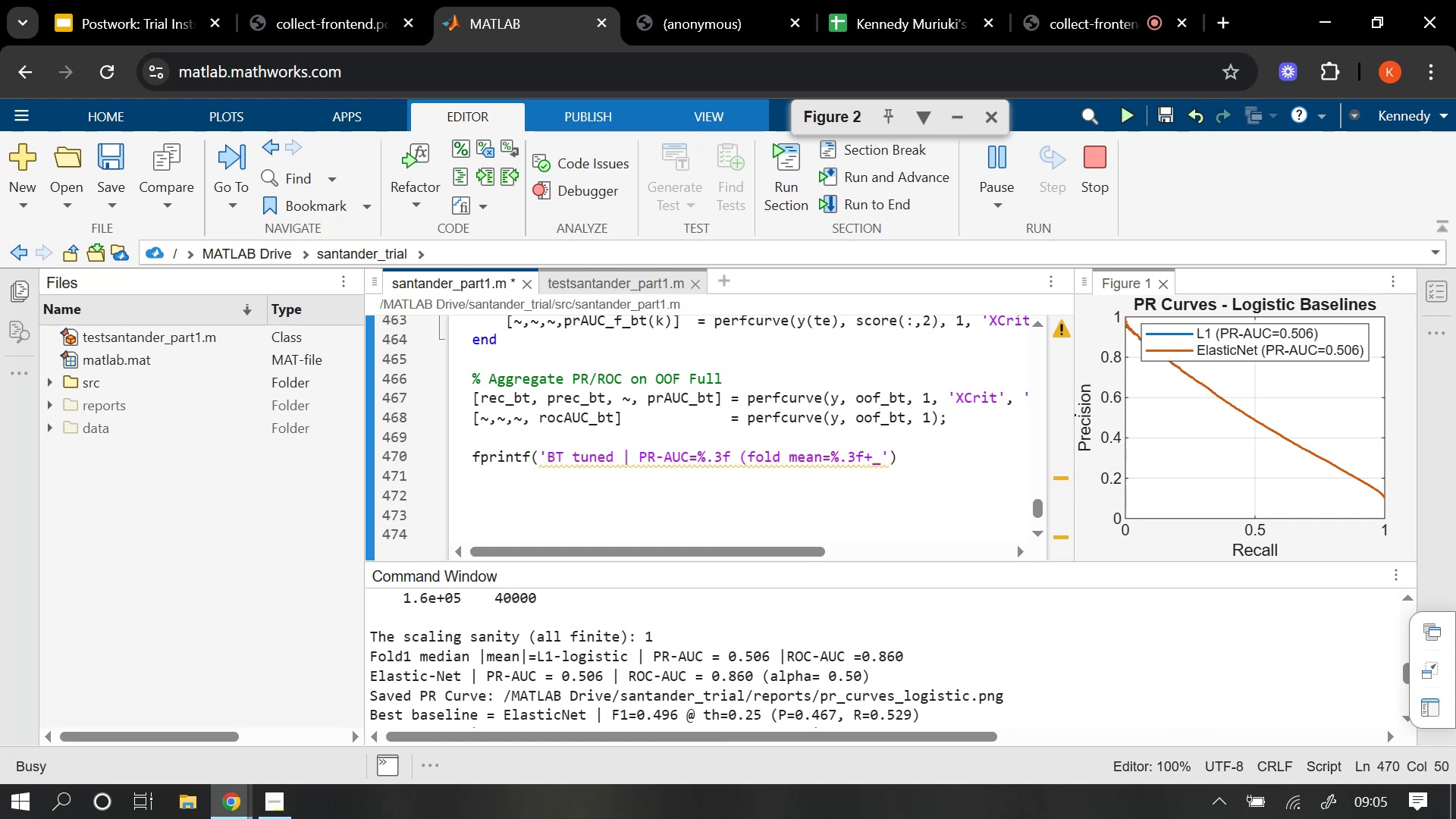 
key(Shift+5)
 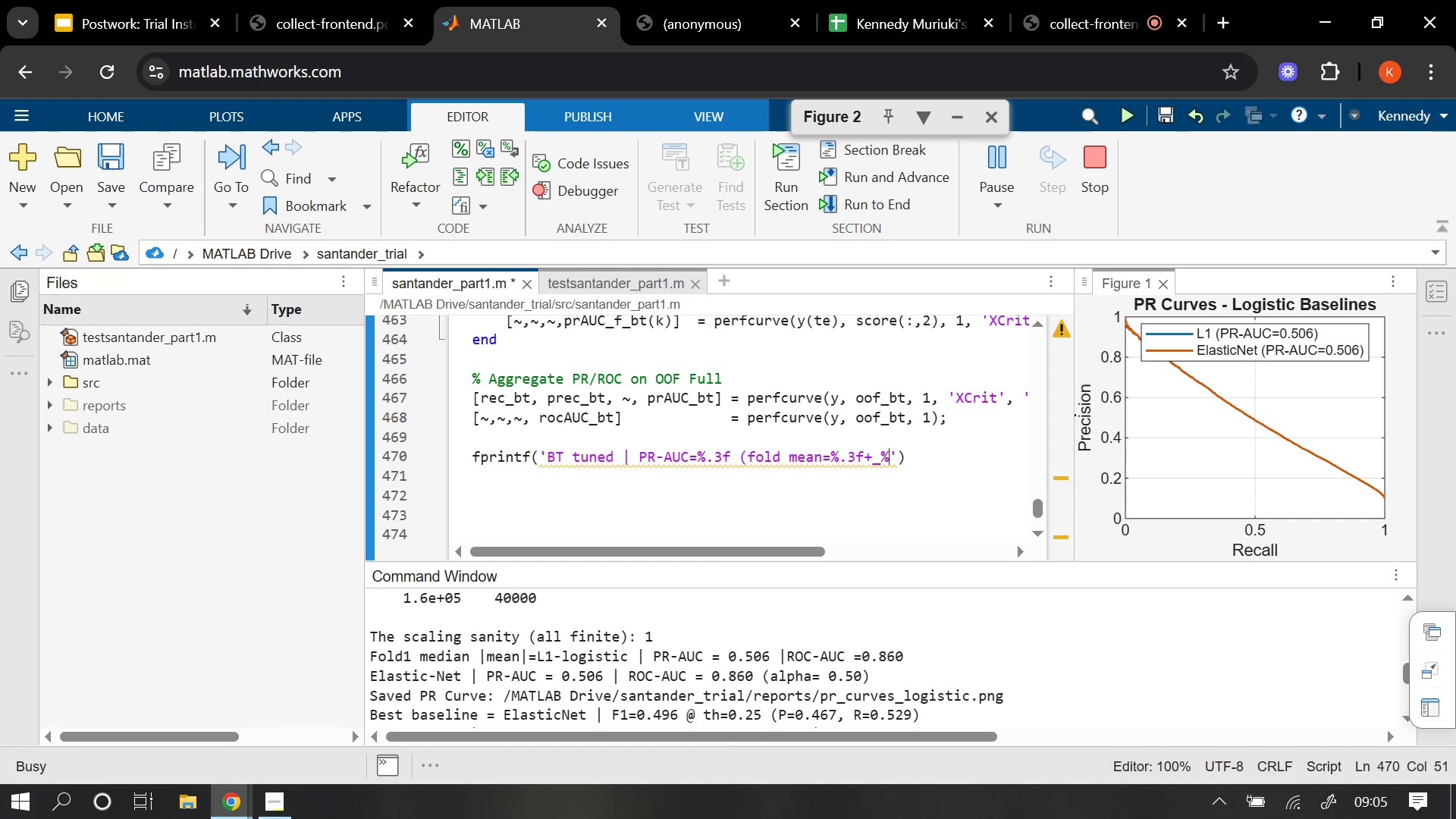 
wait(5.75)
 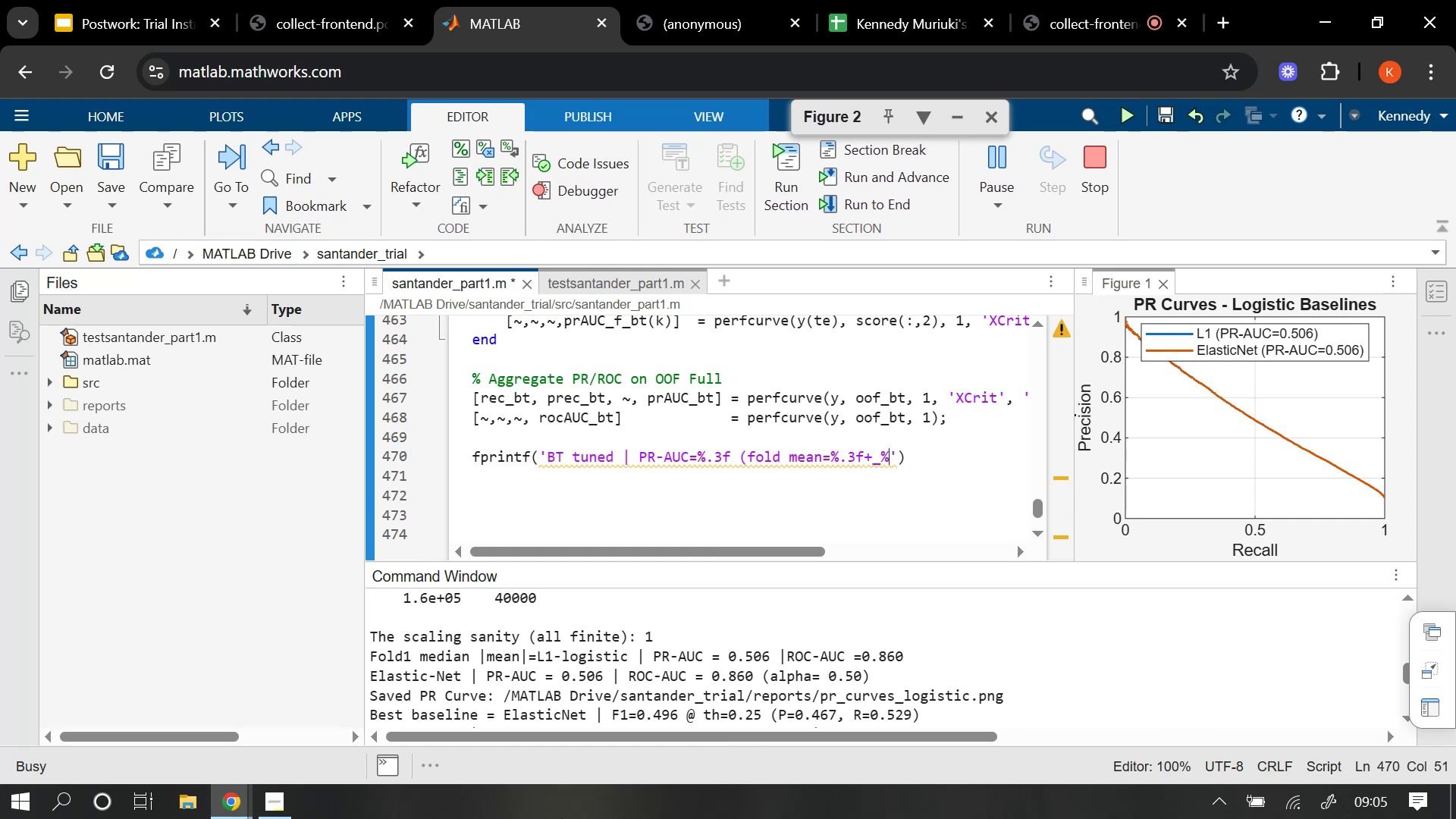 
type(.3f)
 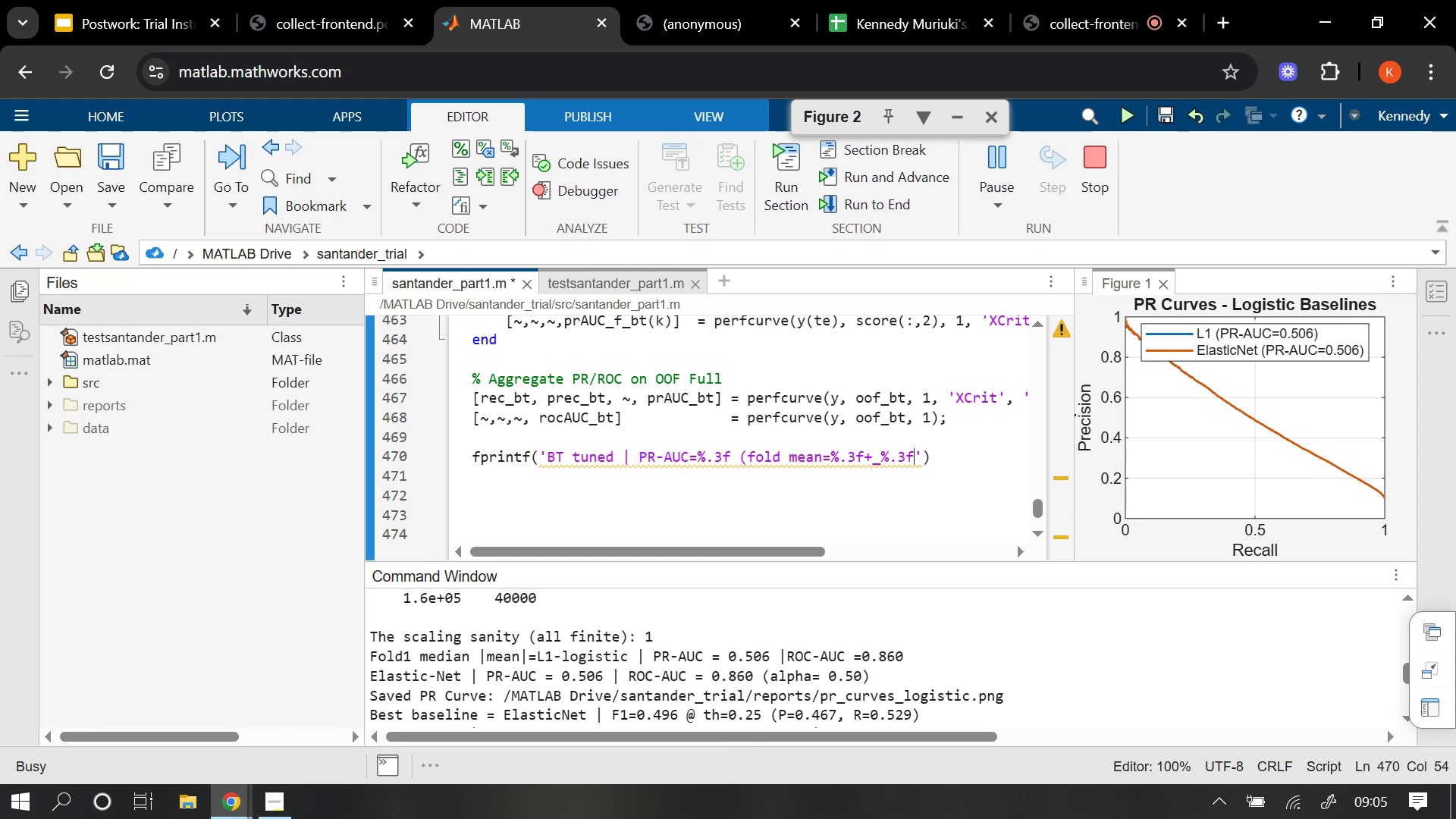 
key(ArrowRight)
 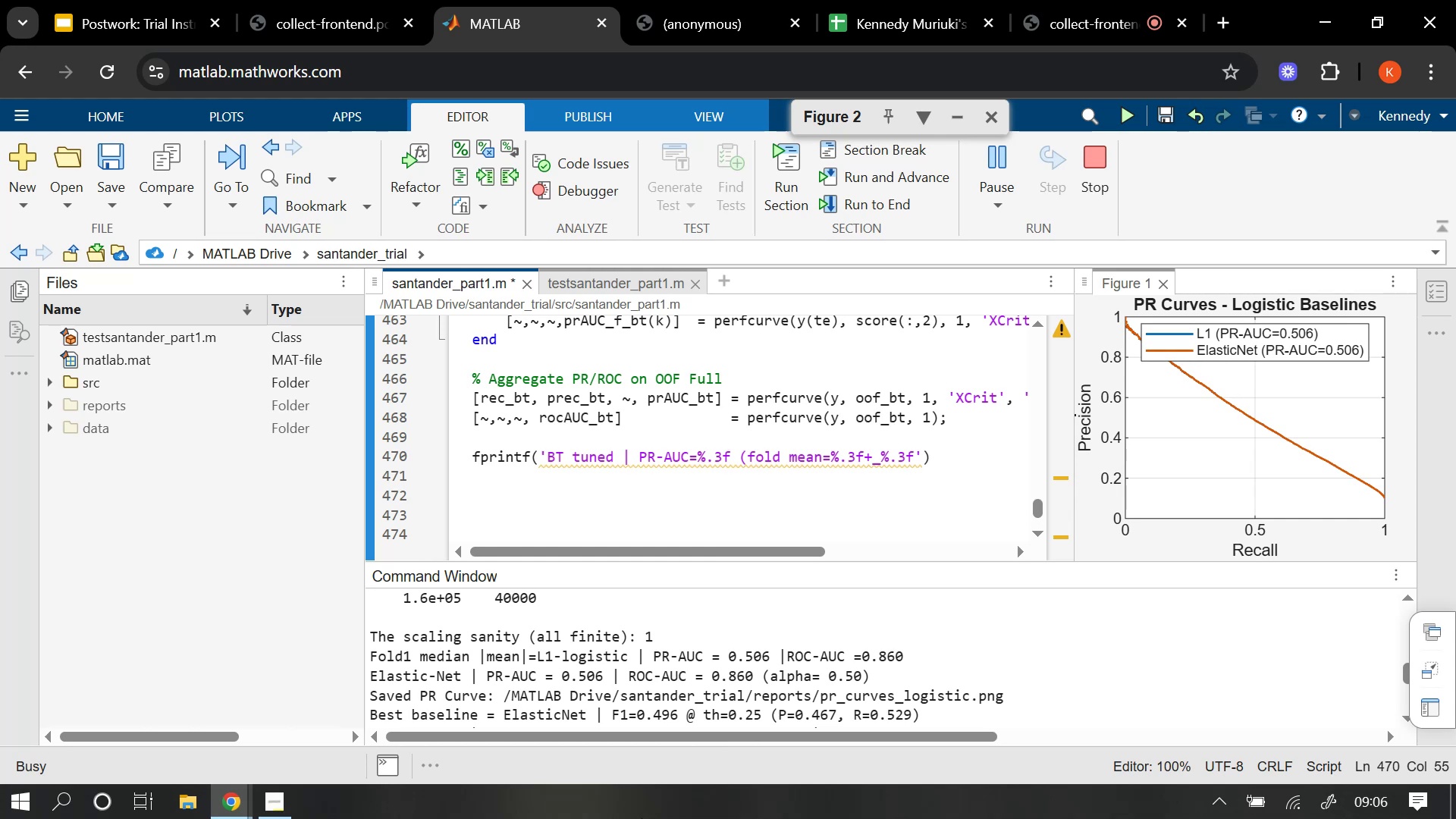 
key(Backspace)
 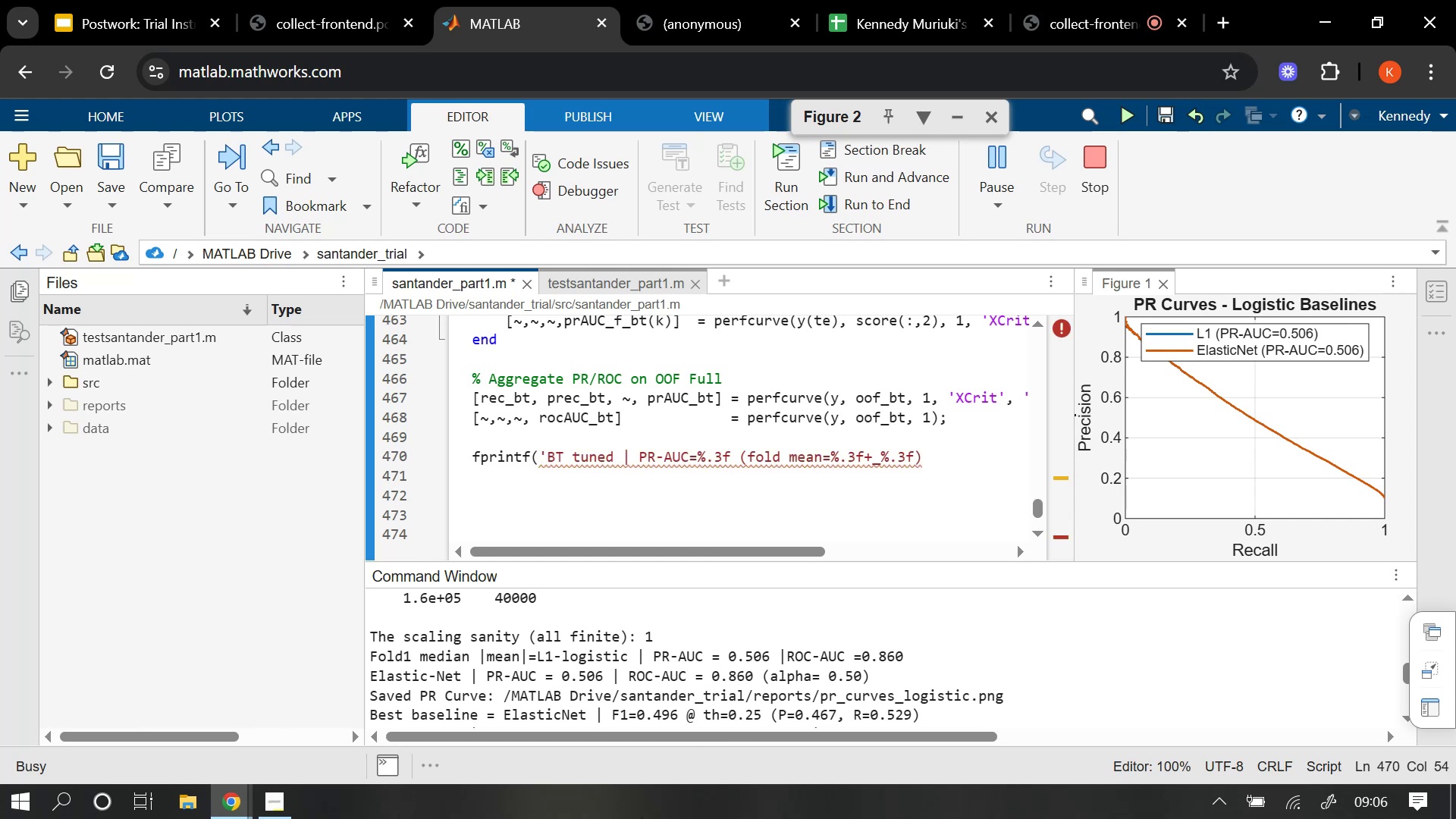 
key(Quote)
 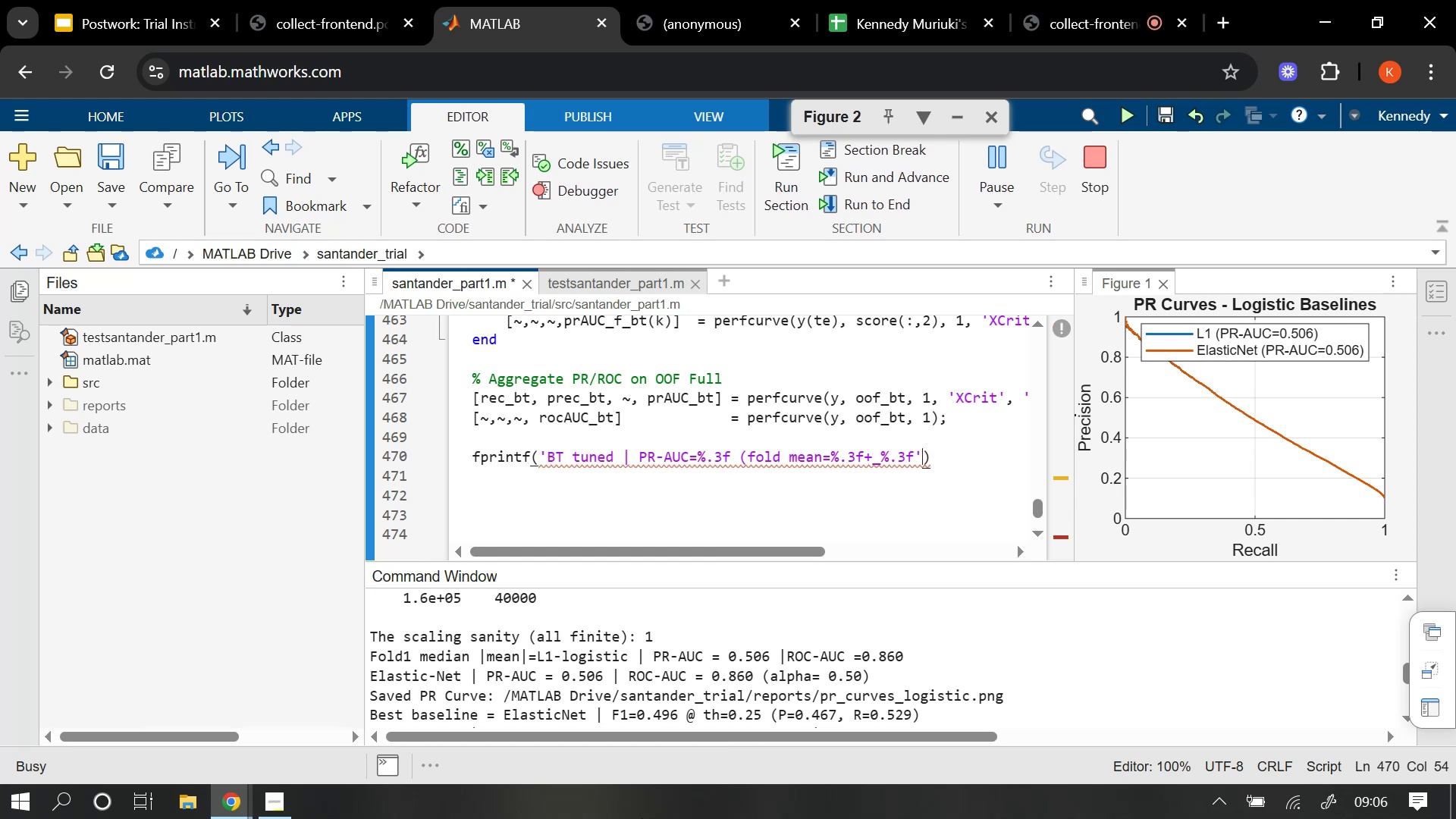 
key(ArrowLeft)
 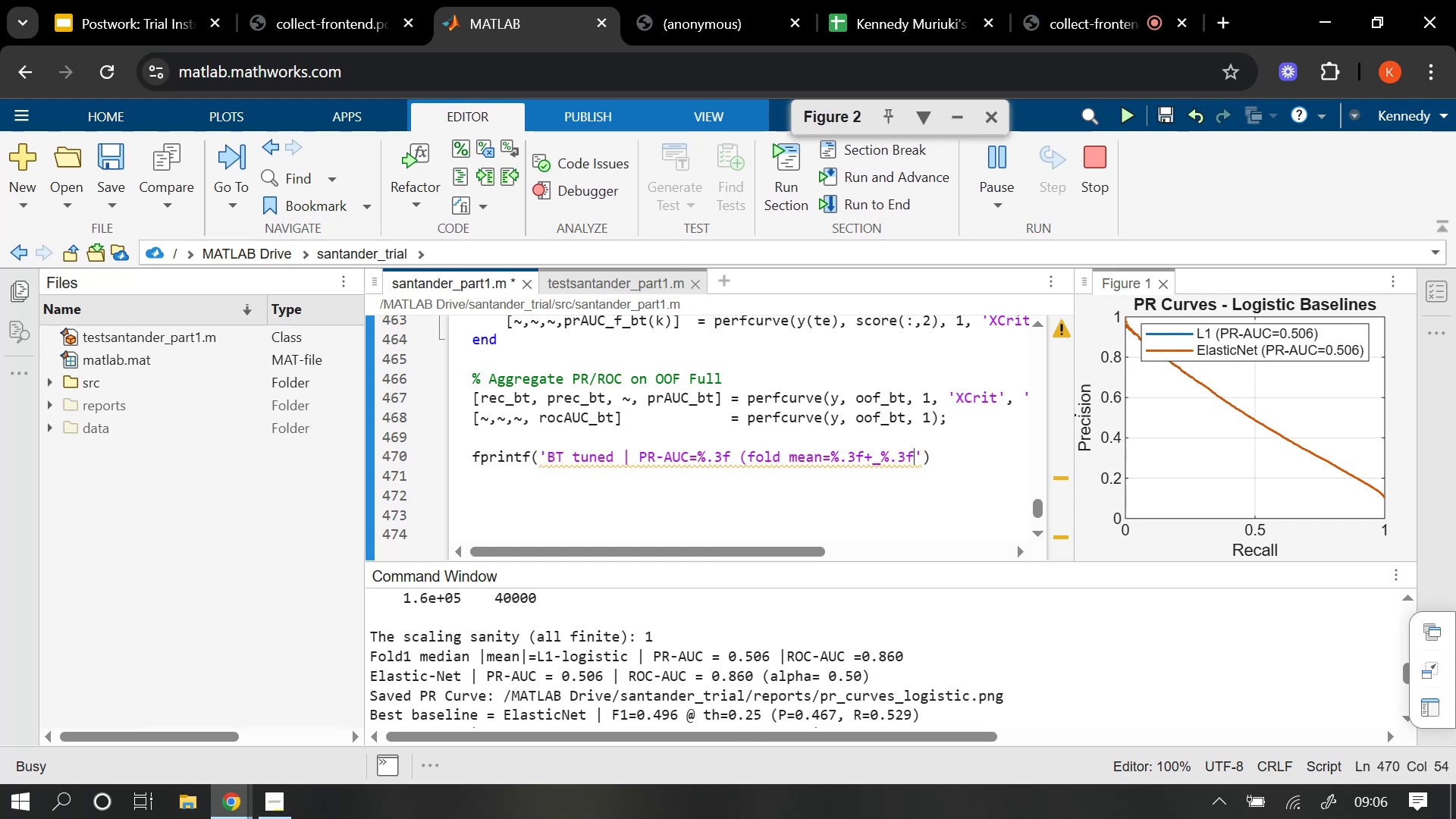 
key(Shift+0)
 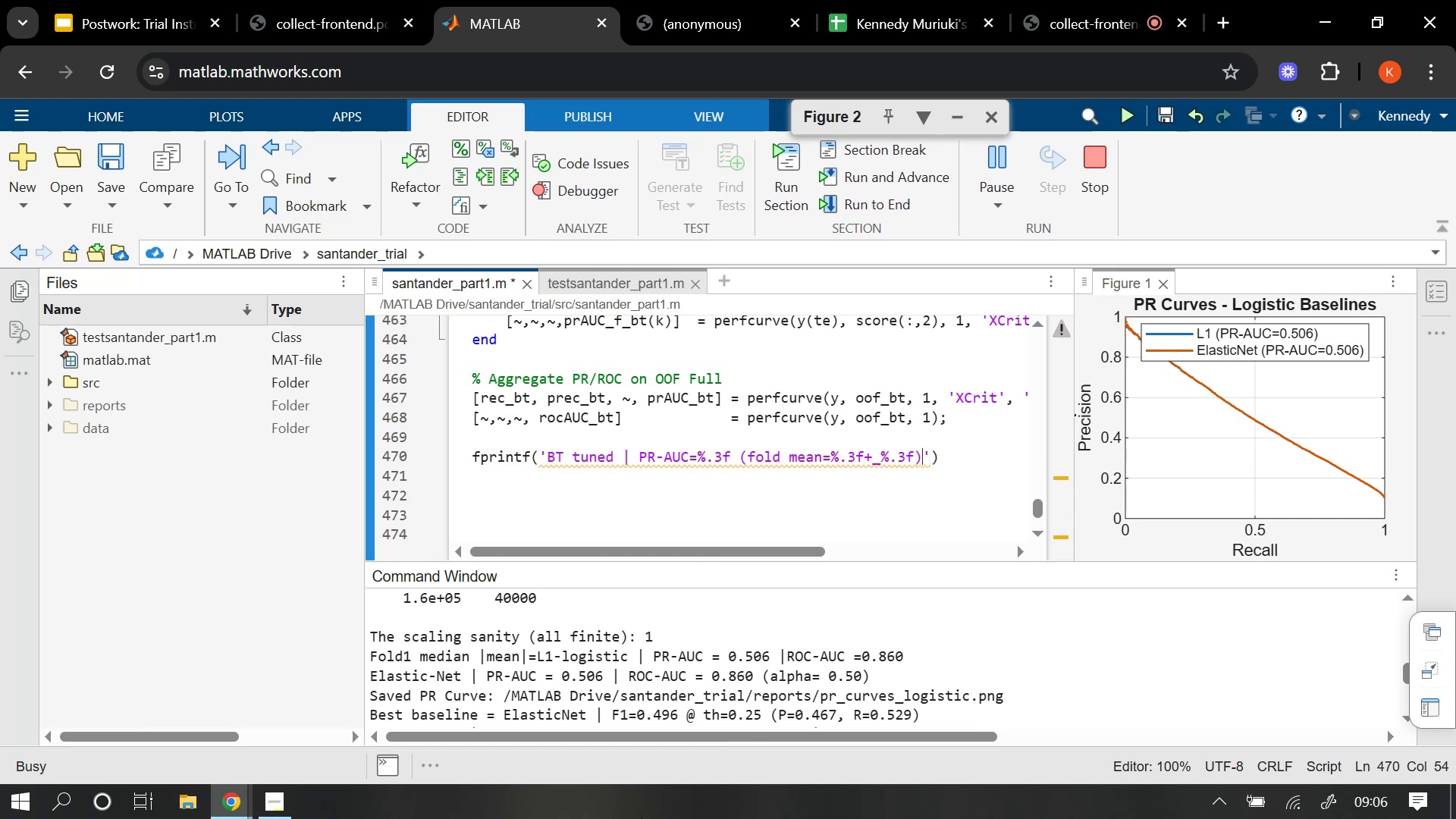 
key(Space)
 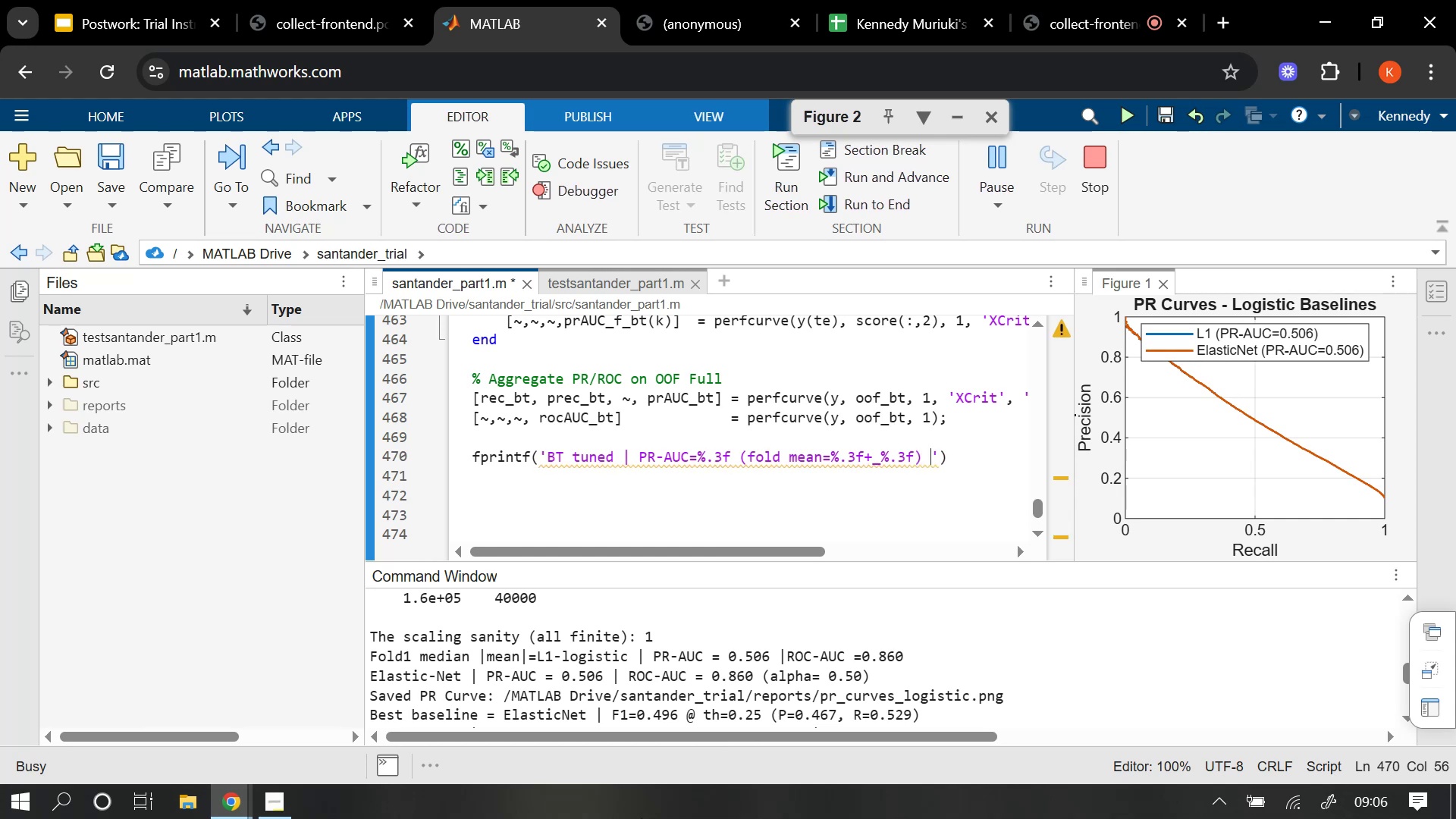 
type(| ROC-AUC=%)
 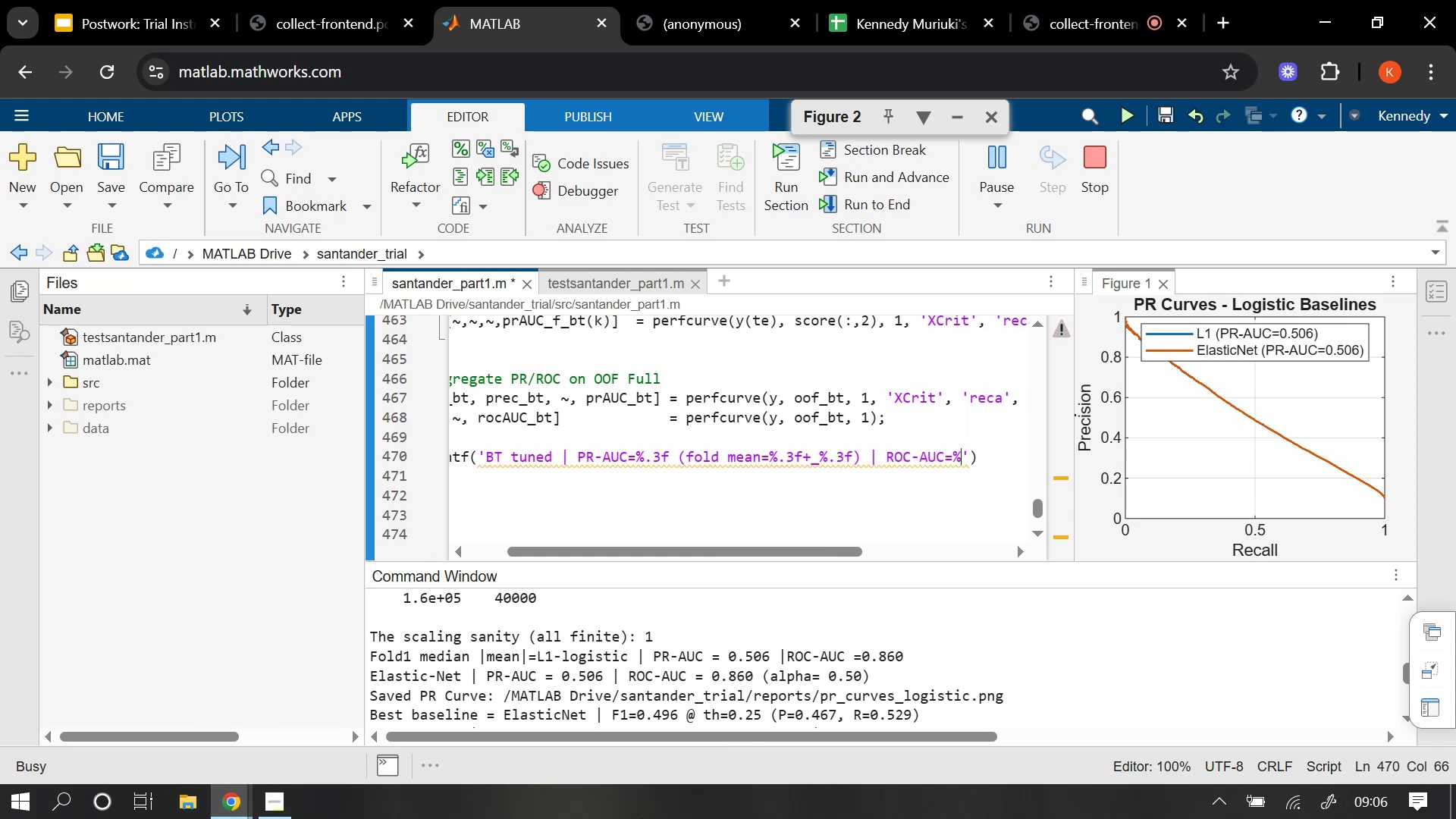 
wait(21.53)
 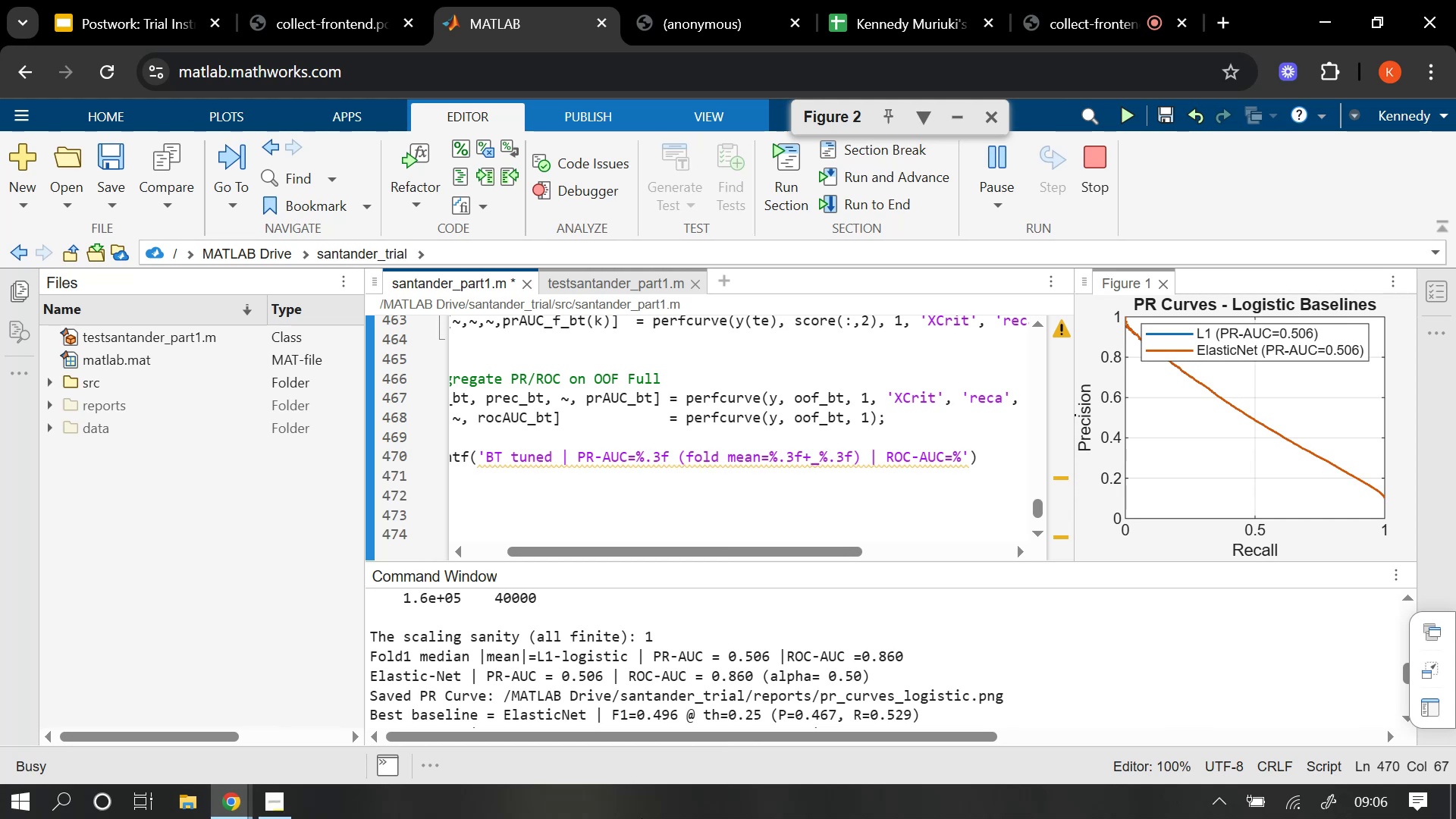 
key(Period)
 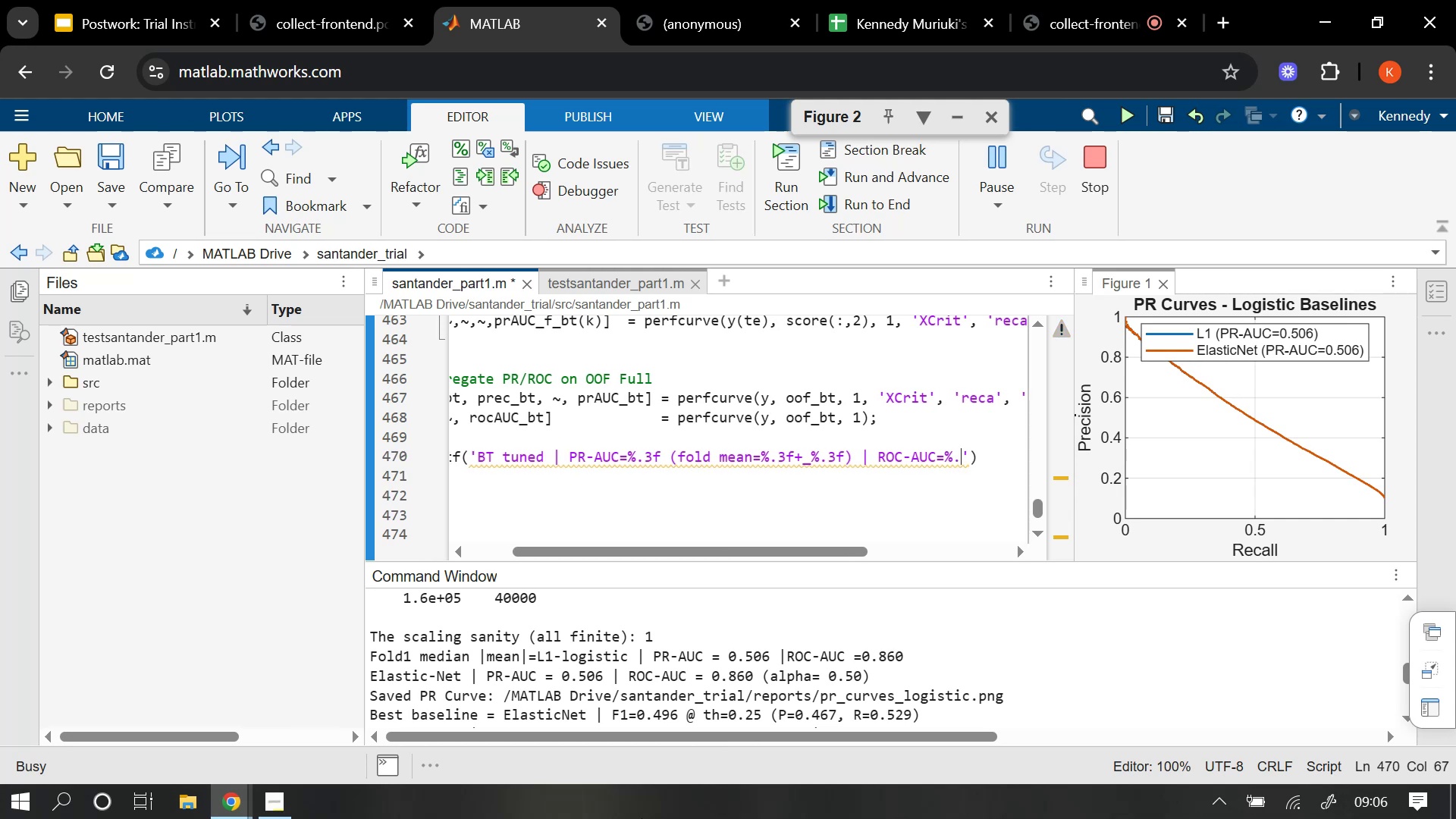 
key(3)
 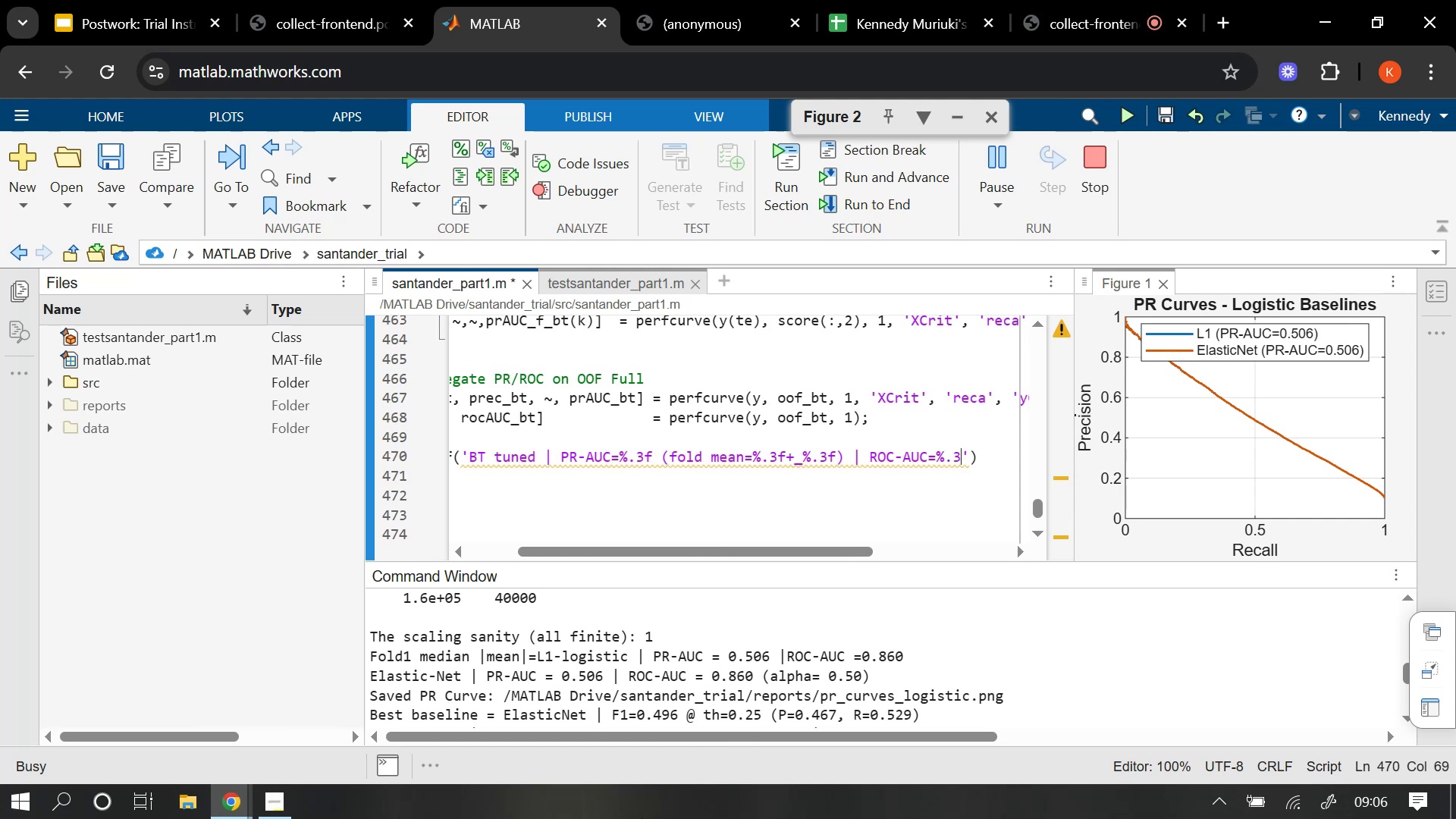 
wait(5.17)
 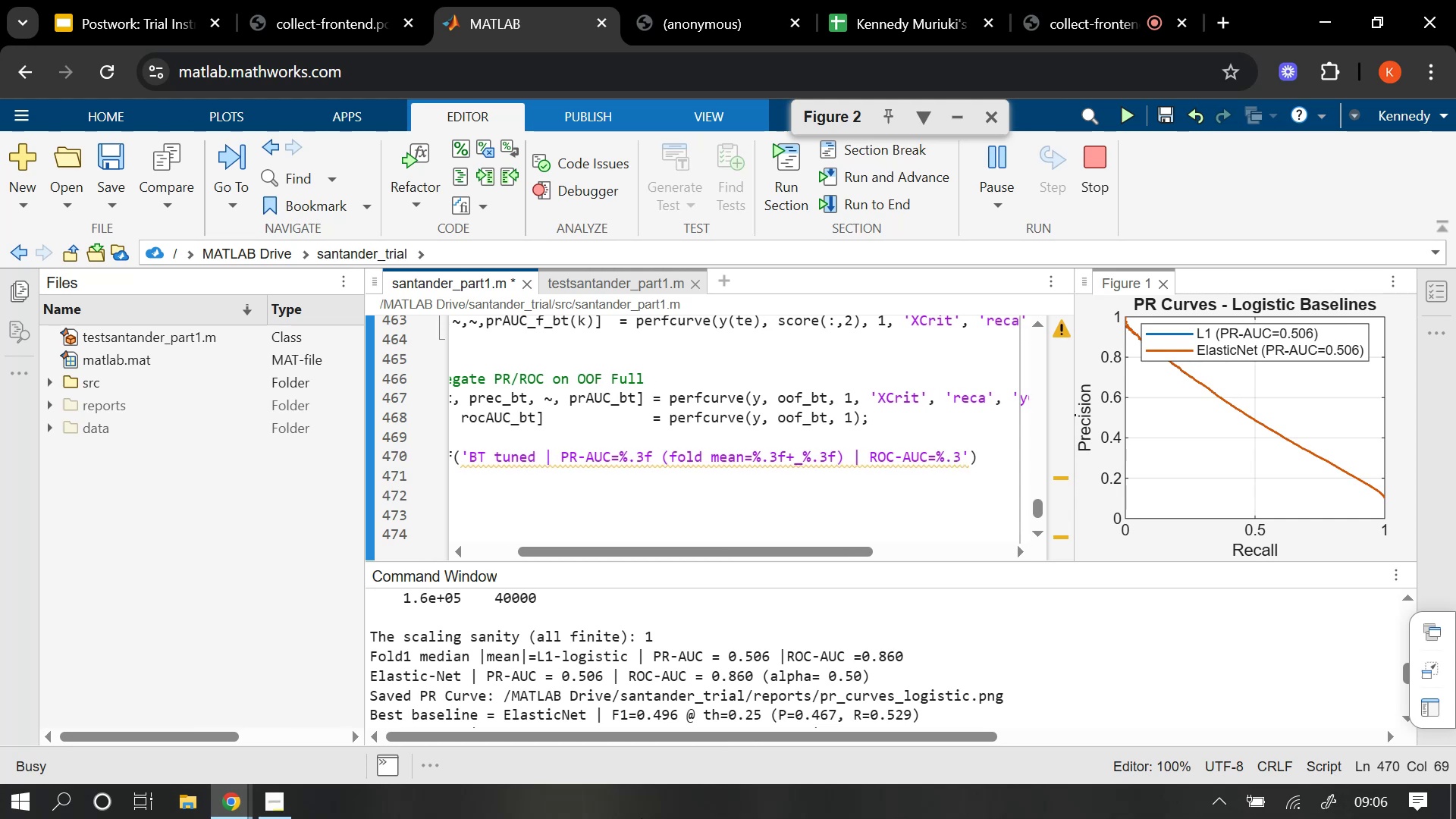 
key(F)
 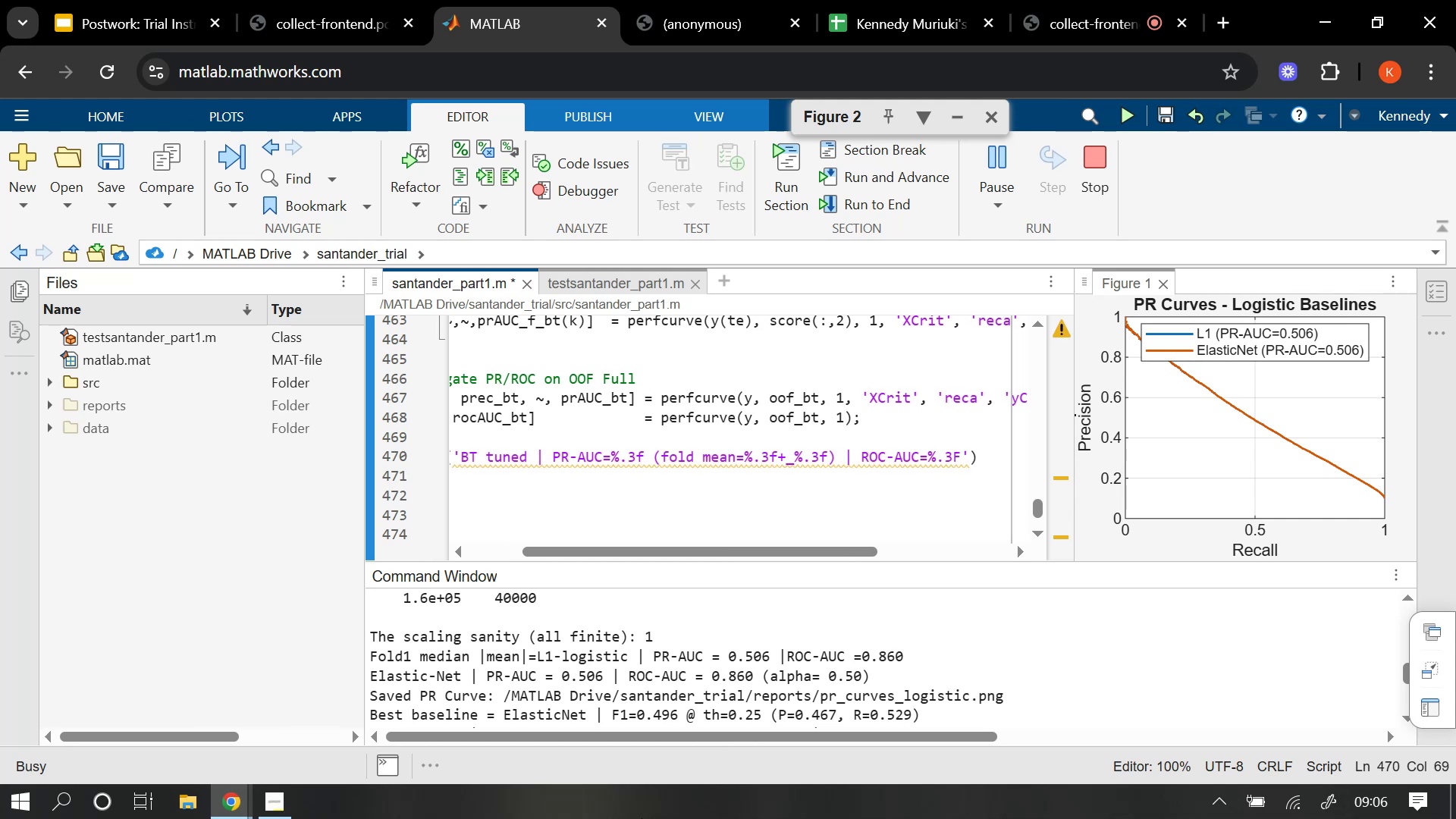 
key(Backspace)
 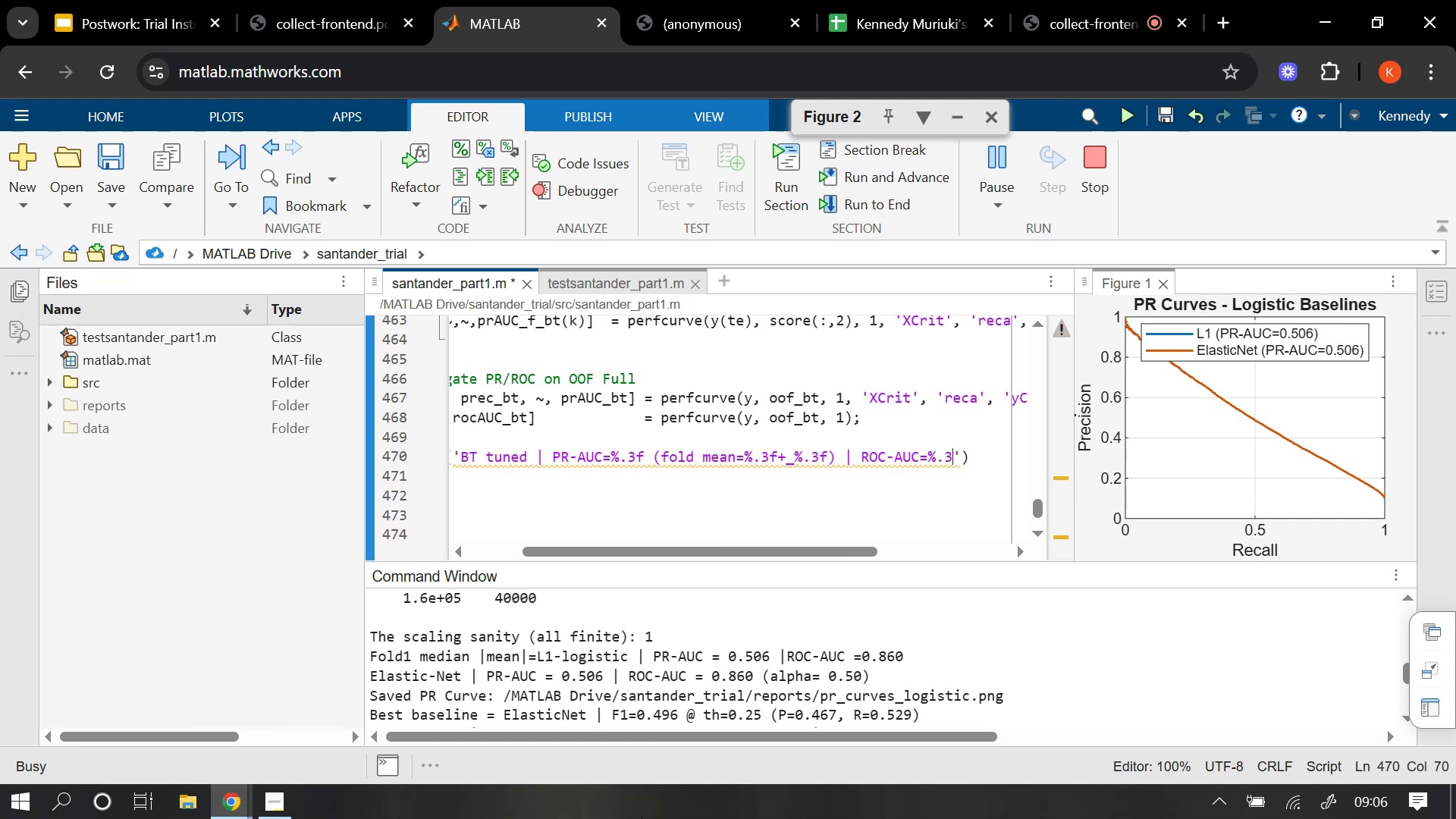 
key(CapsLock)
 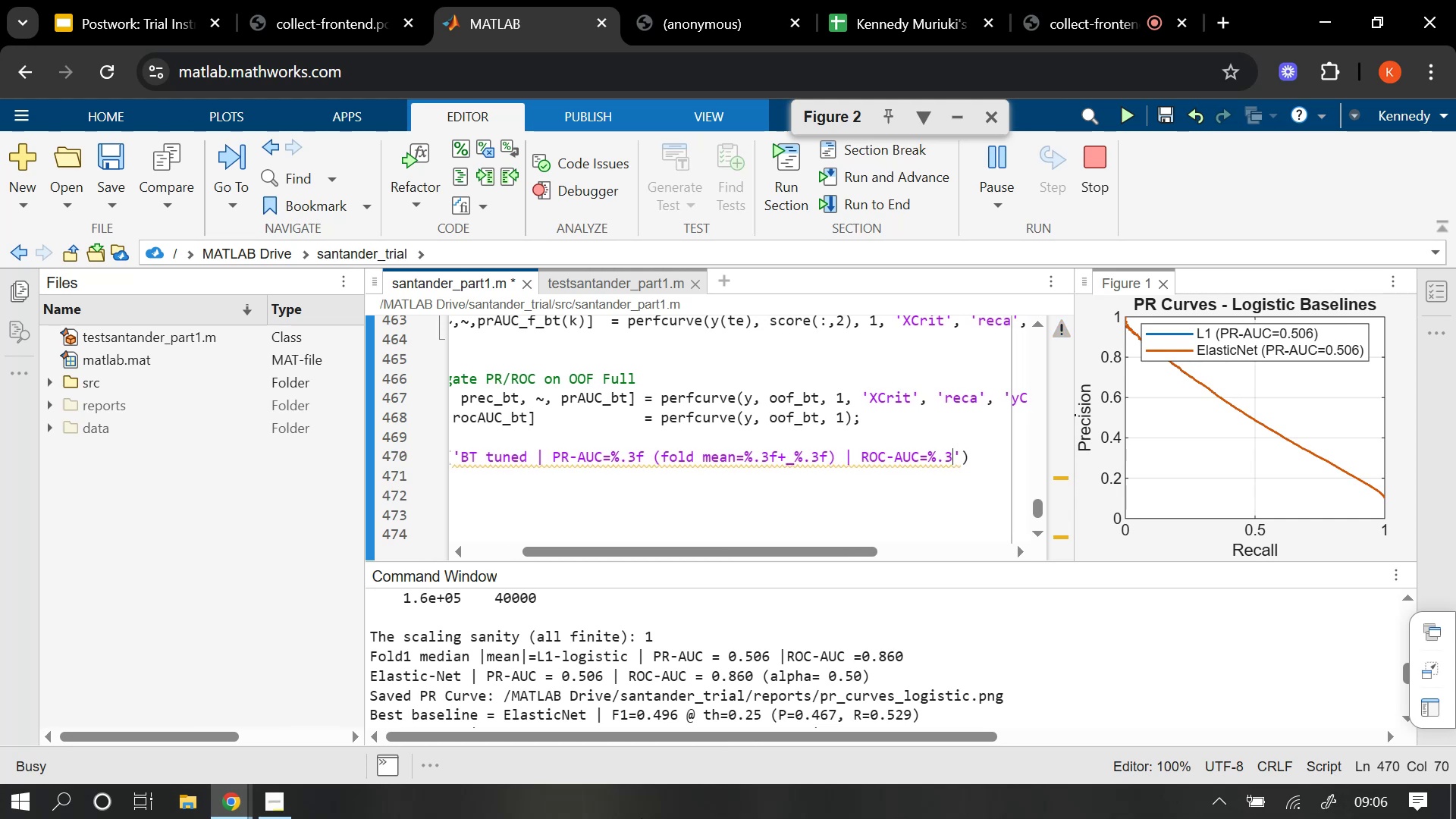 
key(F)
 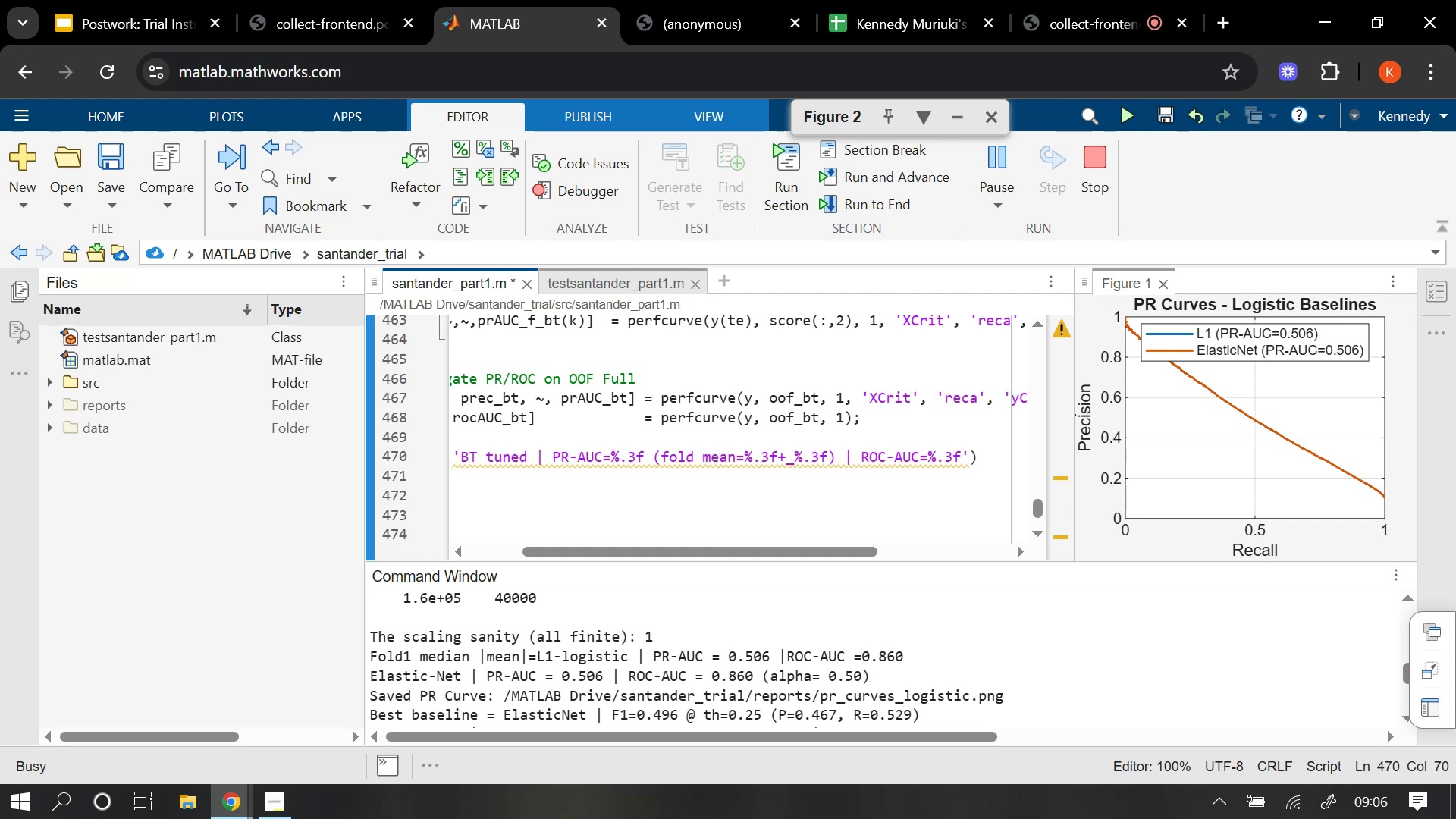 
wait(9.7)
 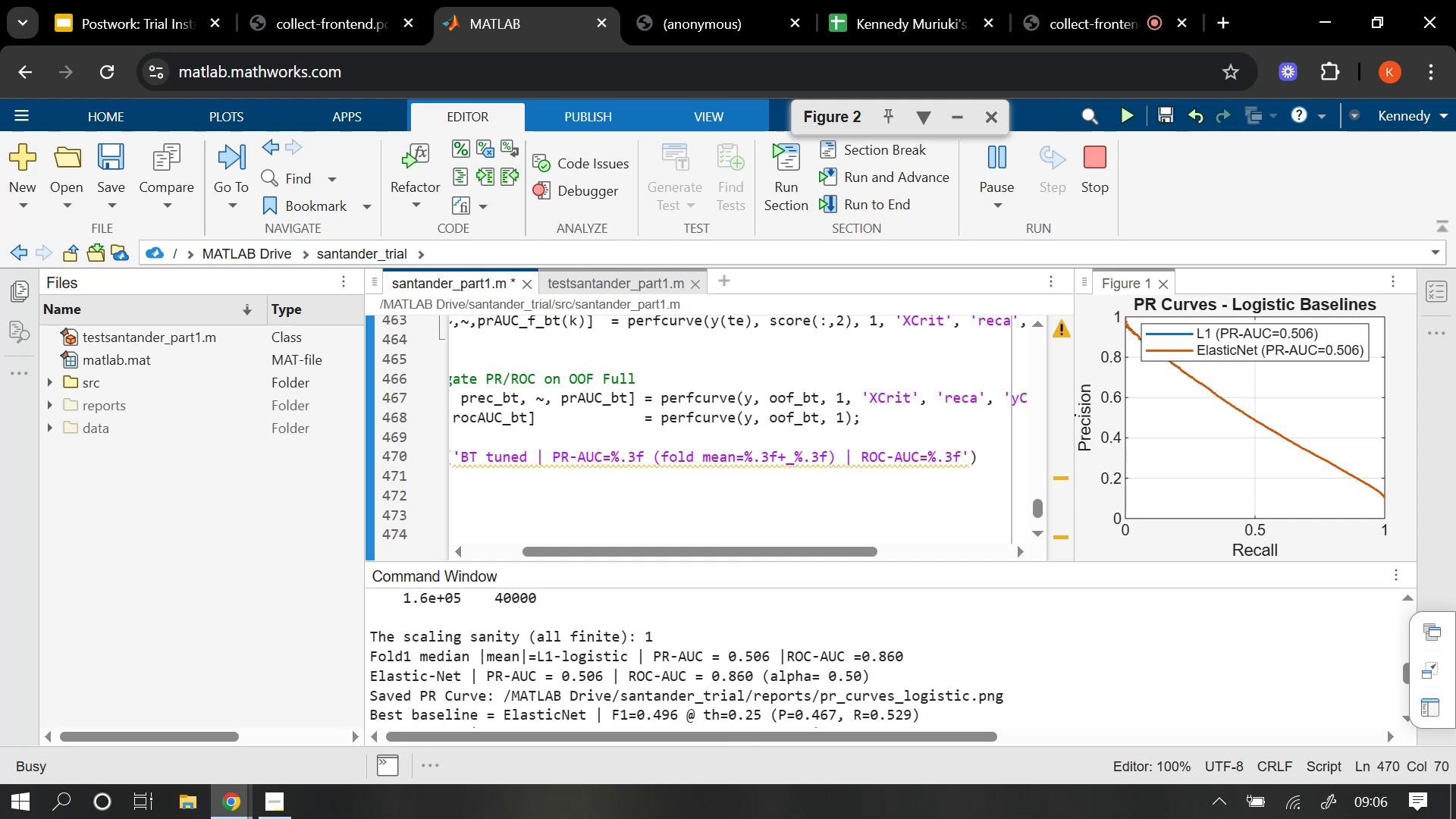 
key(Backslash)
 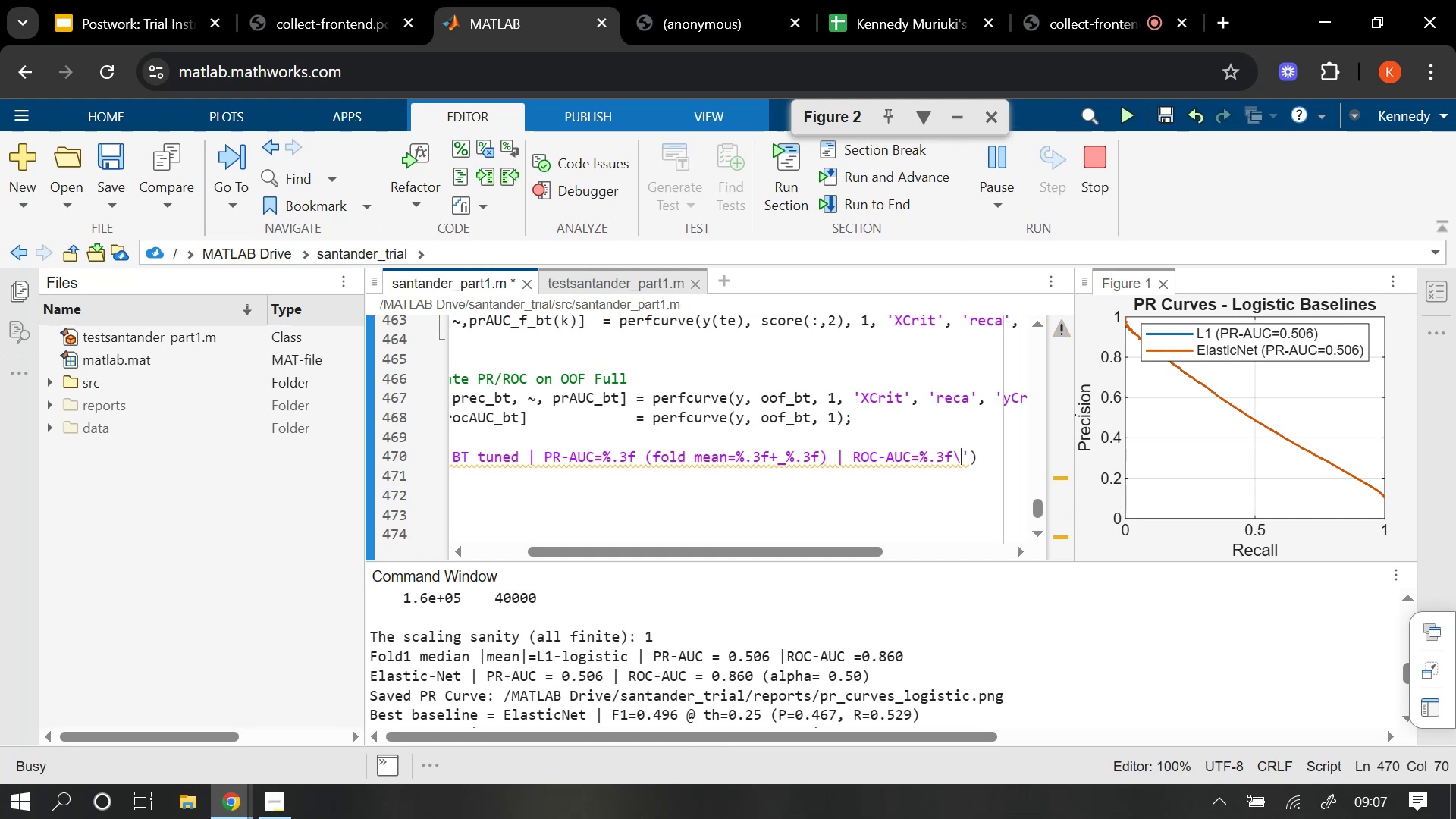 
key(N)
 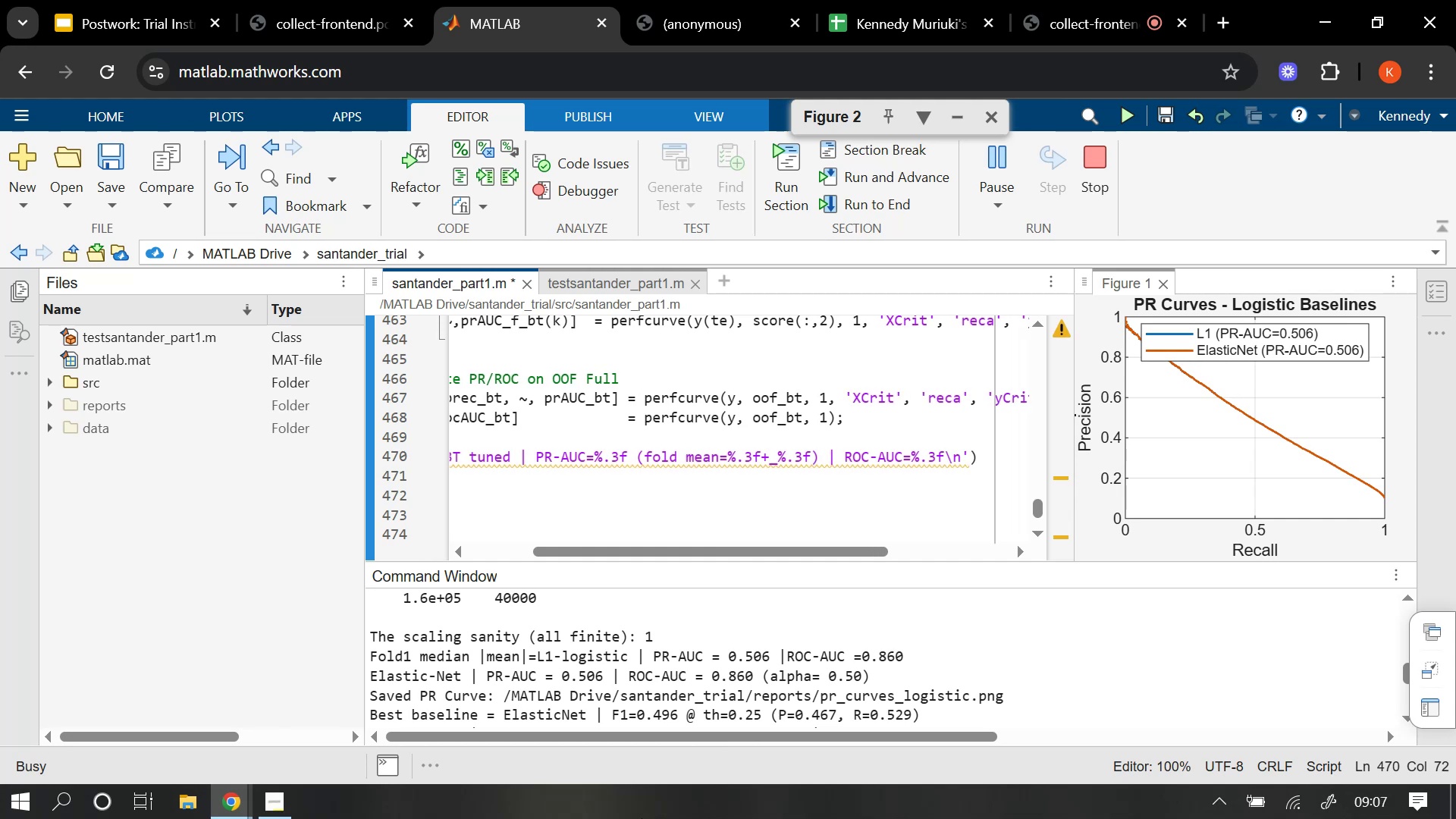 
key(ArrowRight)
 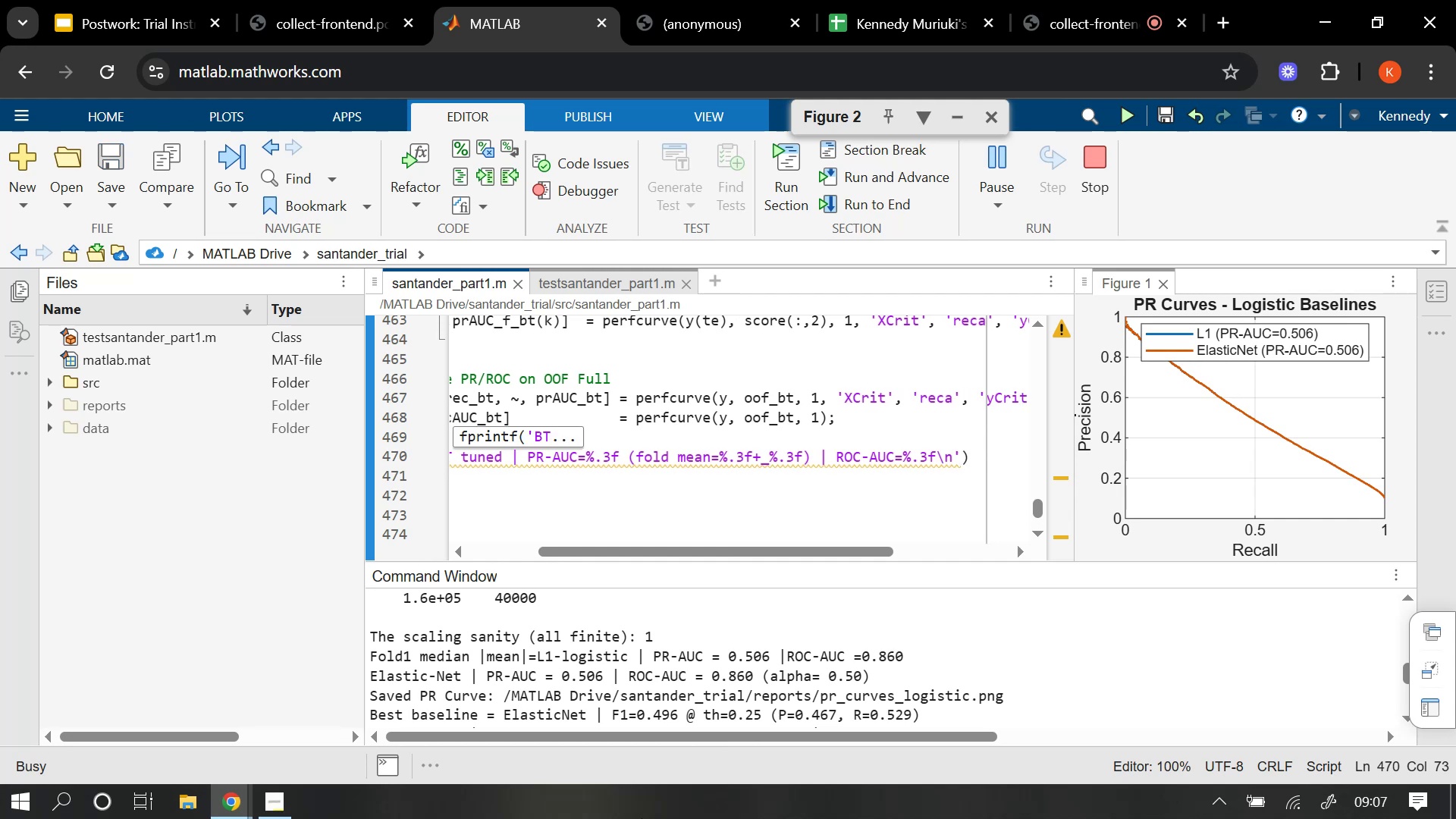 
key(Comma)
 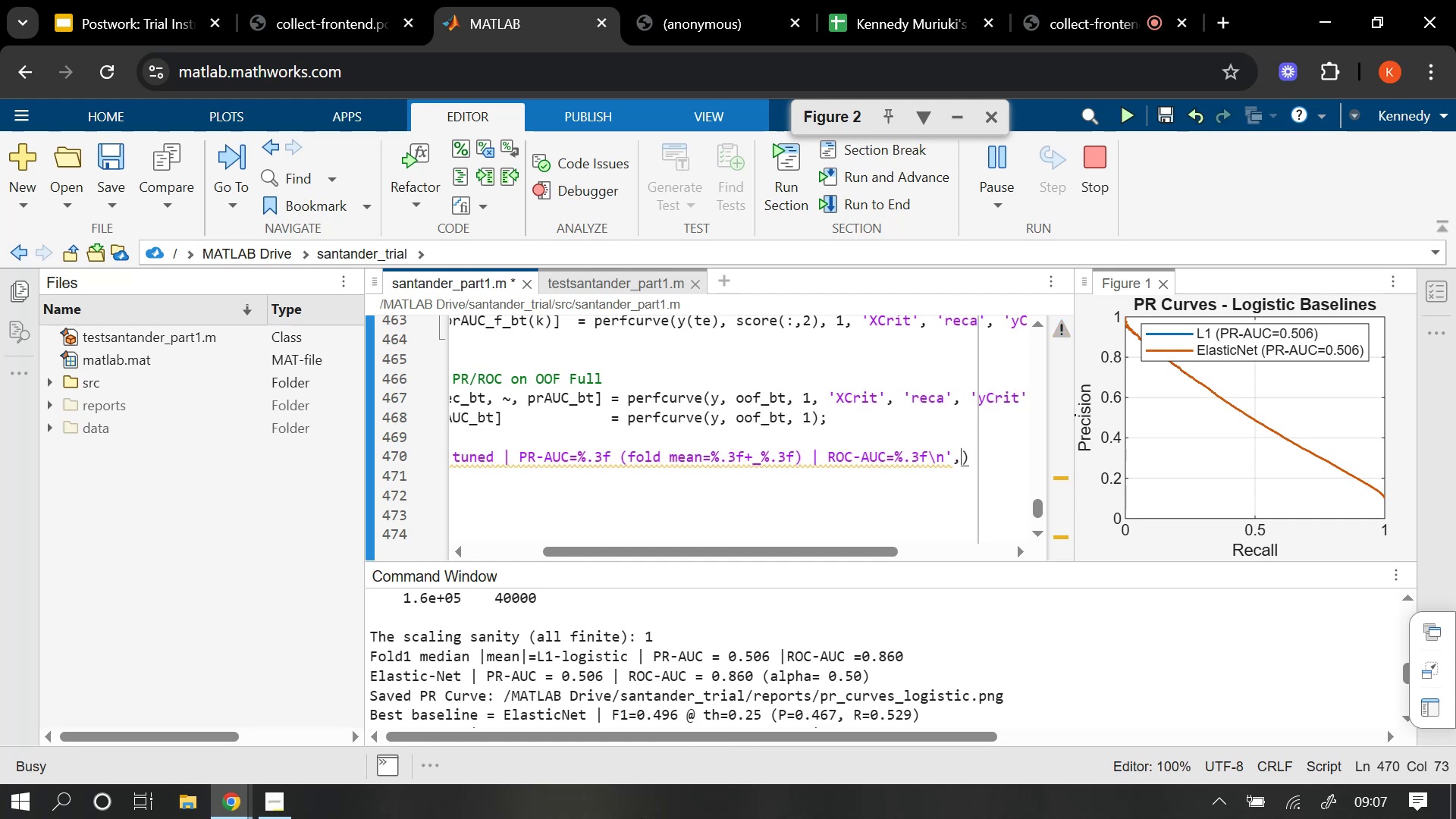 
key(Enter)
 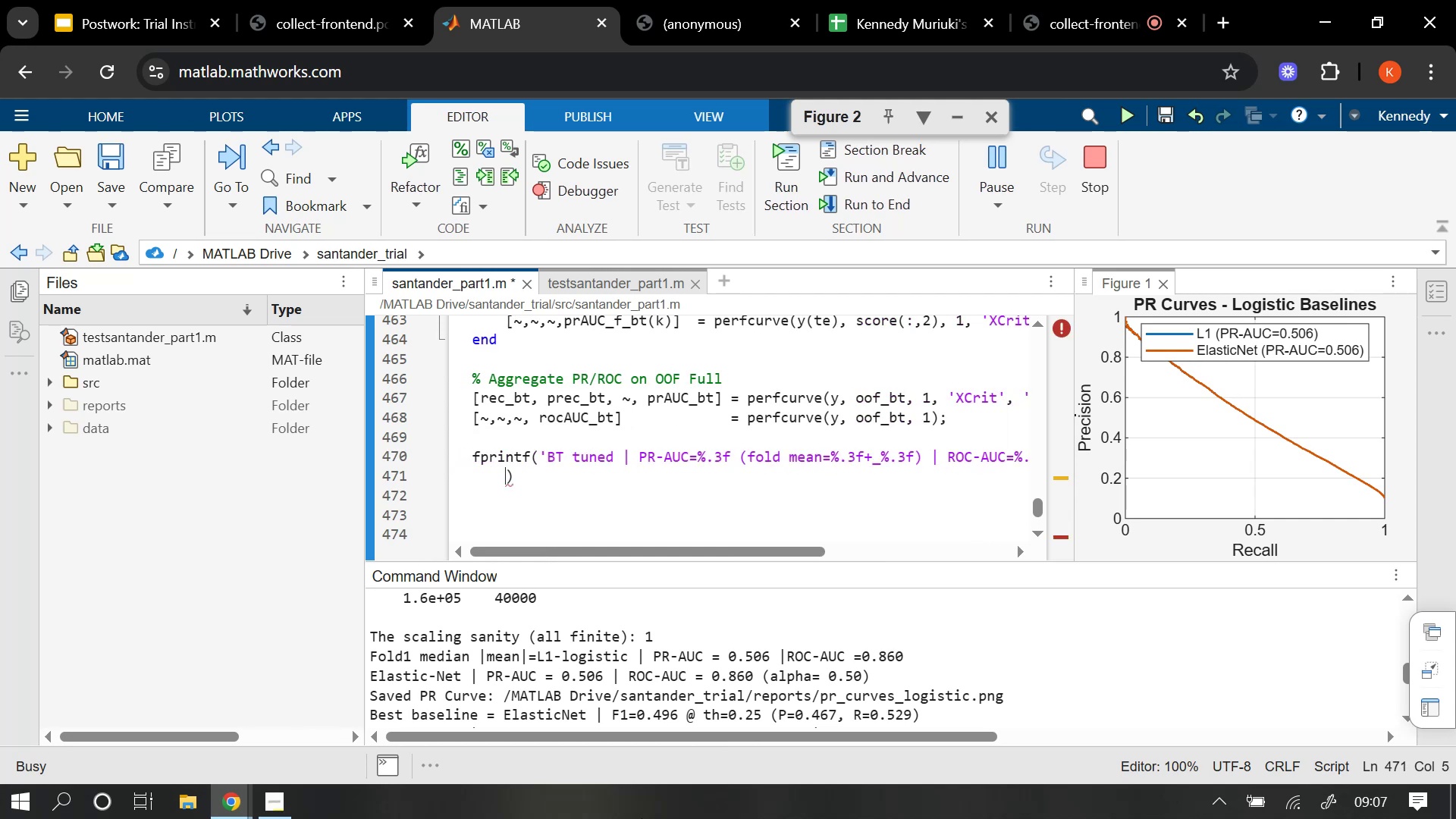 
wait(5.18)
 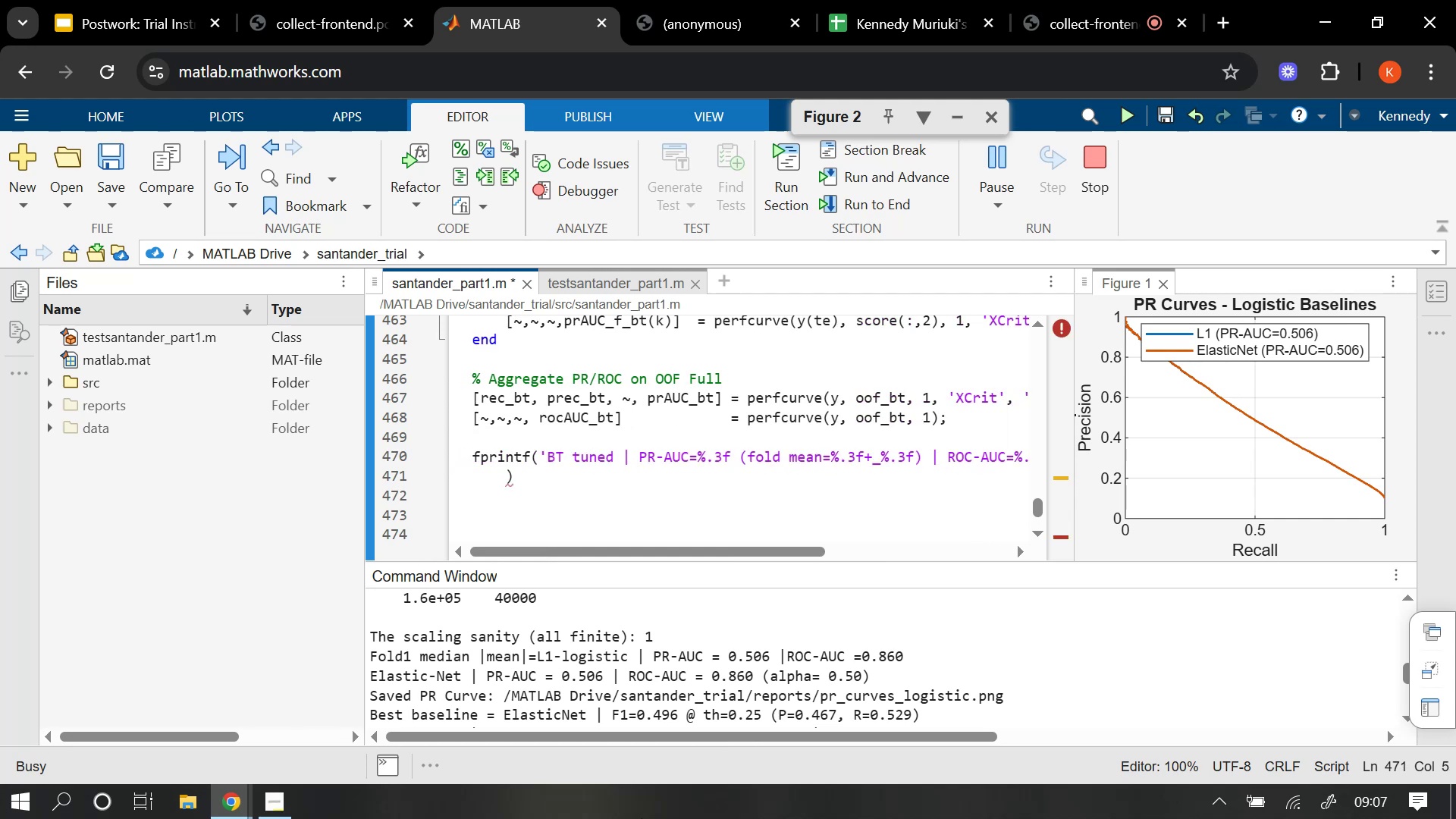 
key(ArrowRight)
 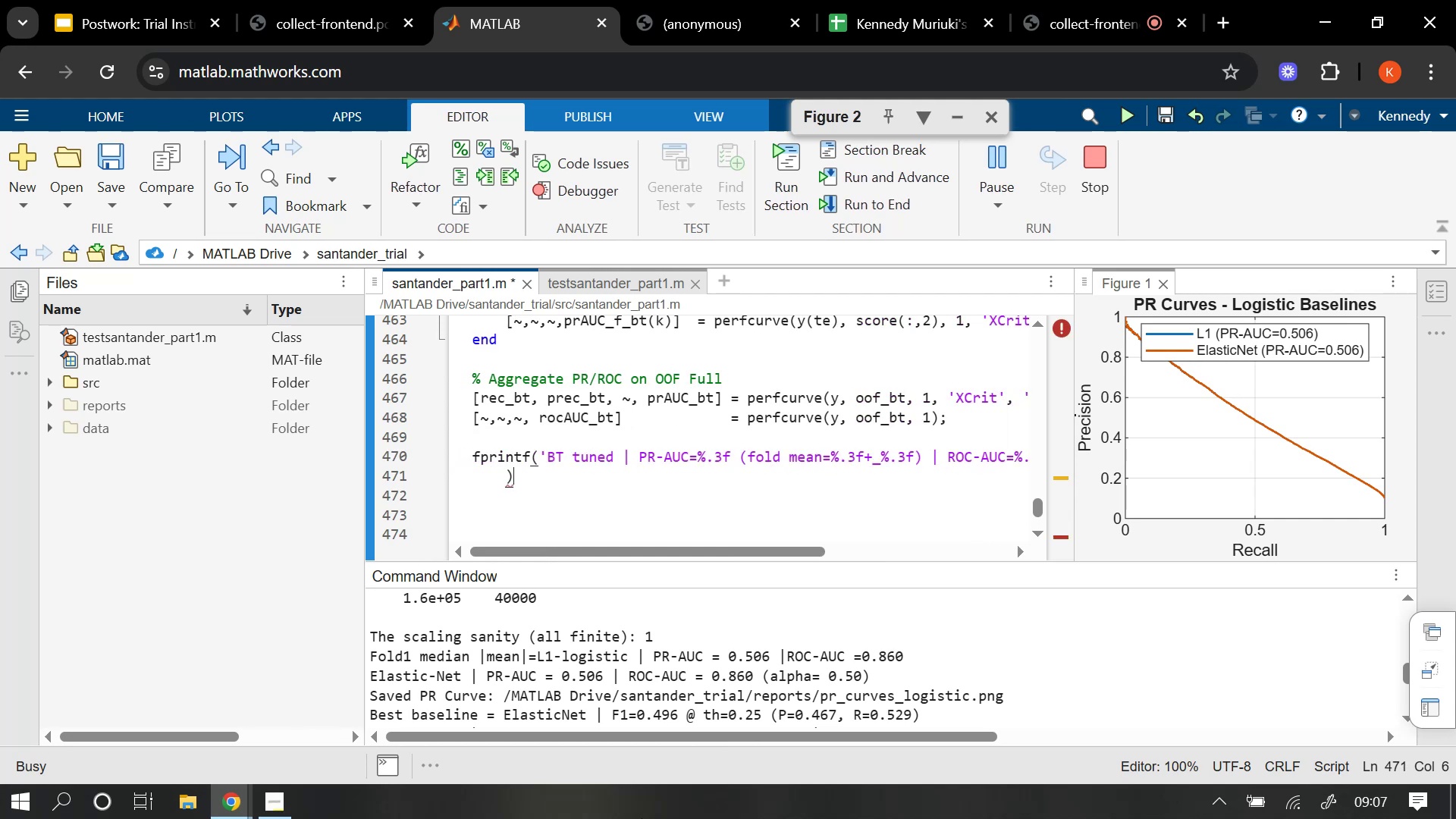 
key(Semicolon)
 